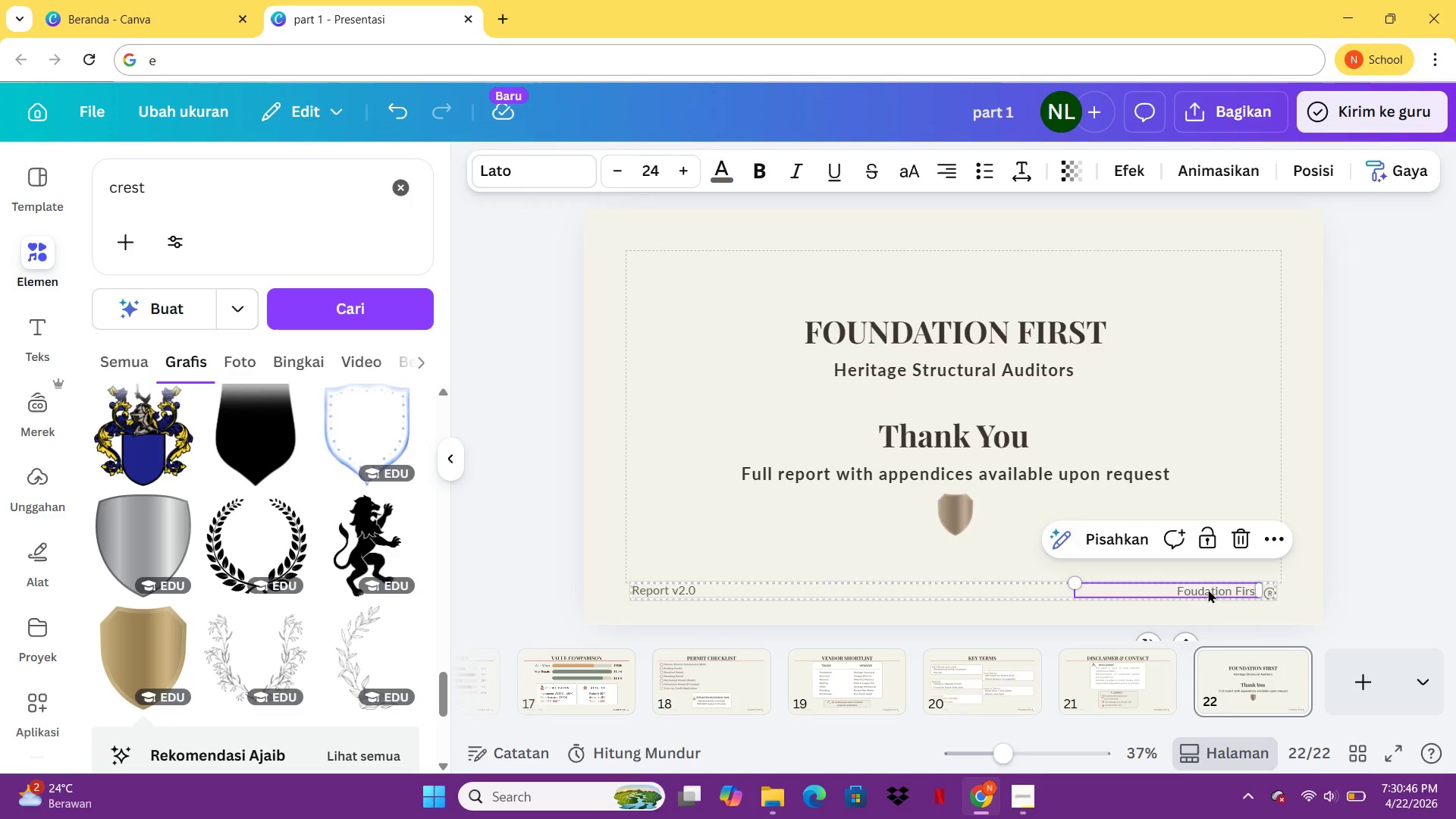 
left_click([1208, 589])
 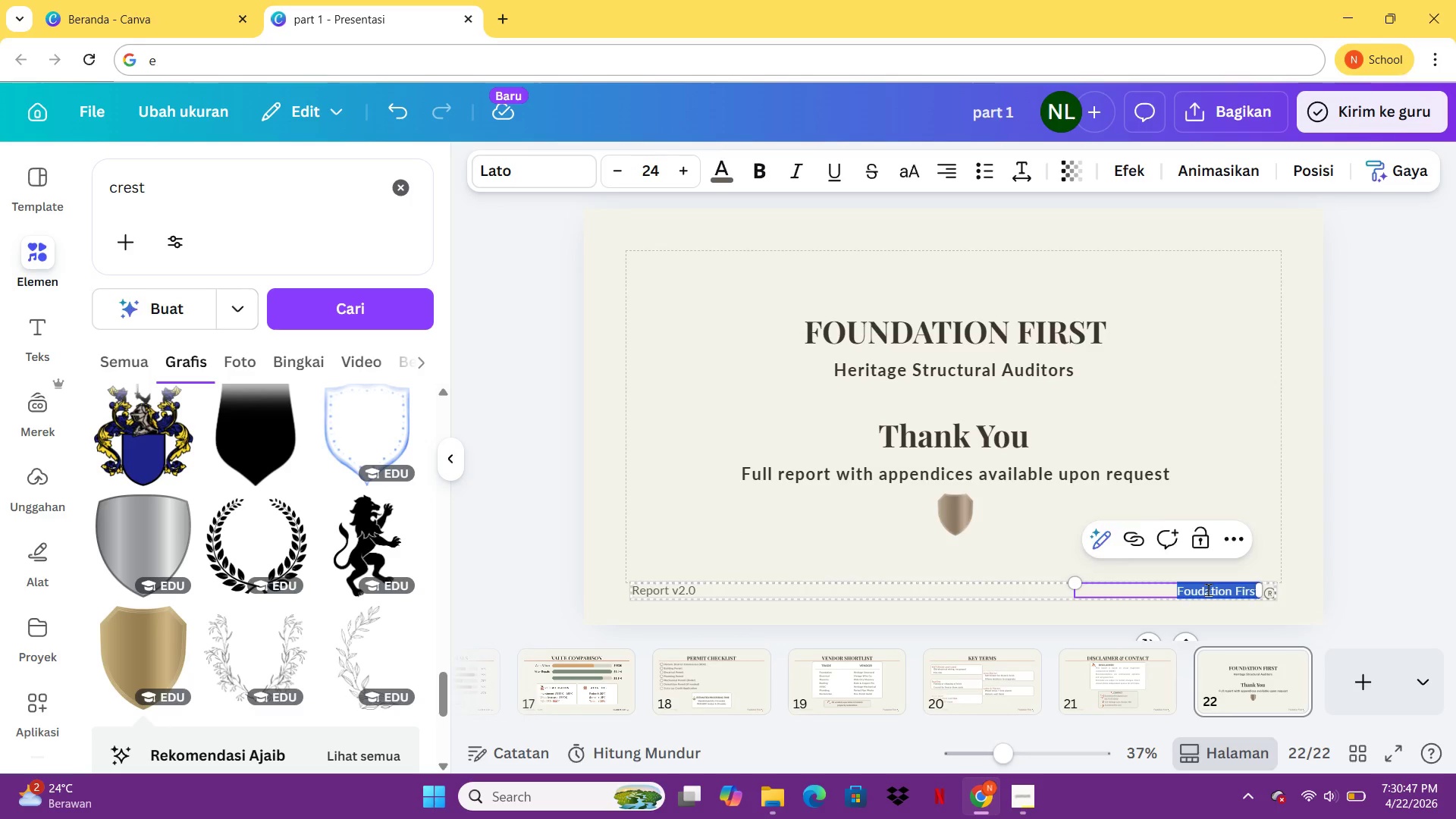 
key(Delete)
 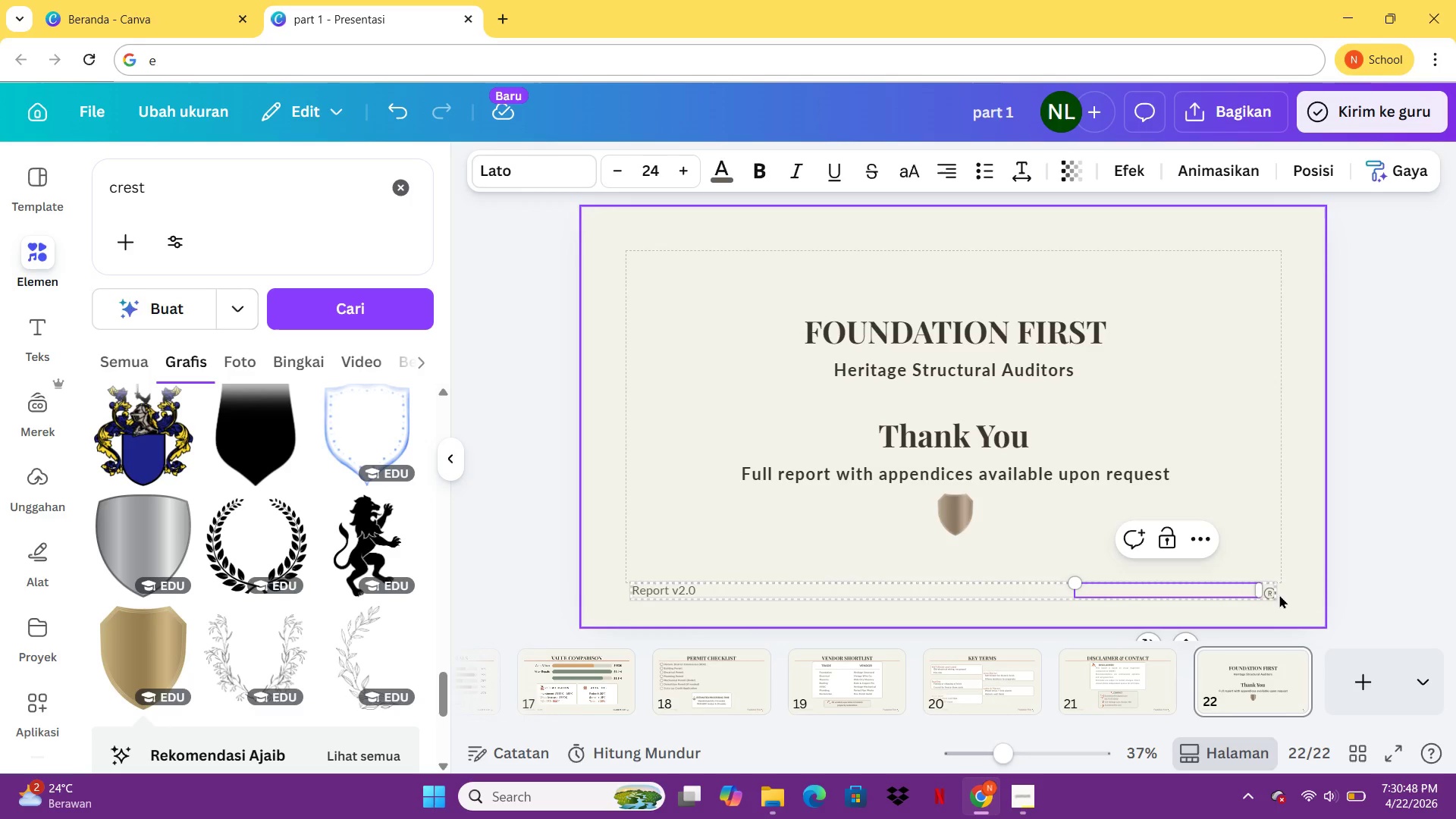 
left_click([1279, 595])
 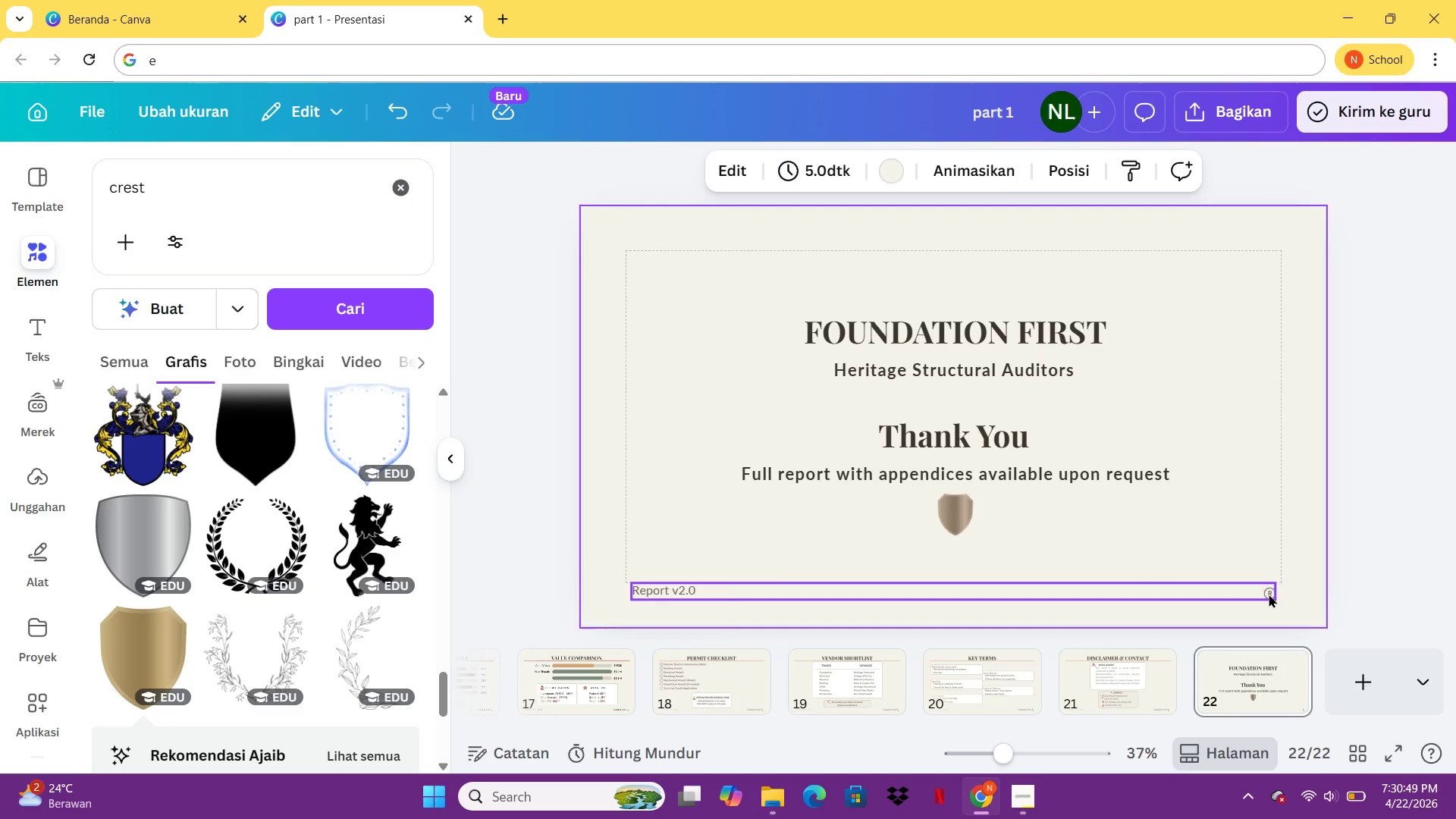 
left_click([1269, 594])
 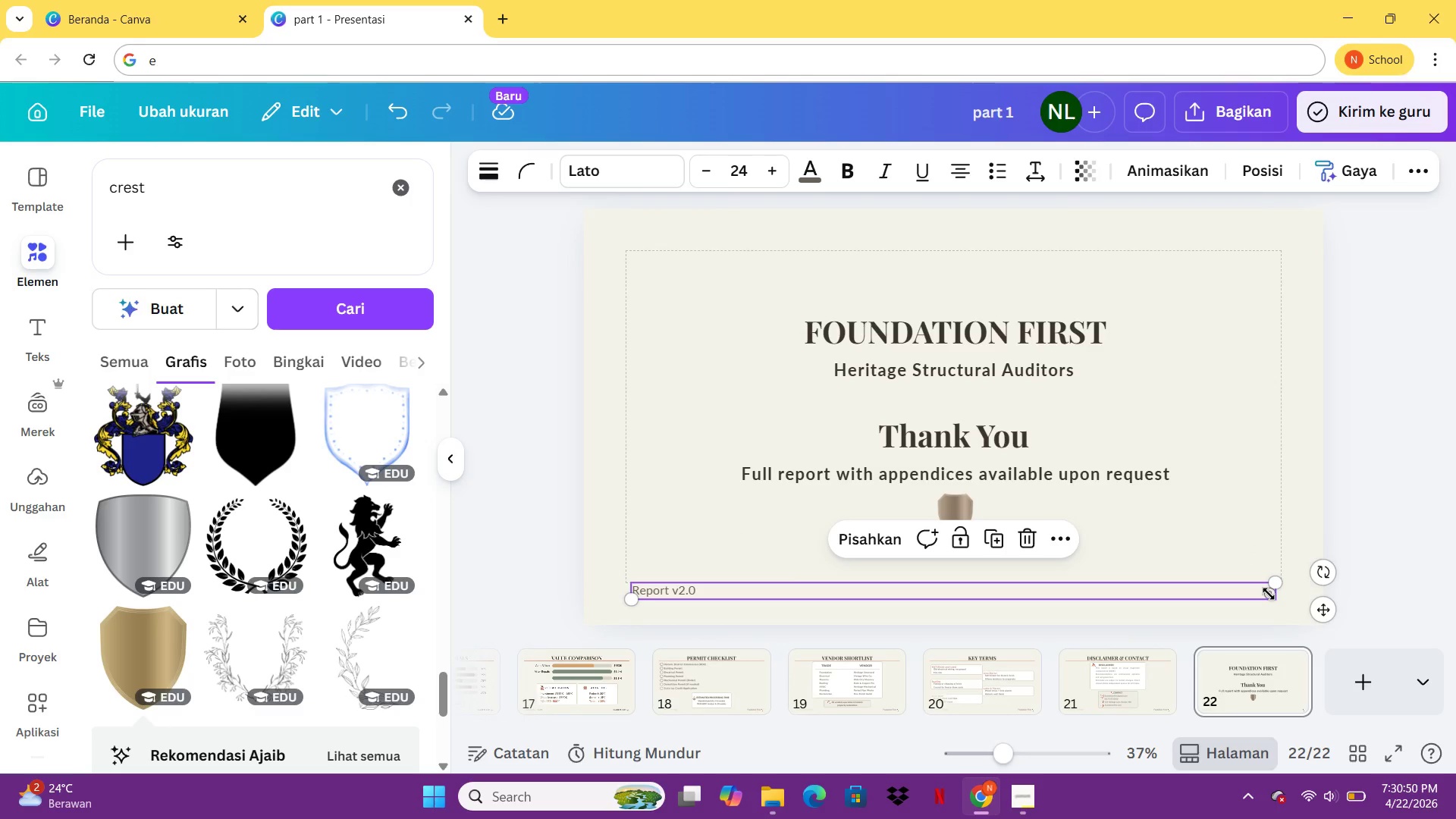 
left_click([1269, 594])
 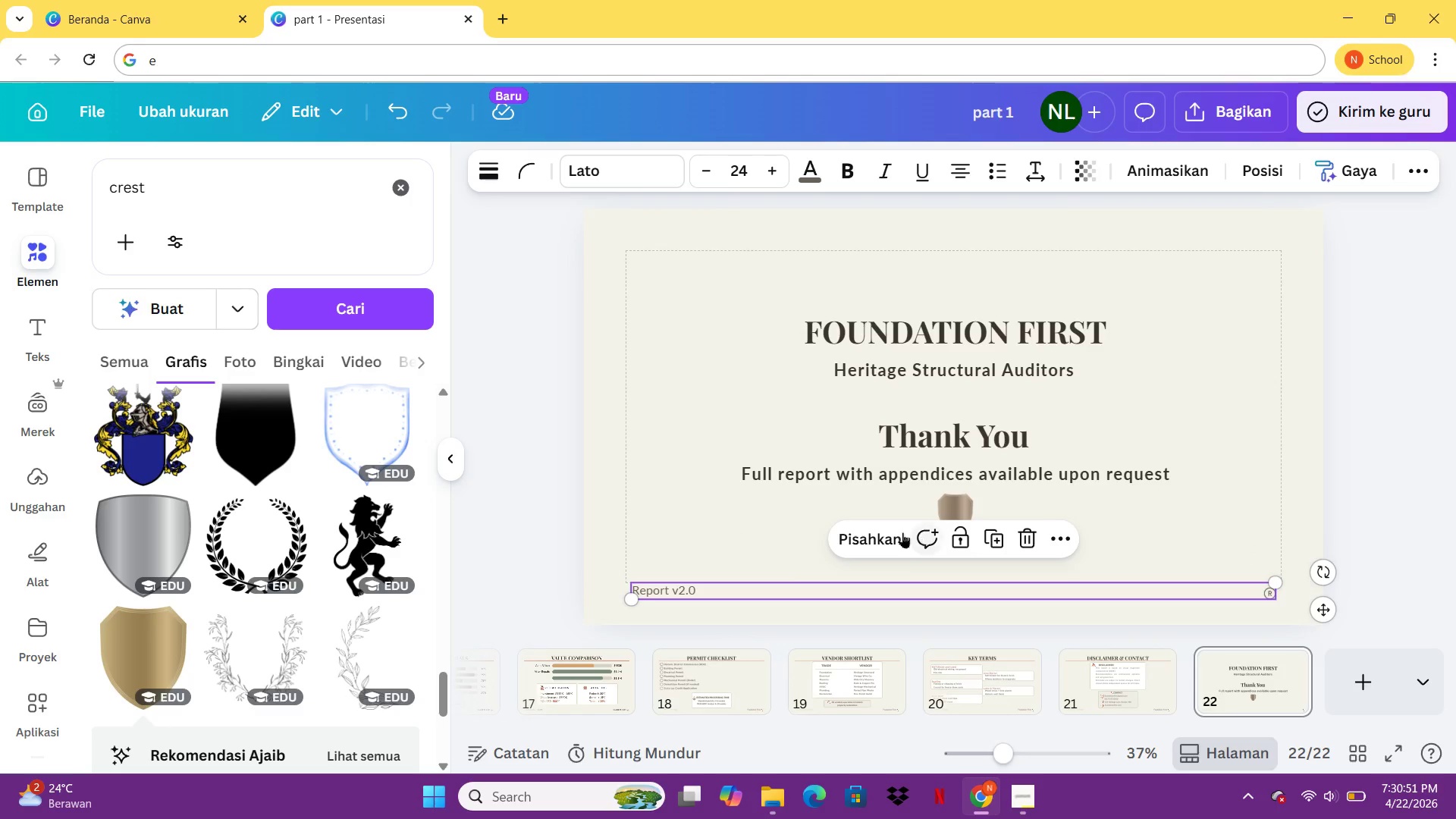 
left_click([882, 531])
 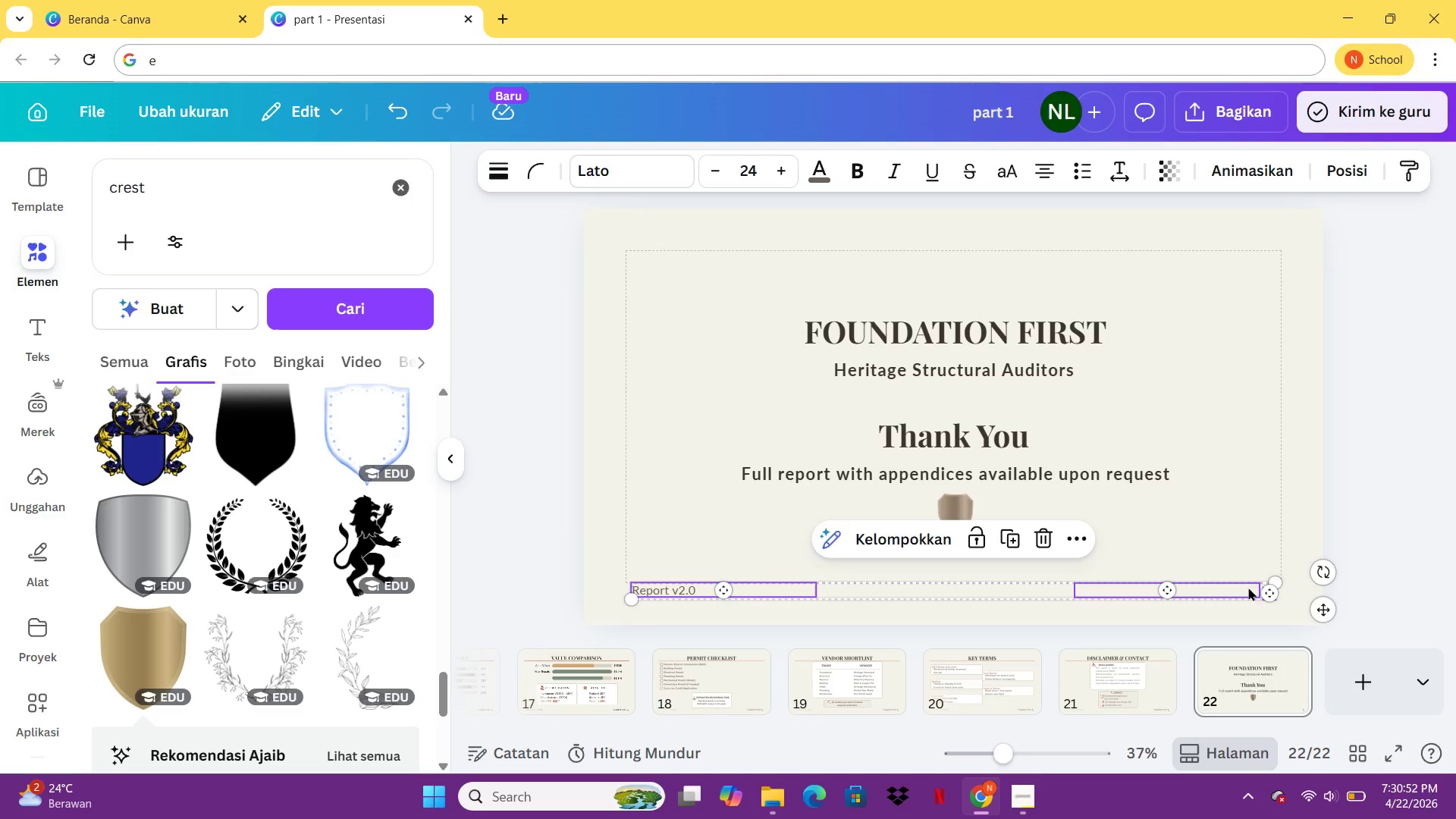 
left_click([1191, 582])
 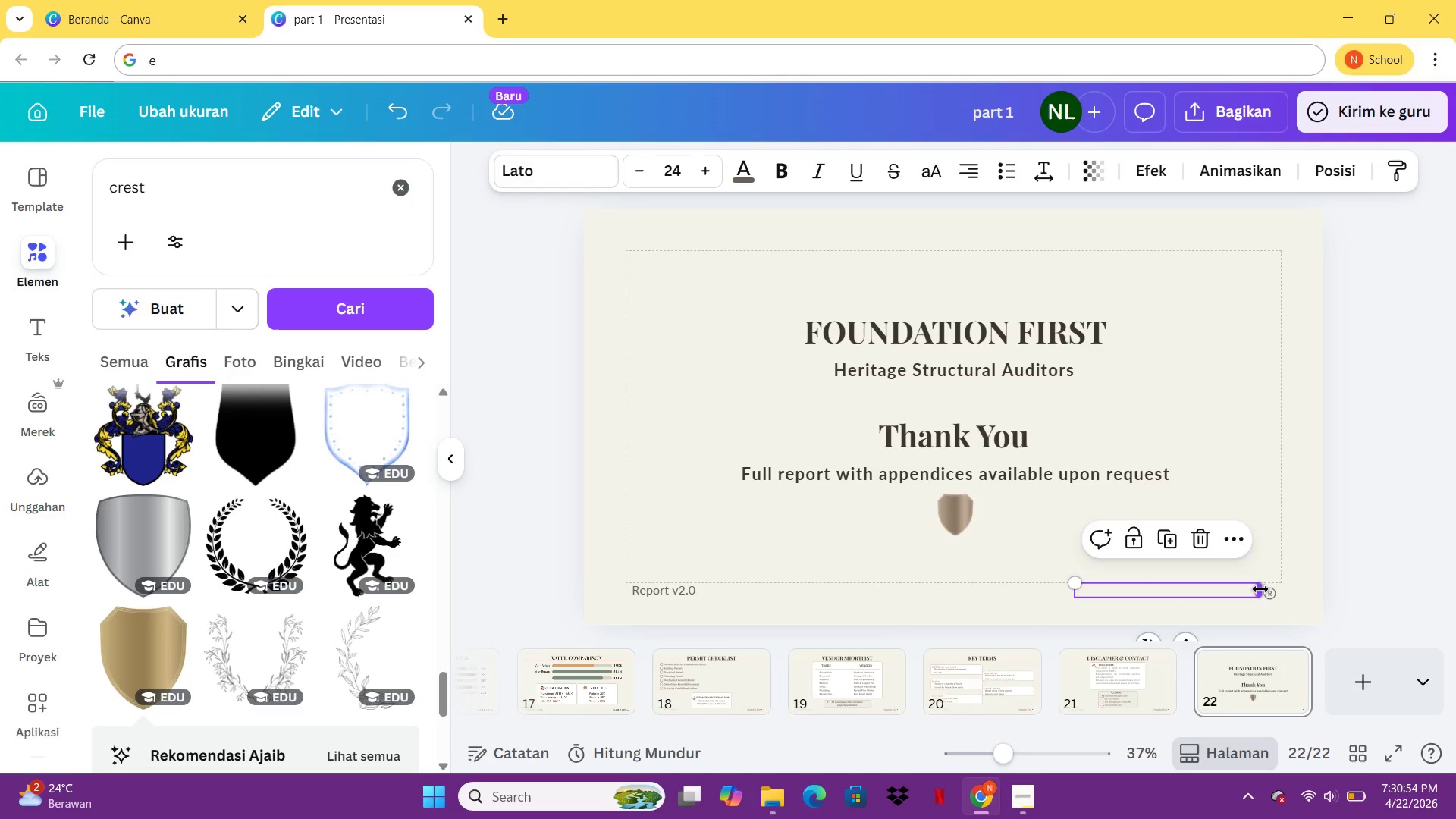 
key(Delete)
 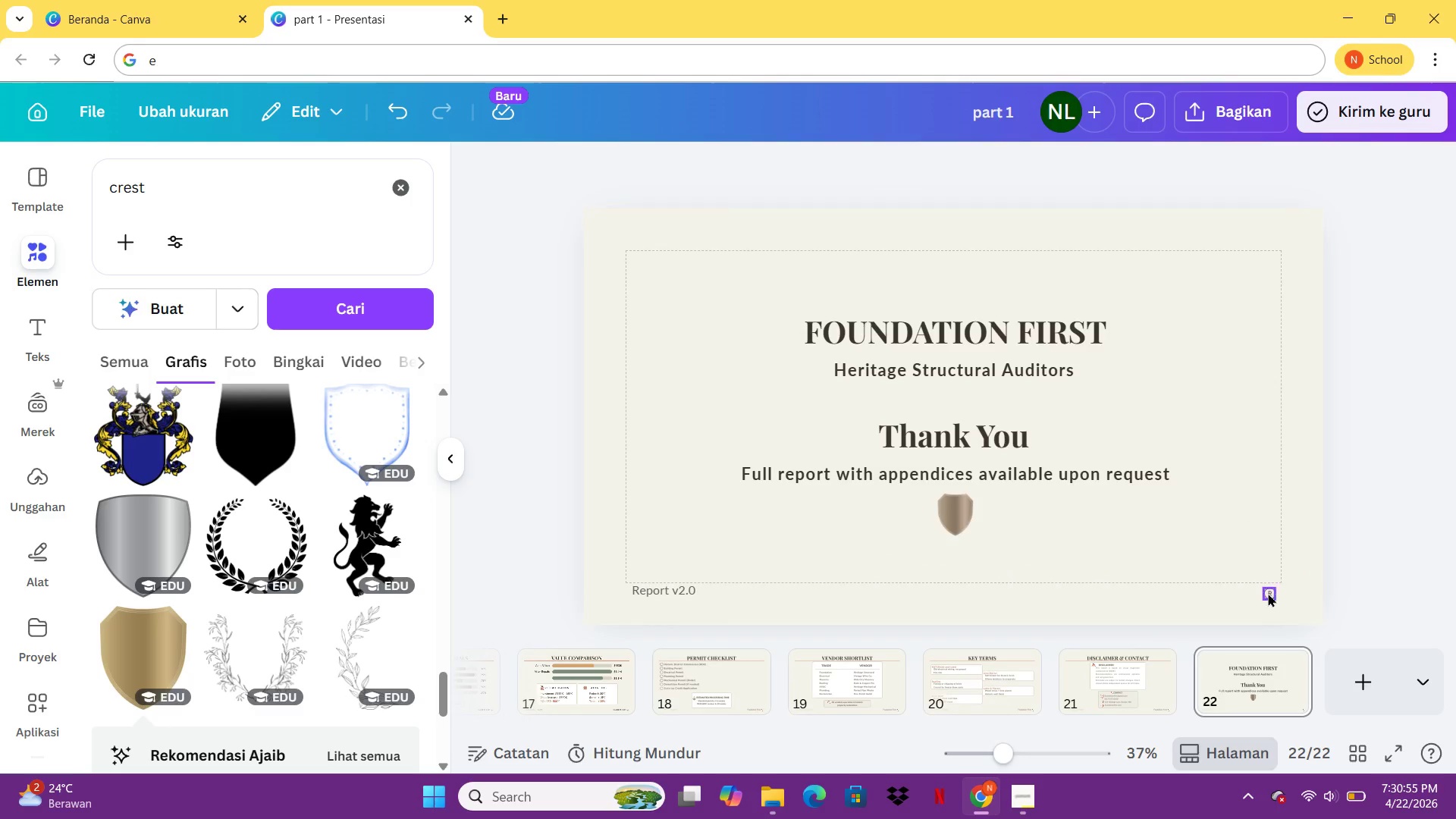 
left_click([1269, 594])
 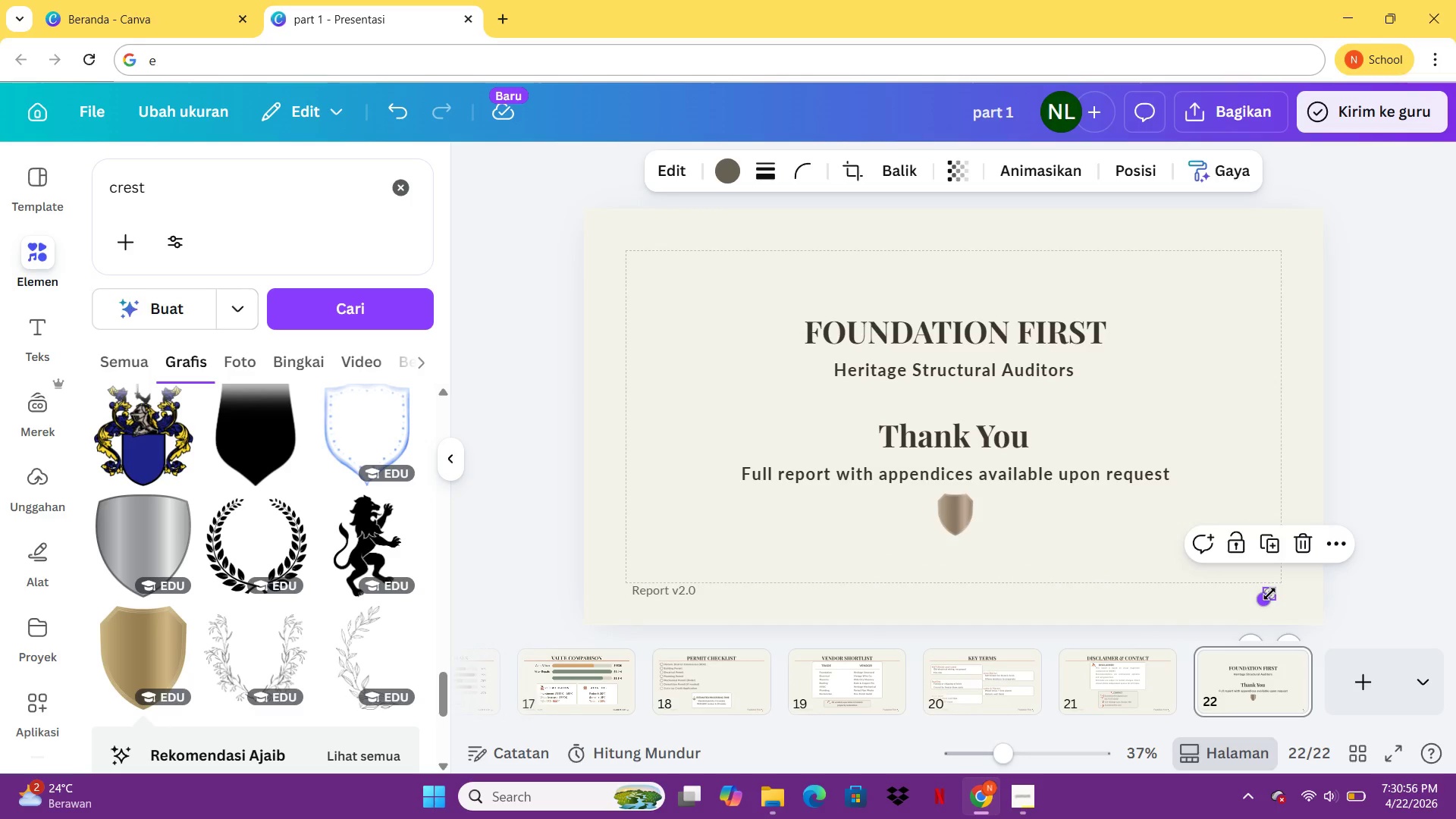 
key(Delete)
 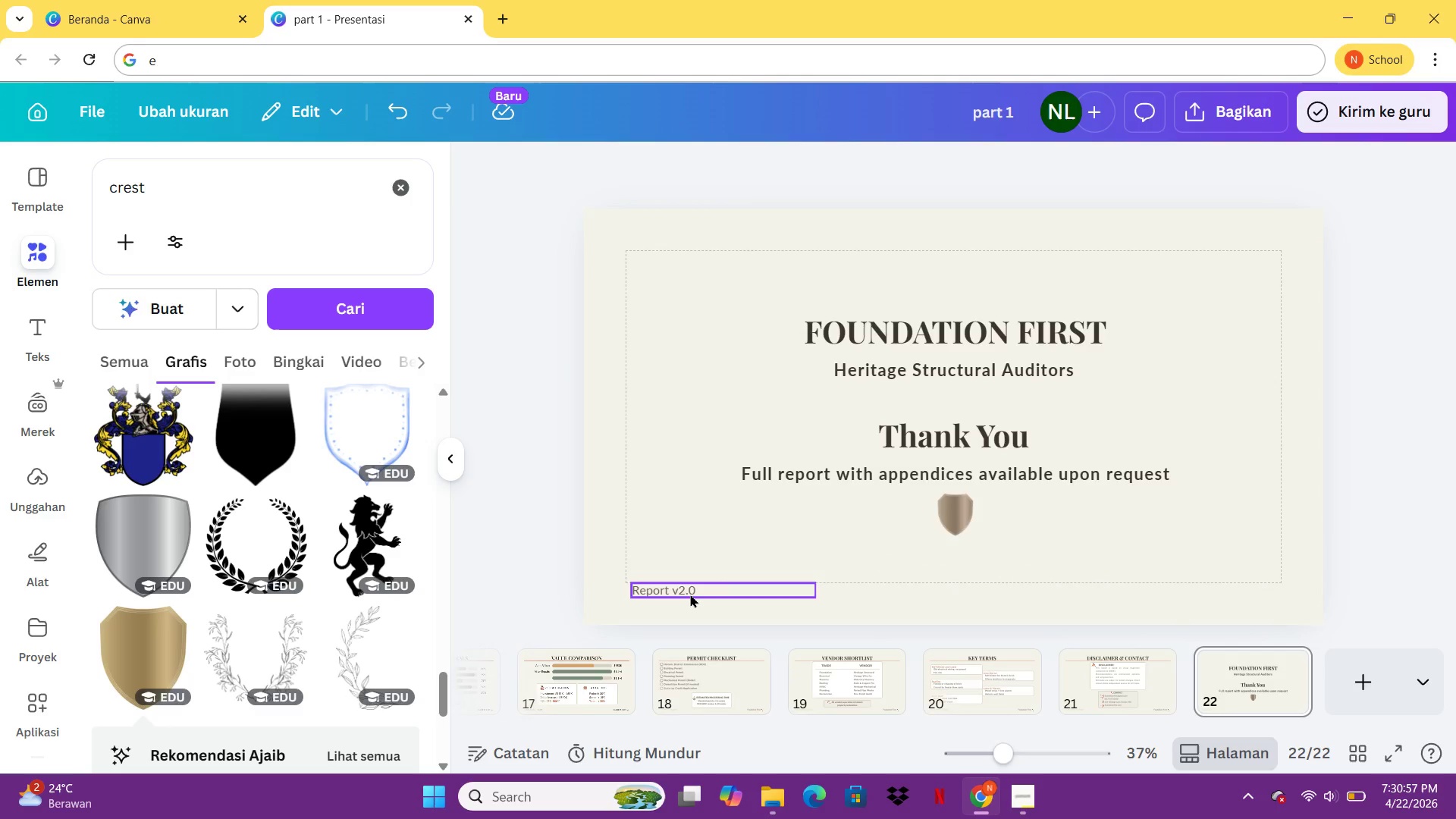 
double_click([690, 594])
 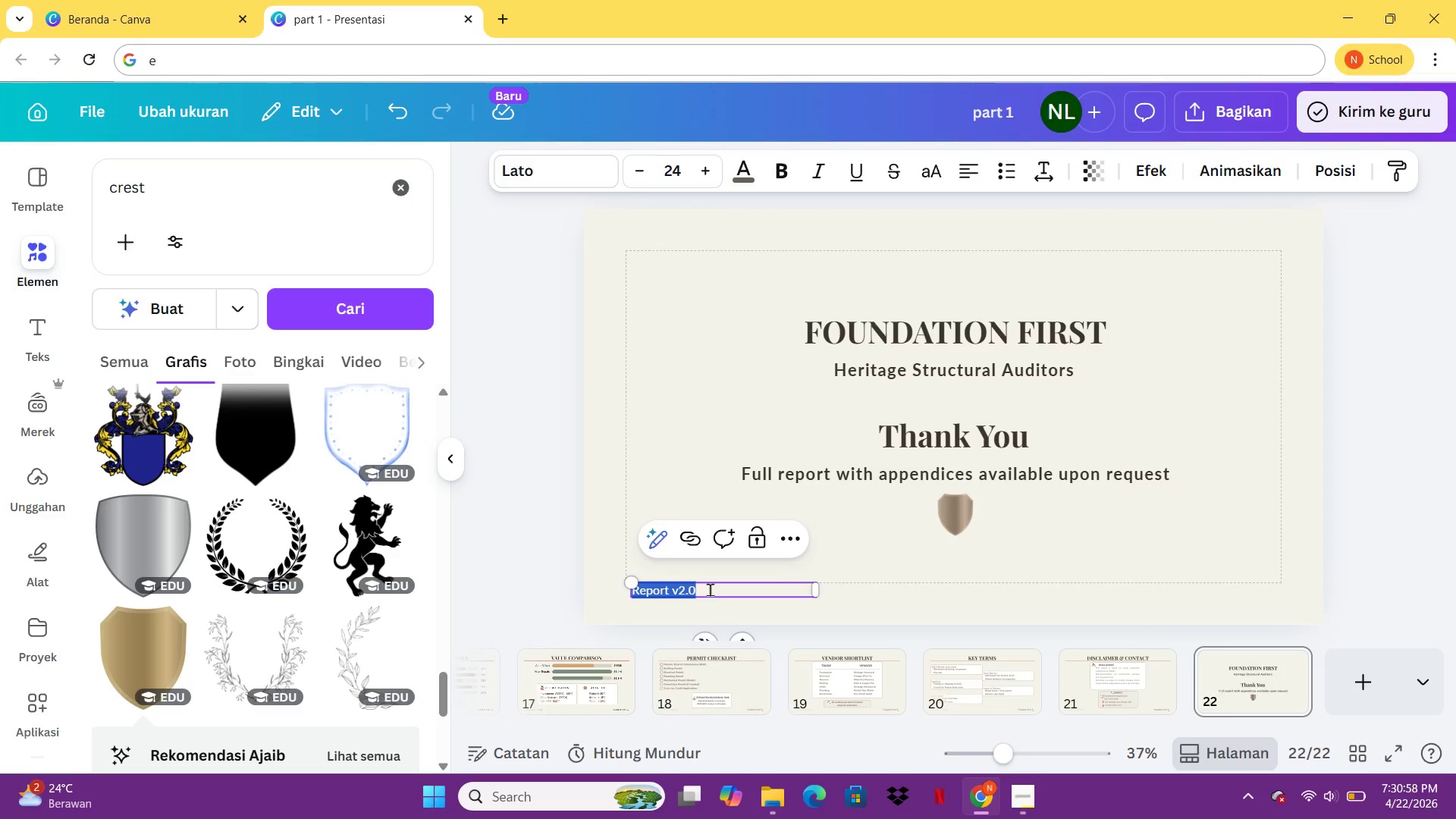 
left_click([711, 589])
 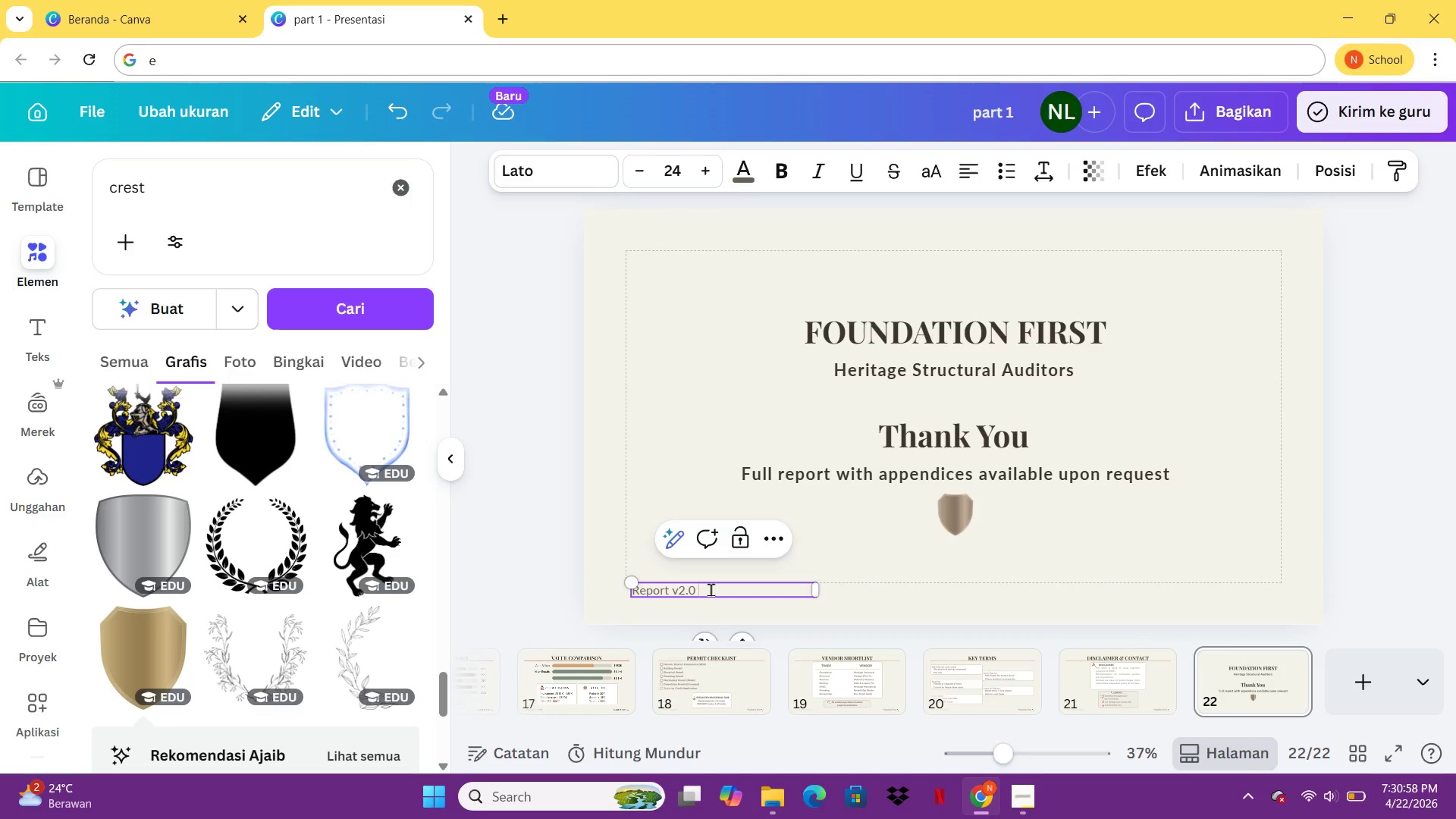 
type(              May 2026       )
 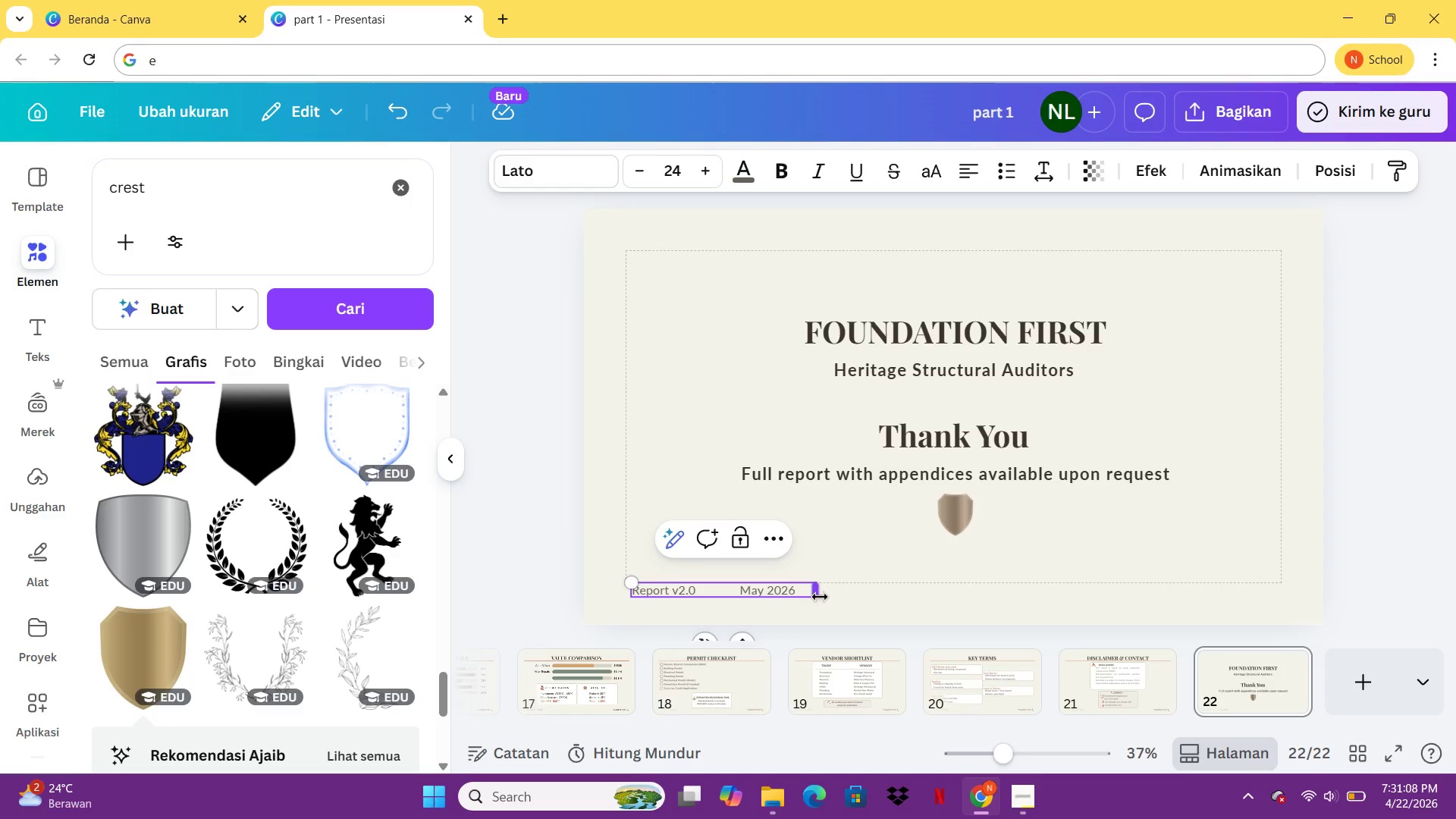 
left_click_drag(start_coordinate=[820, 597], to_coordinate=[1021, 594])
 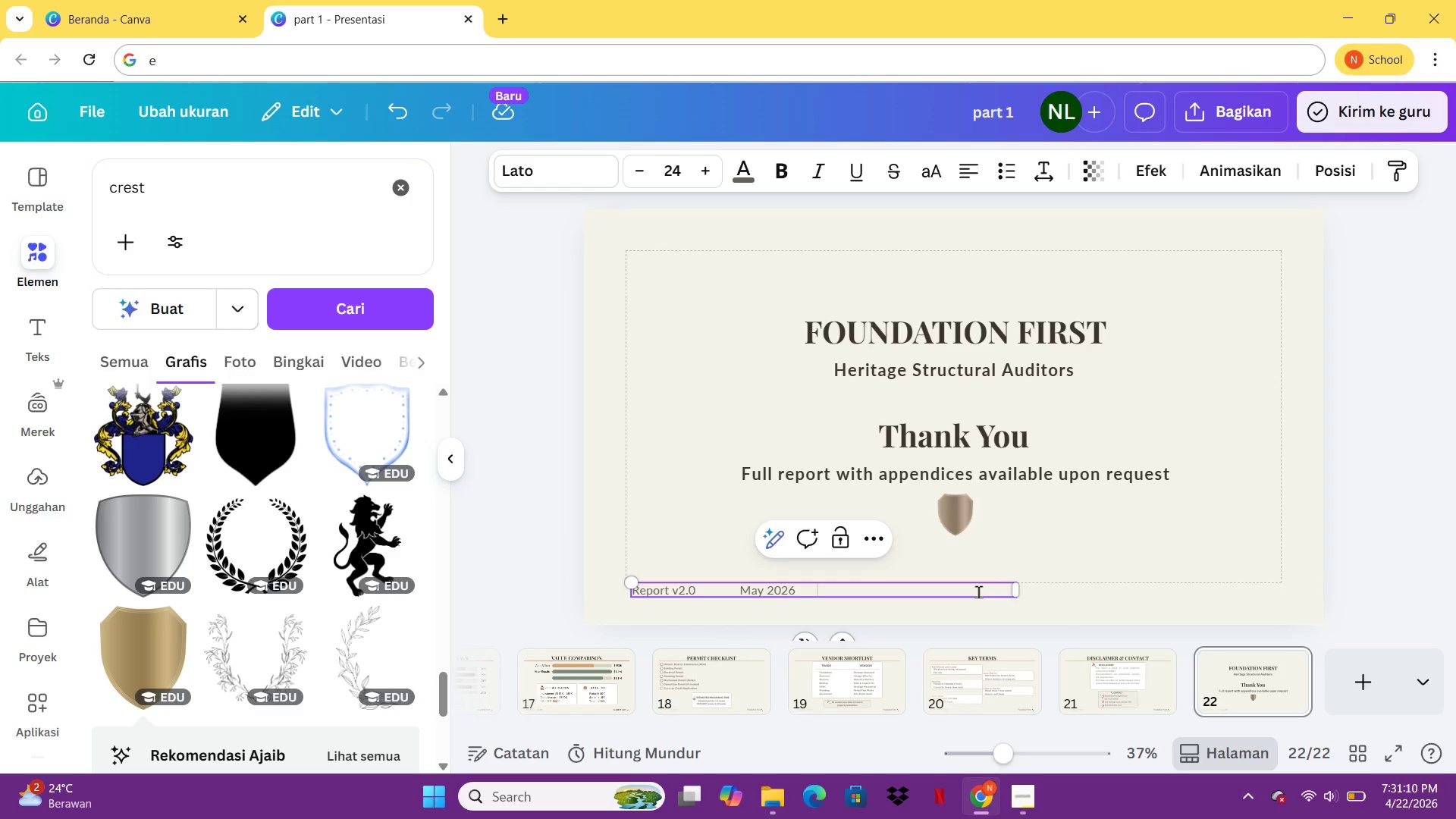 
type(P)
key(Backspace)
type(|    )
key(Backspace)
key(Backspace)
key(Backspace)
key(Backspace)
type(Page 22 0f 20)
key(Backspace)
type(2)
 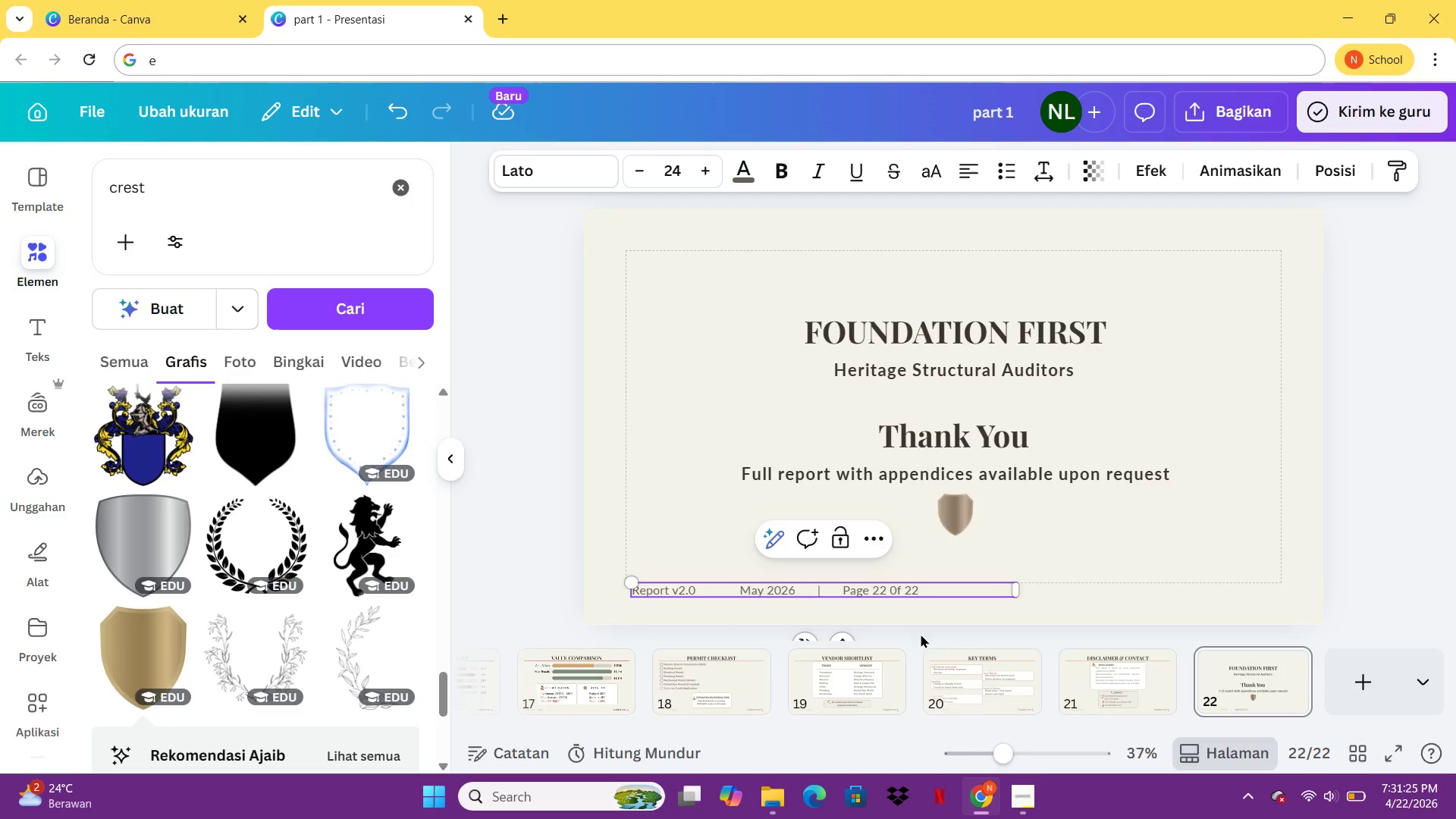 
left_click([729, 592])
 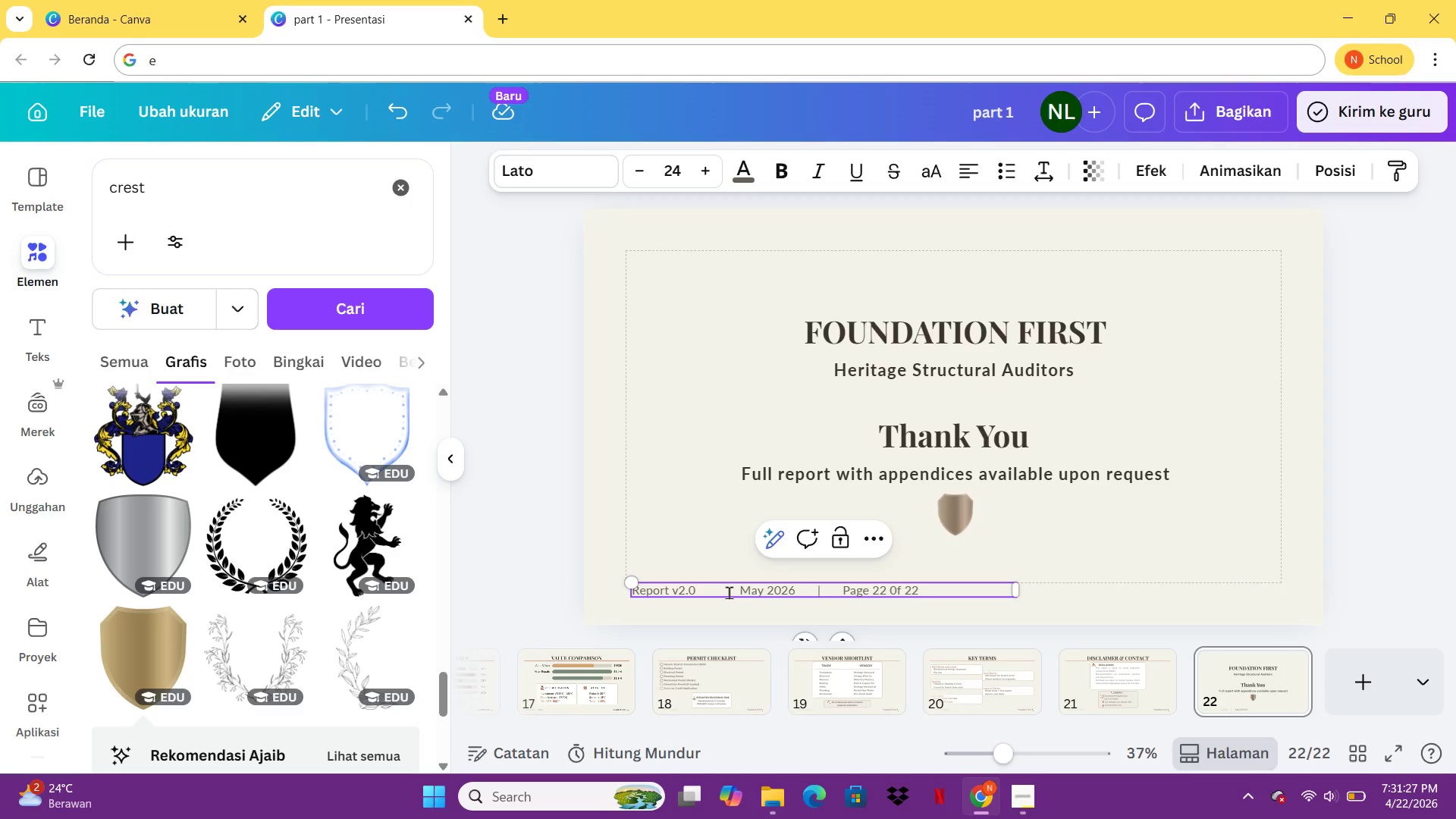 
key(Backspace)
 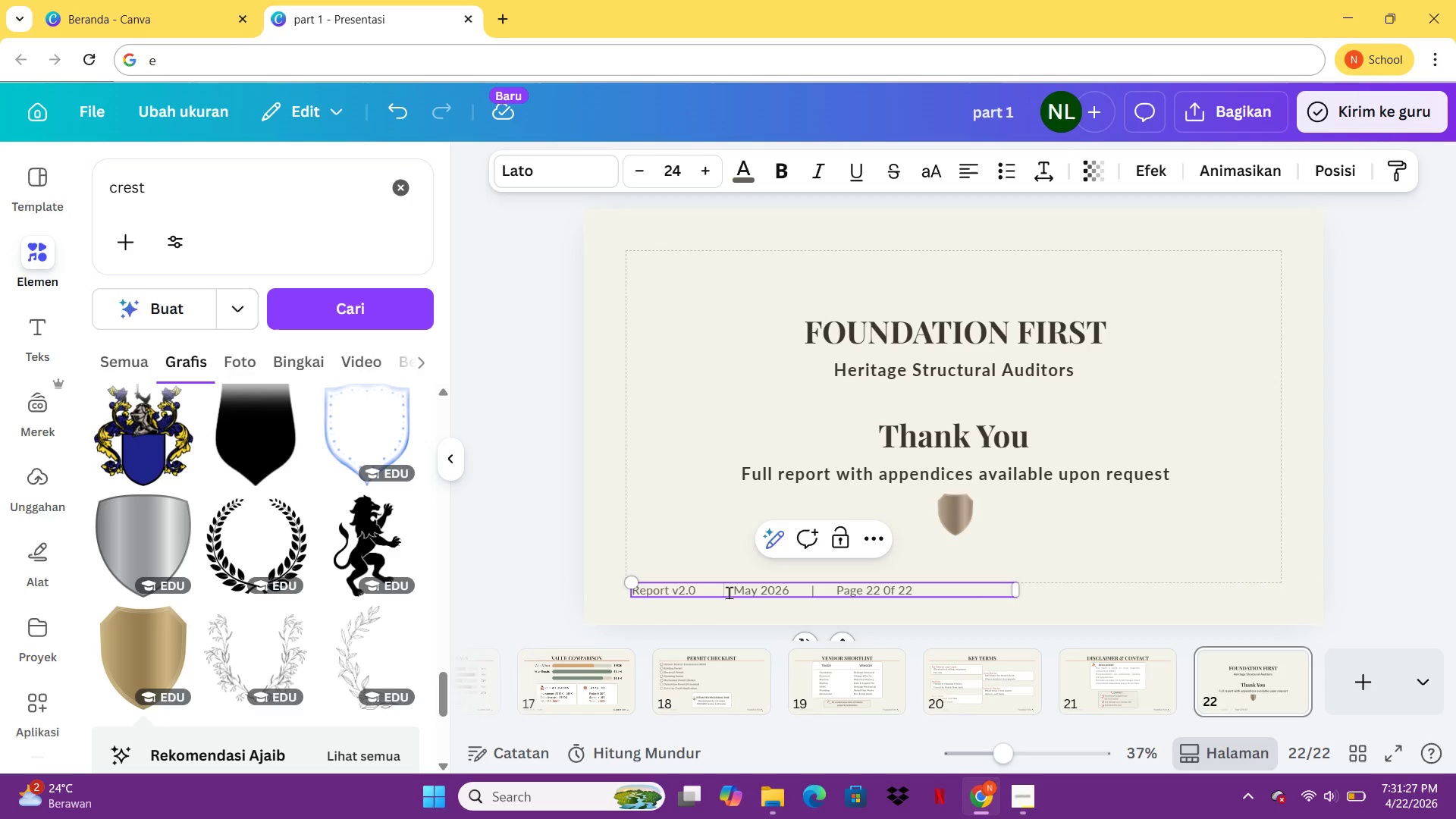 
key(Backspace)
 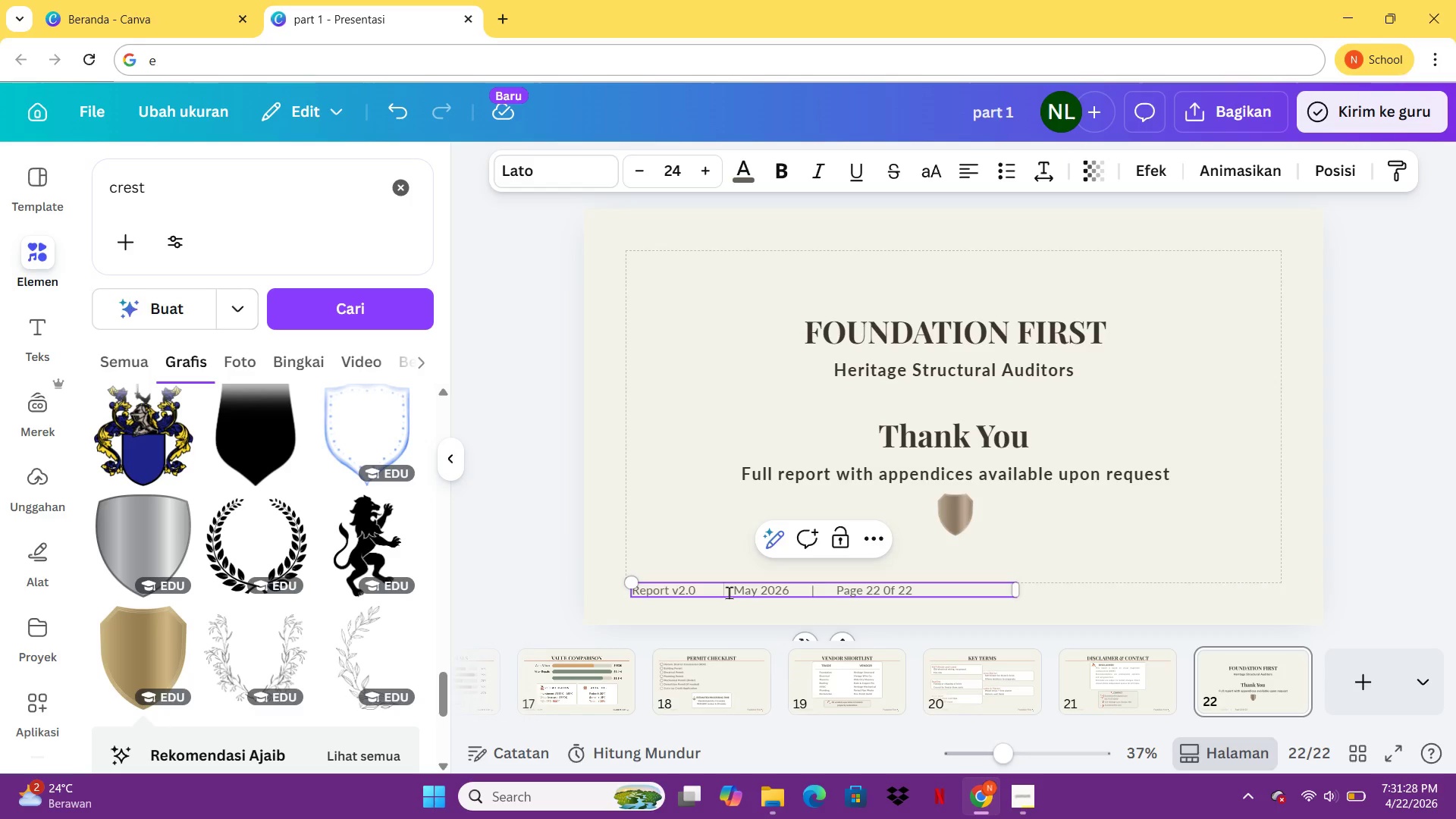 
key(Backspace)
 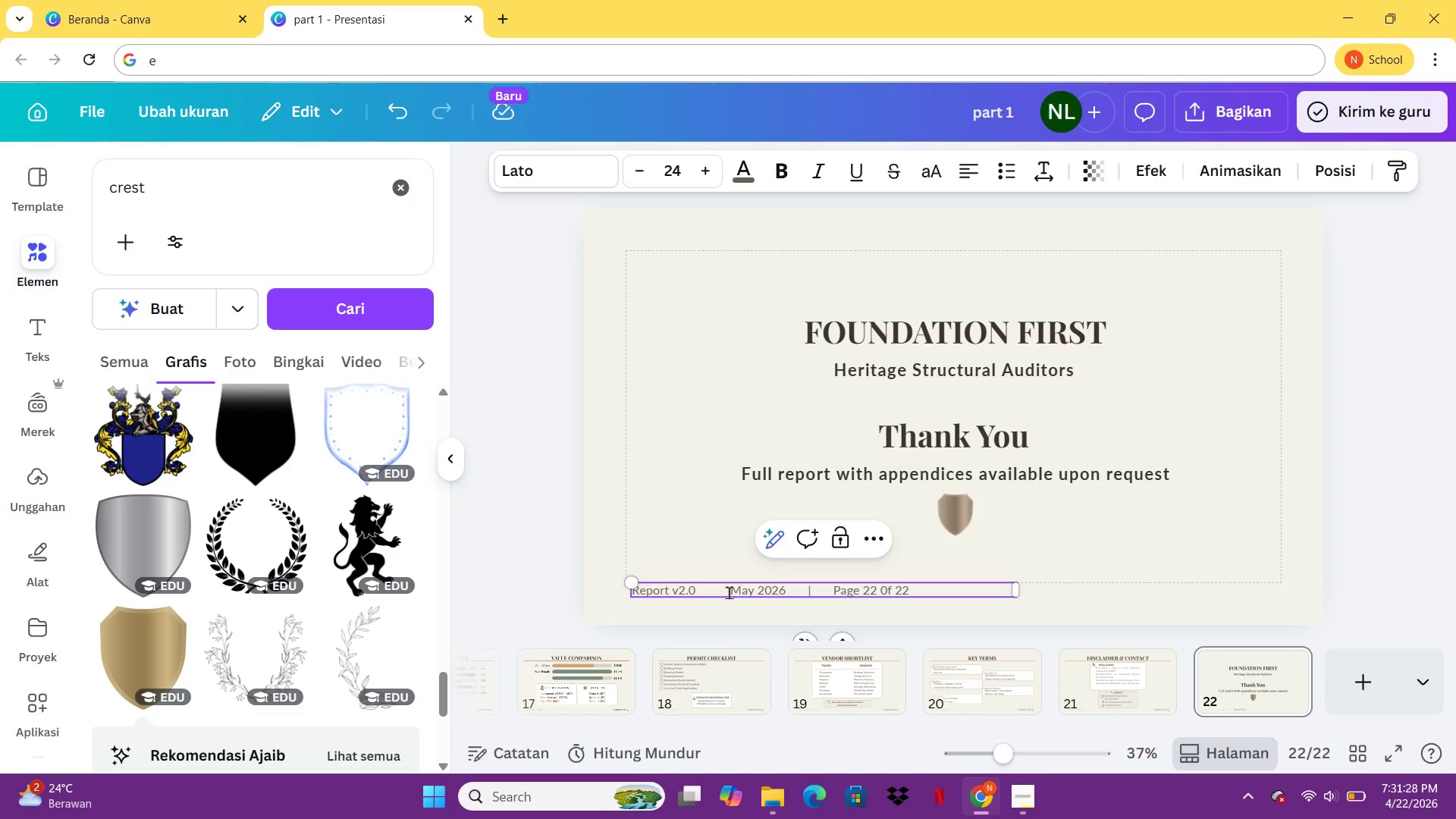 
key(Backspace)
 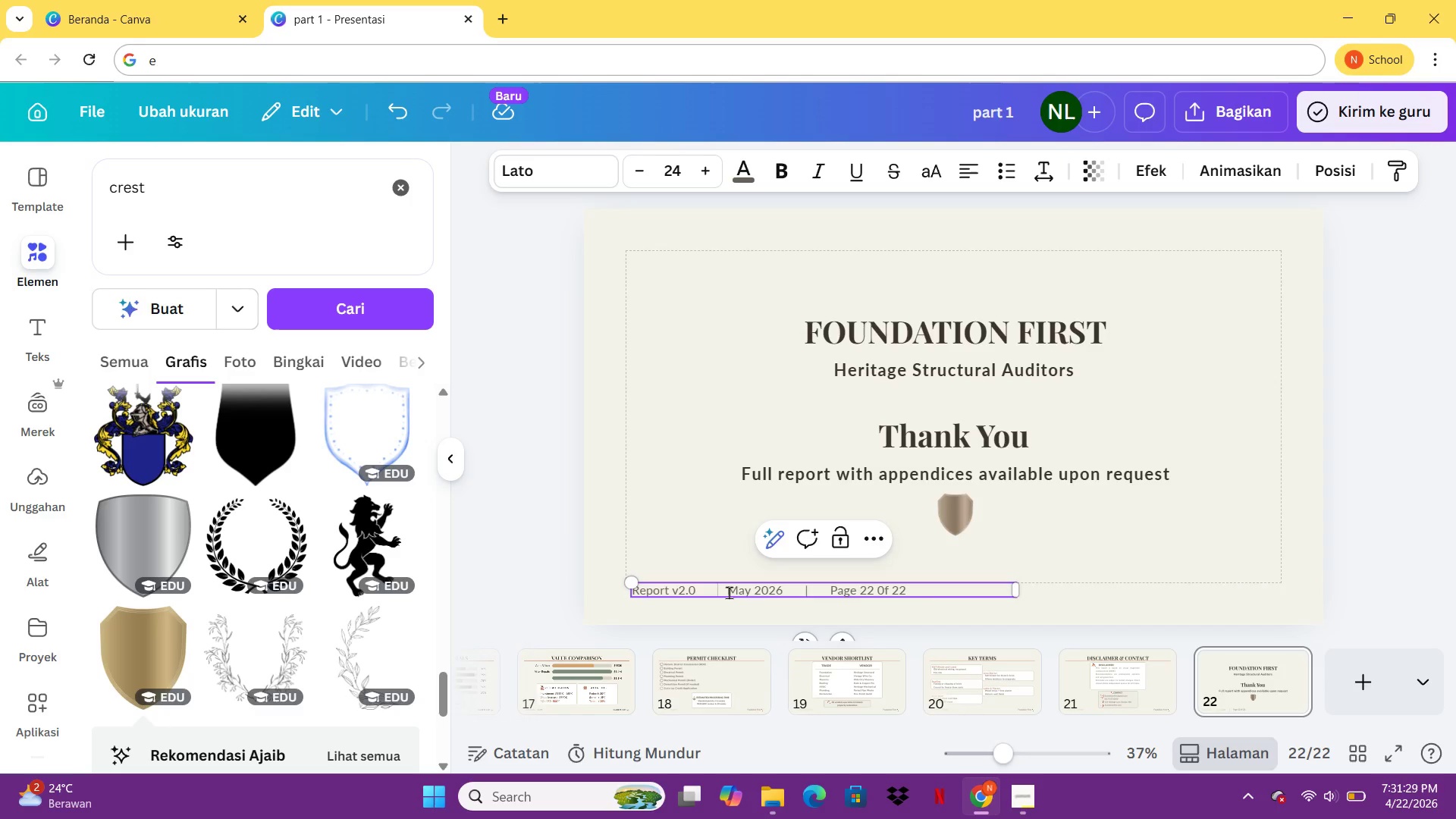 
key(Shift+Backslash)
 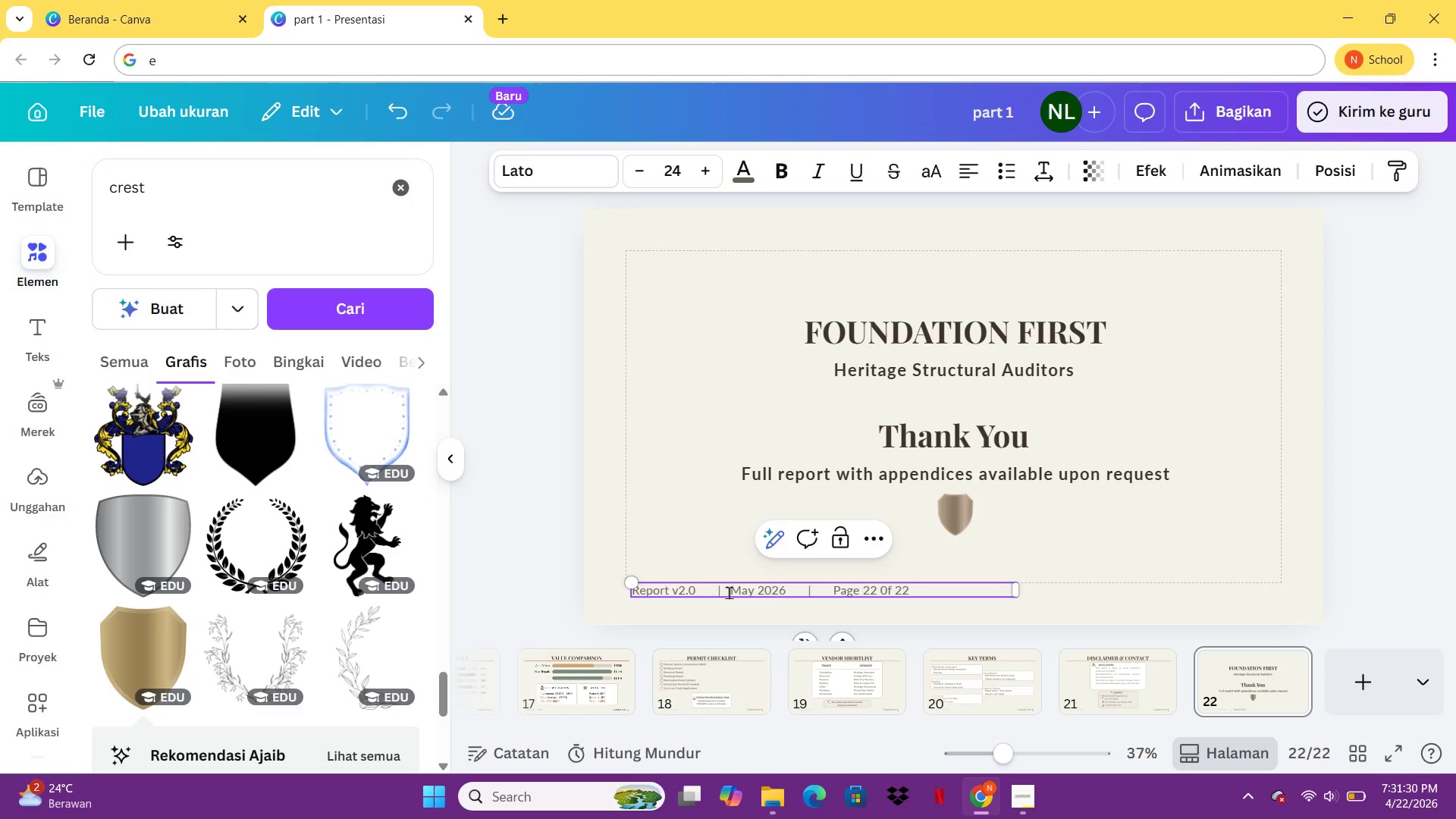 
key(Space)
 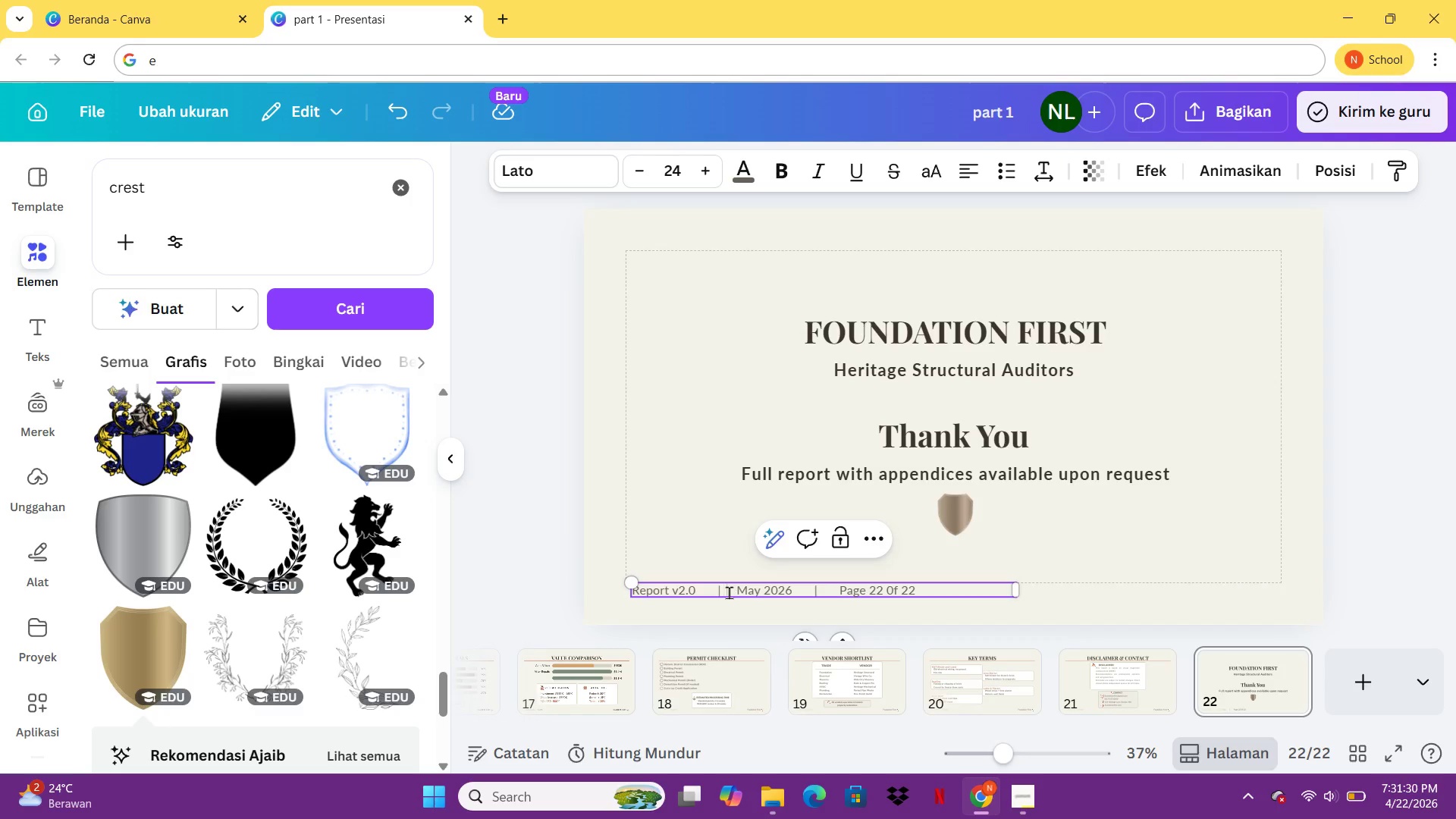 
key(Space)
 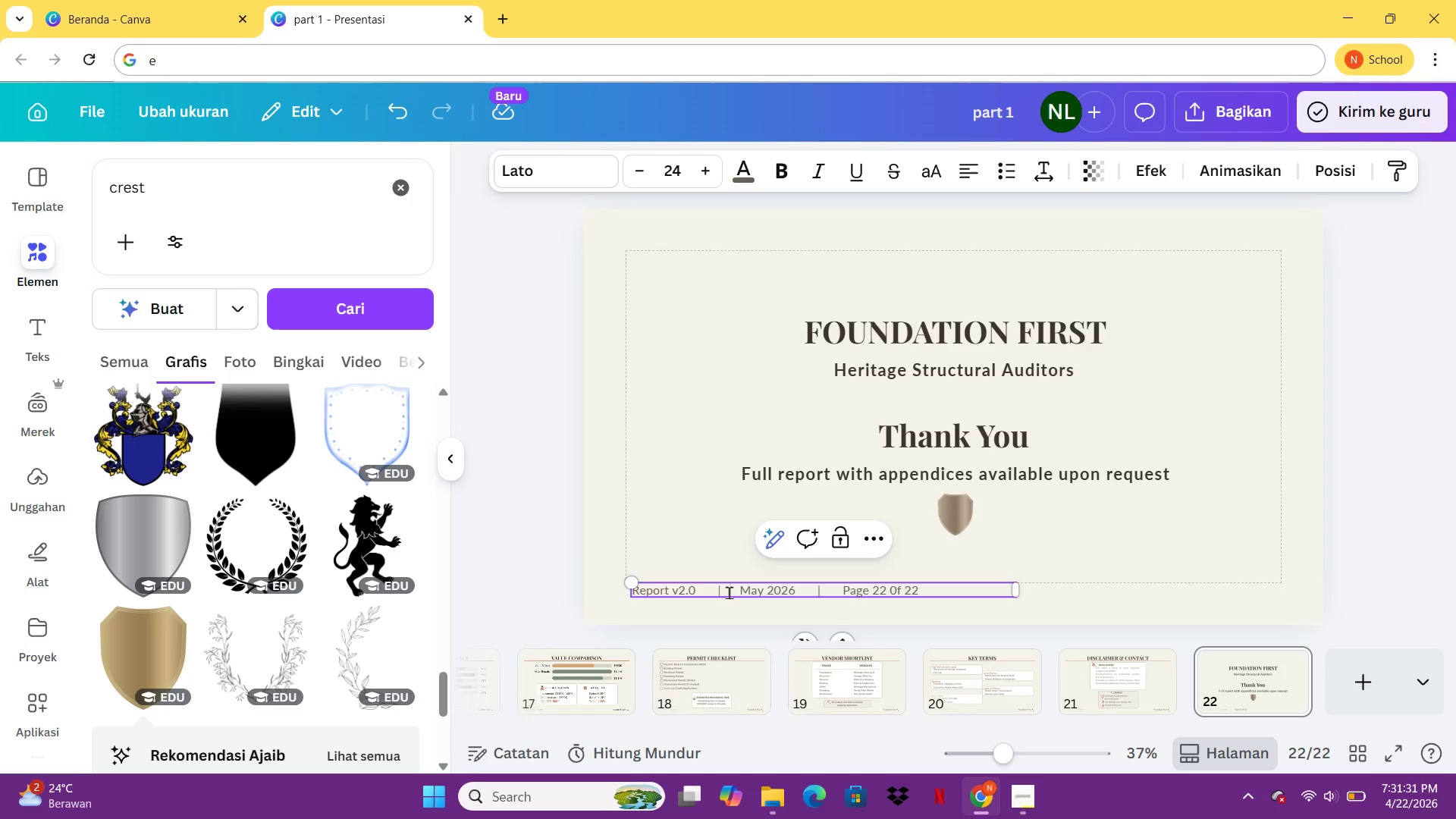 
key(Space)
 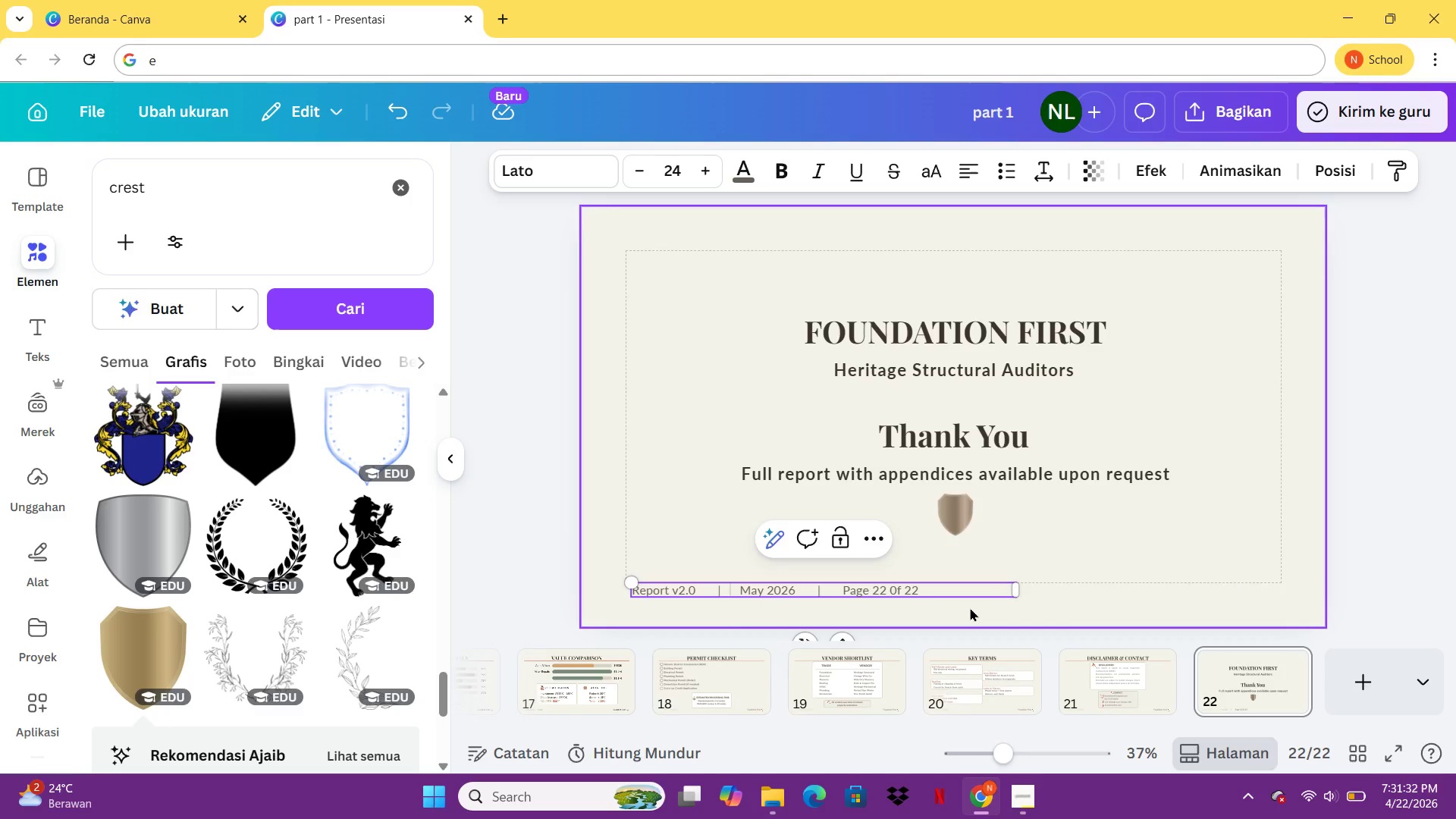 
key(Space)
 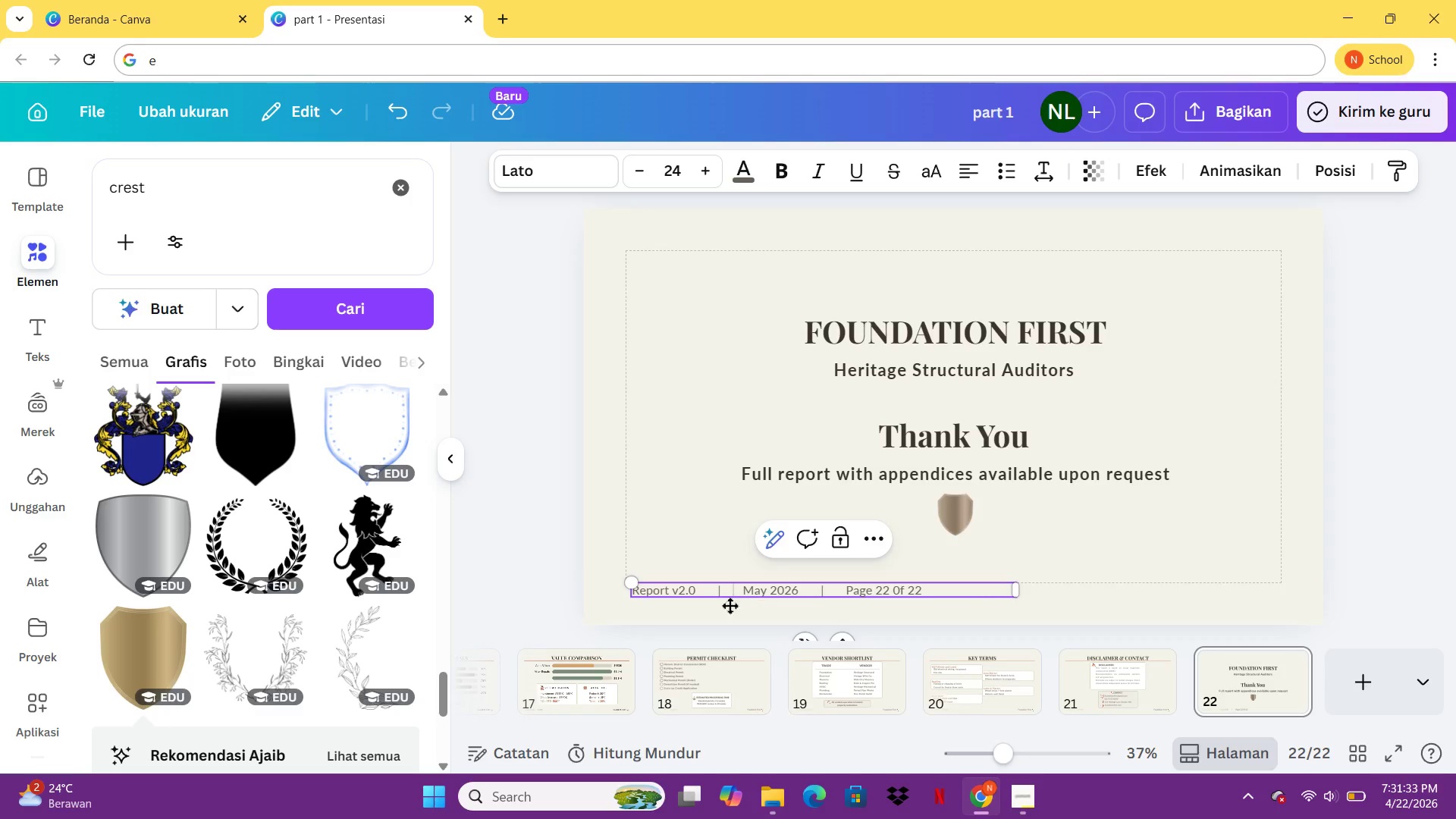 
left_click([710, 610])
 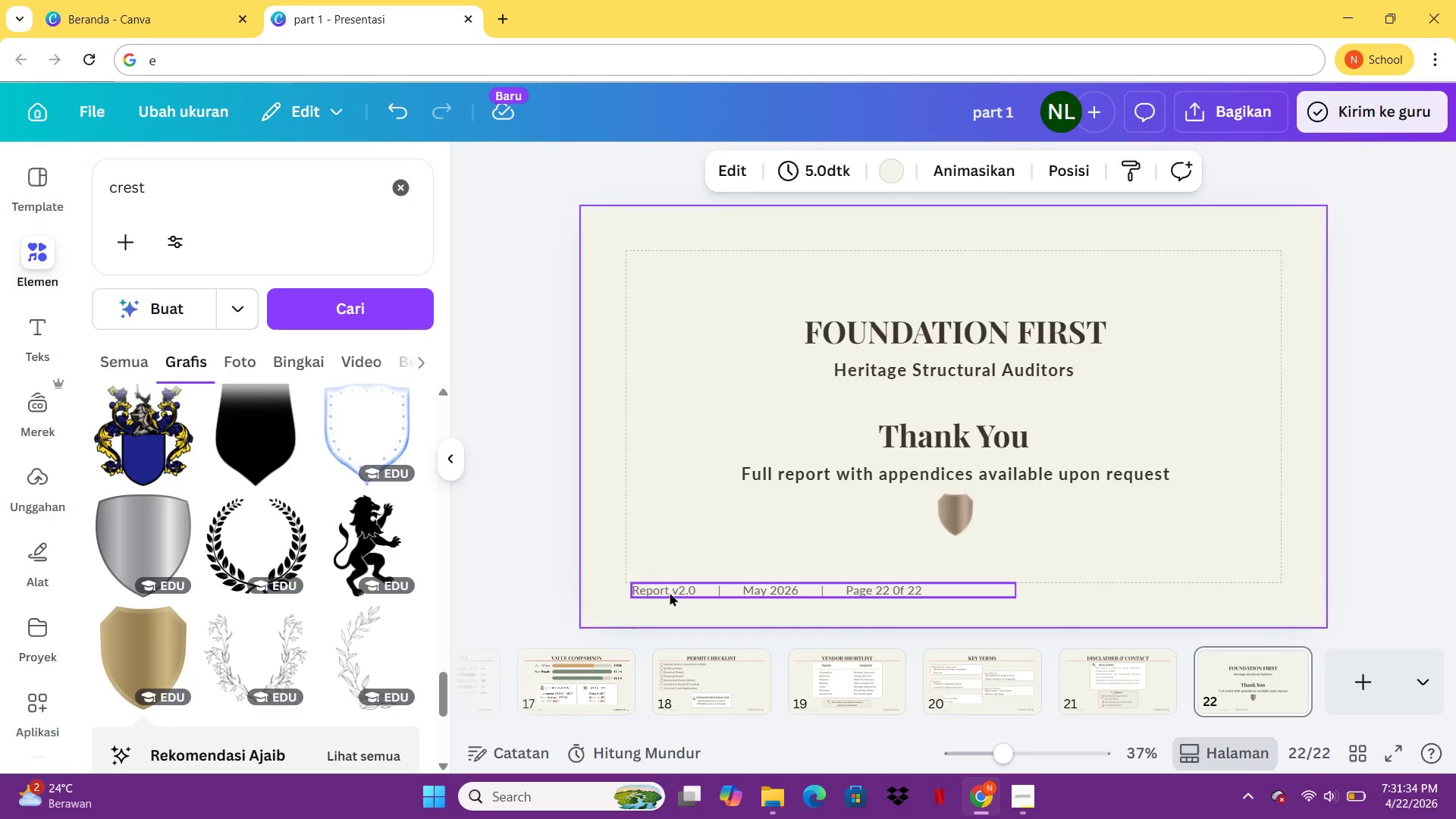 
left_click([670, 592])
 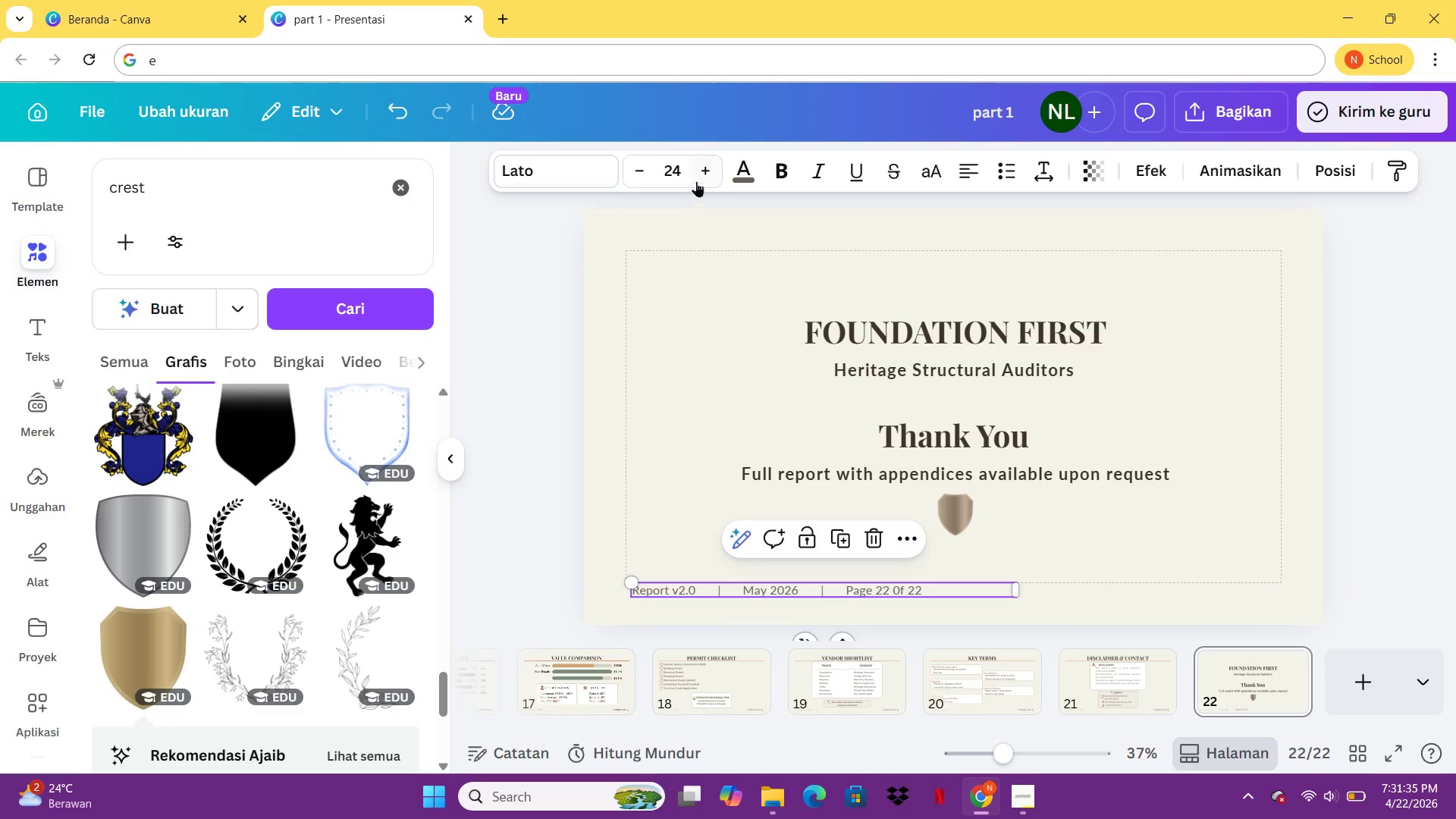 
left_click([698, 180])
 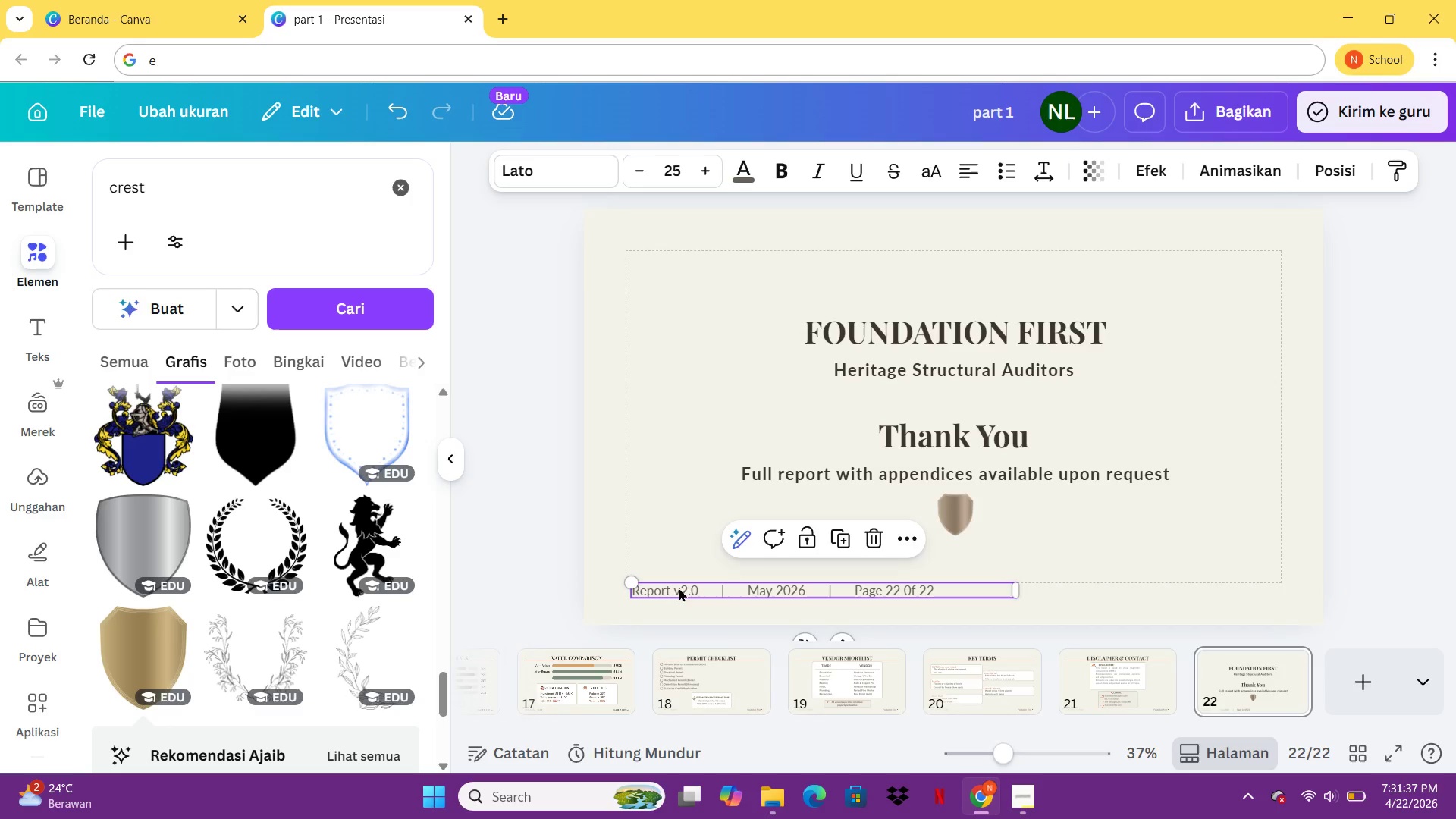 
left_click_drag(start_coordinate=[682, 588], to_coordinate=[816, 588])
 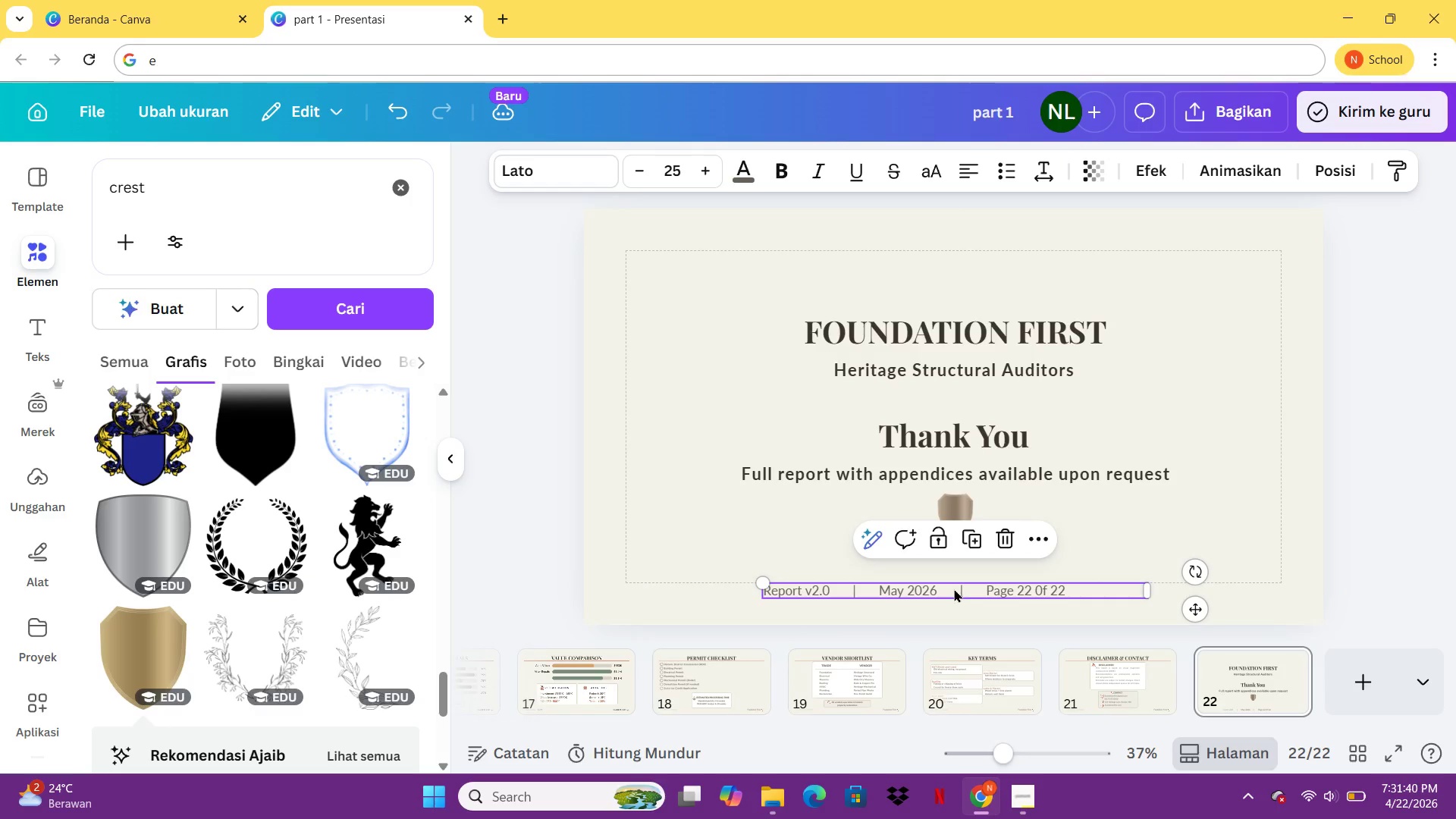 
left_click([954, 588])
 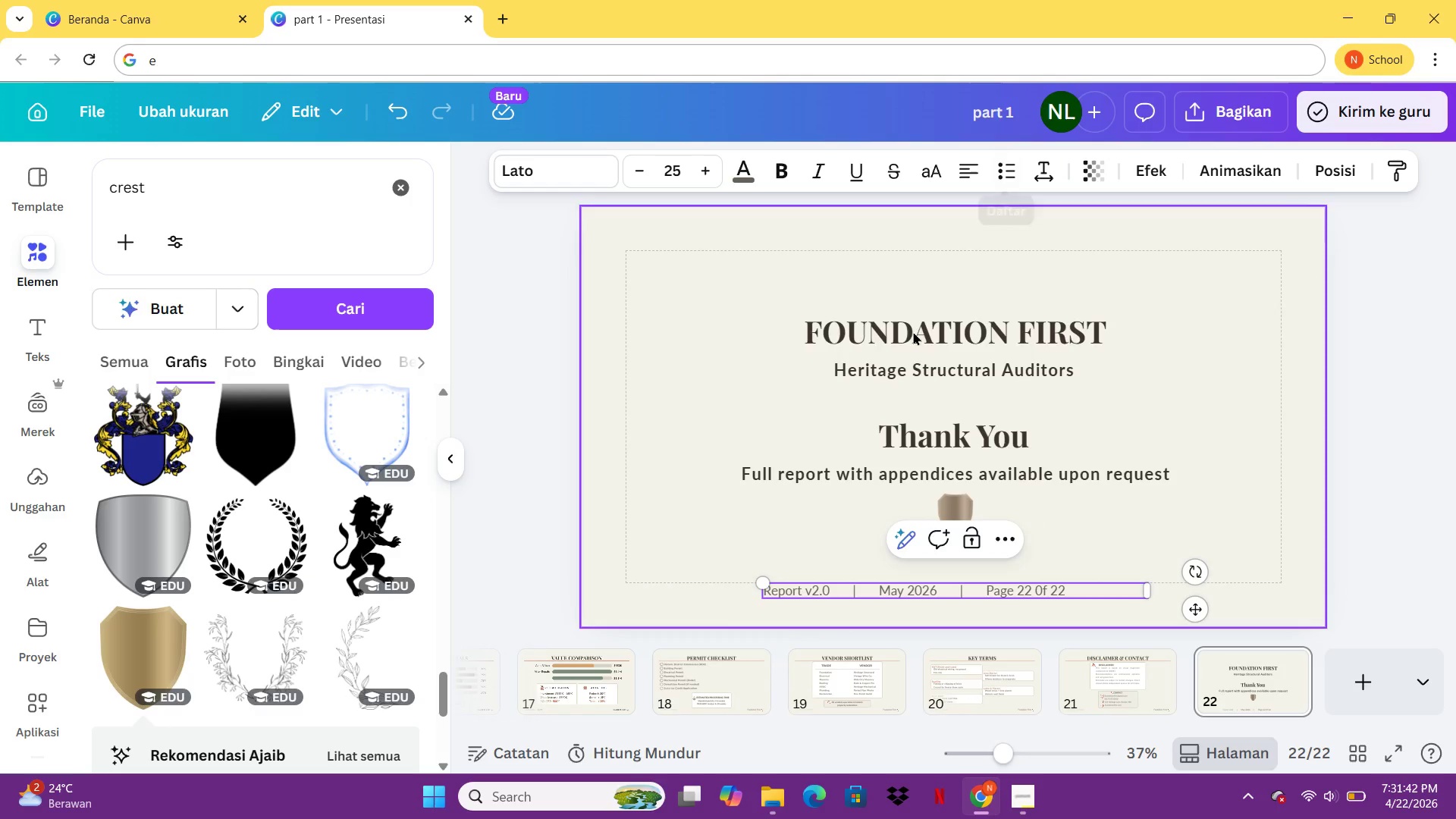 
key(Control+A)
 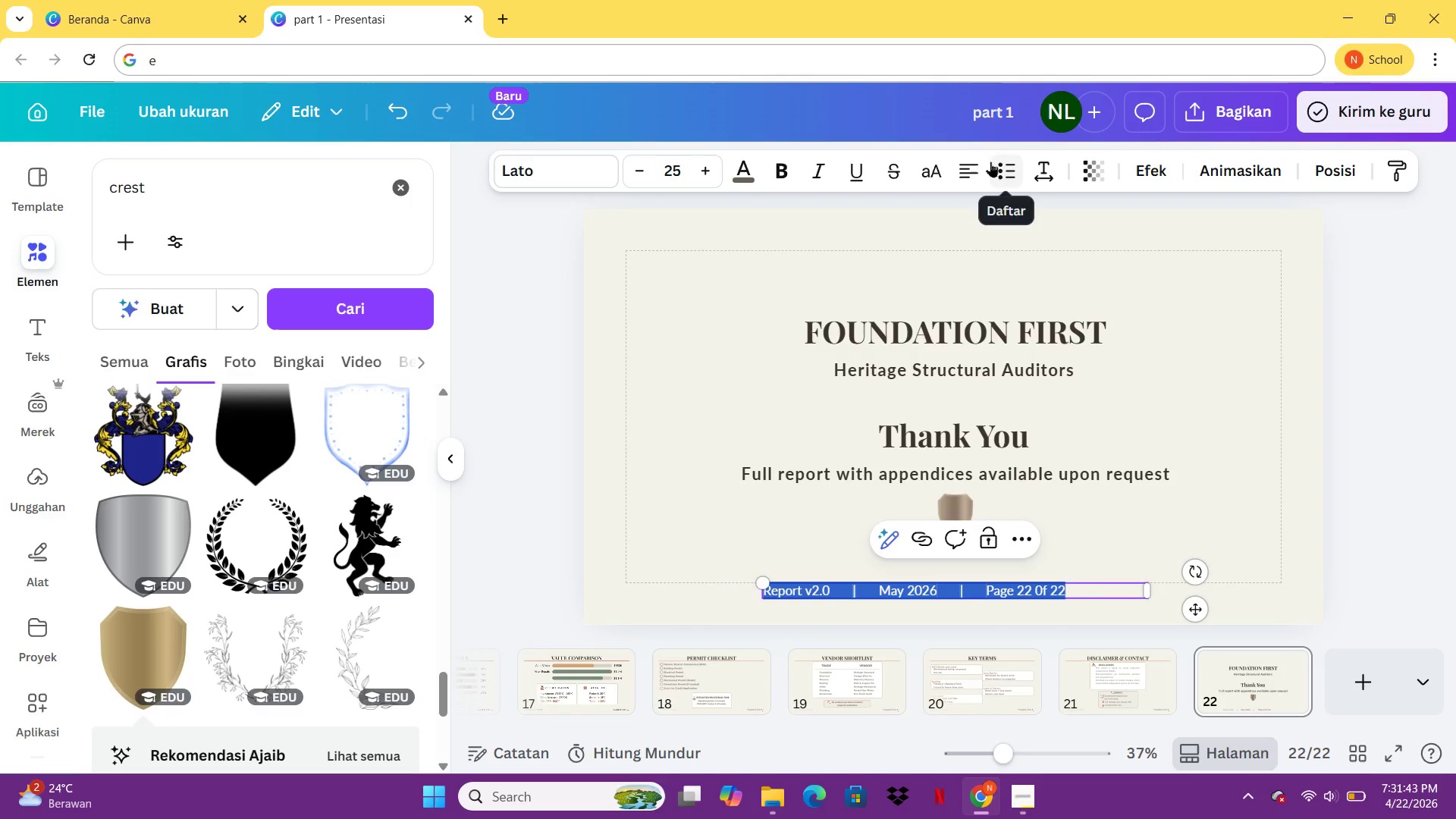 
left_click([972, 168])
 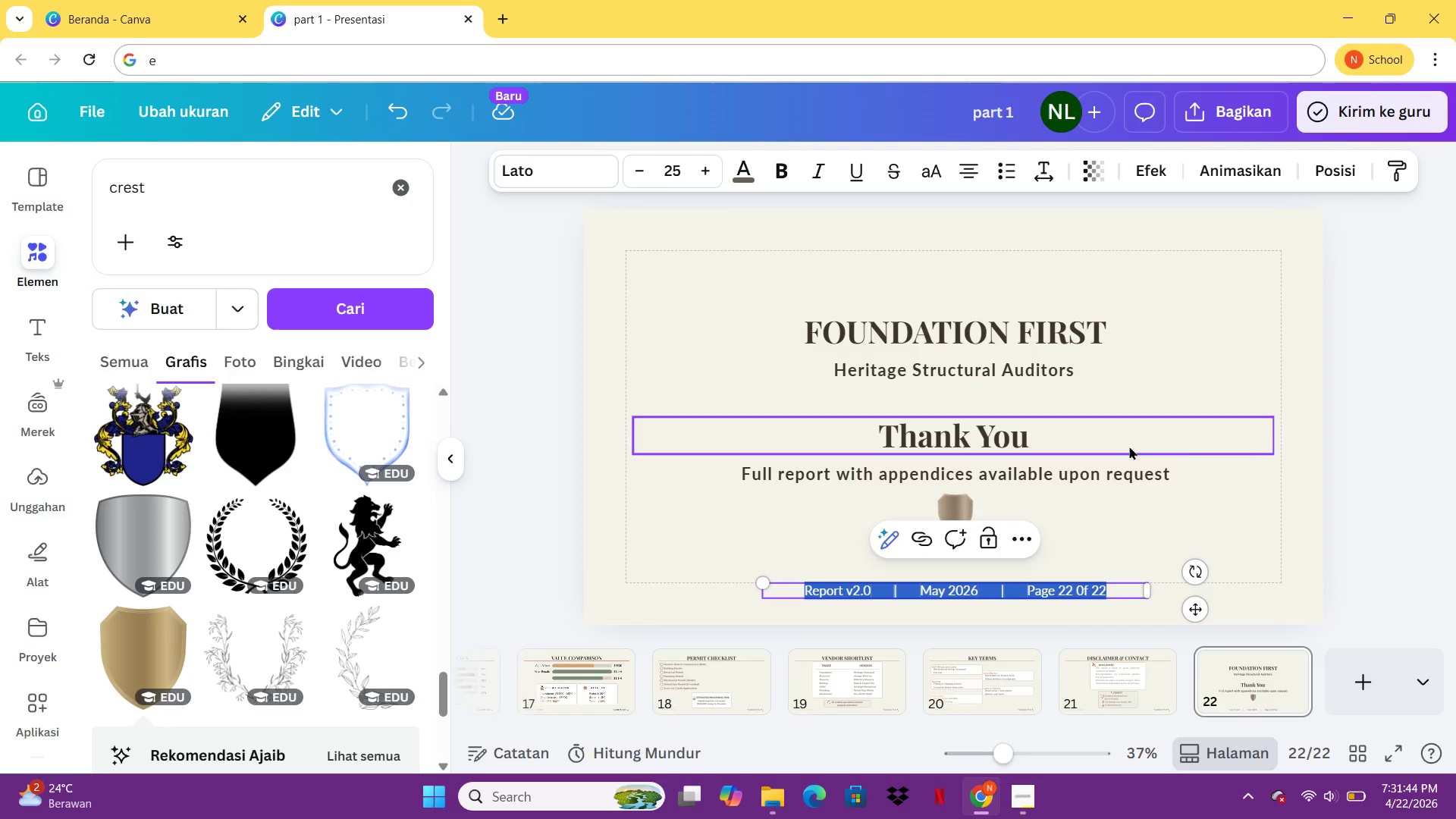 
left_click([1244, 449])
 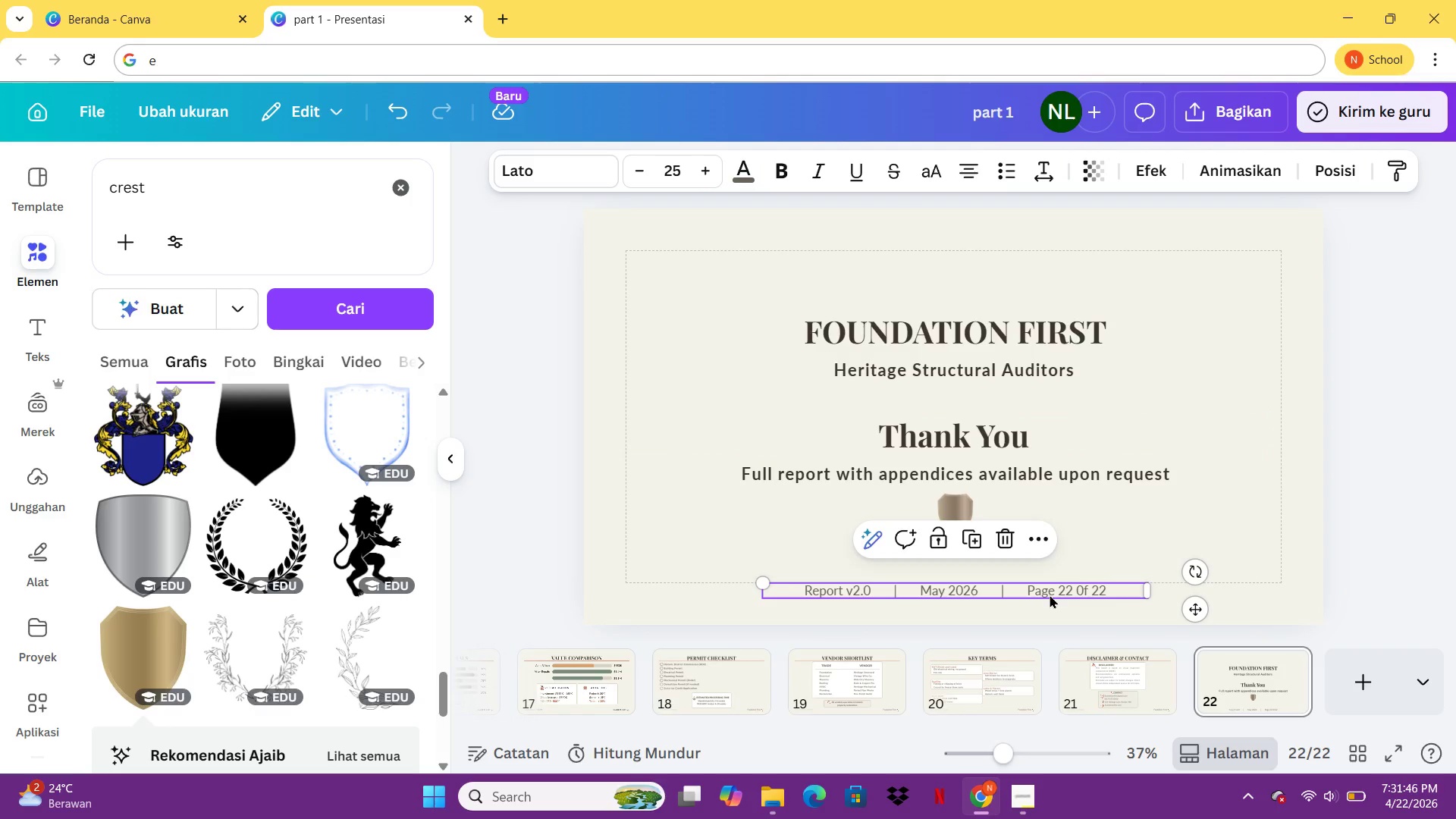 
mouse_move([998, 612])
 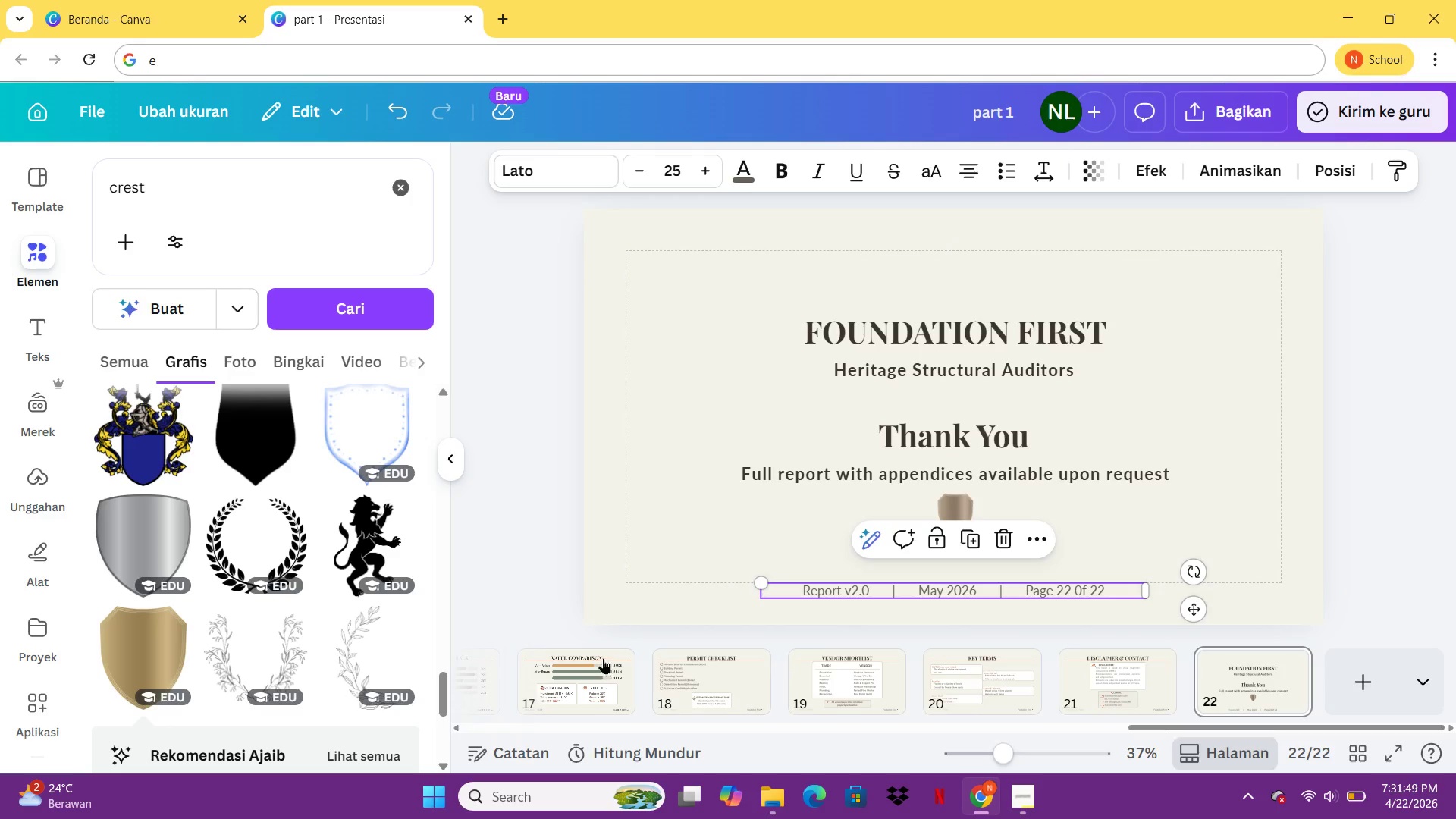 
mouse_move([667, 664])
 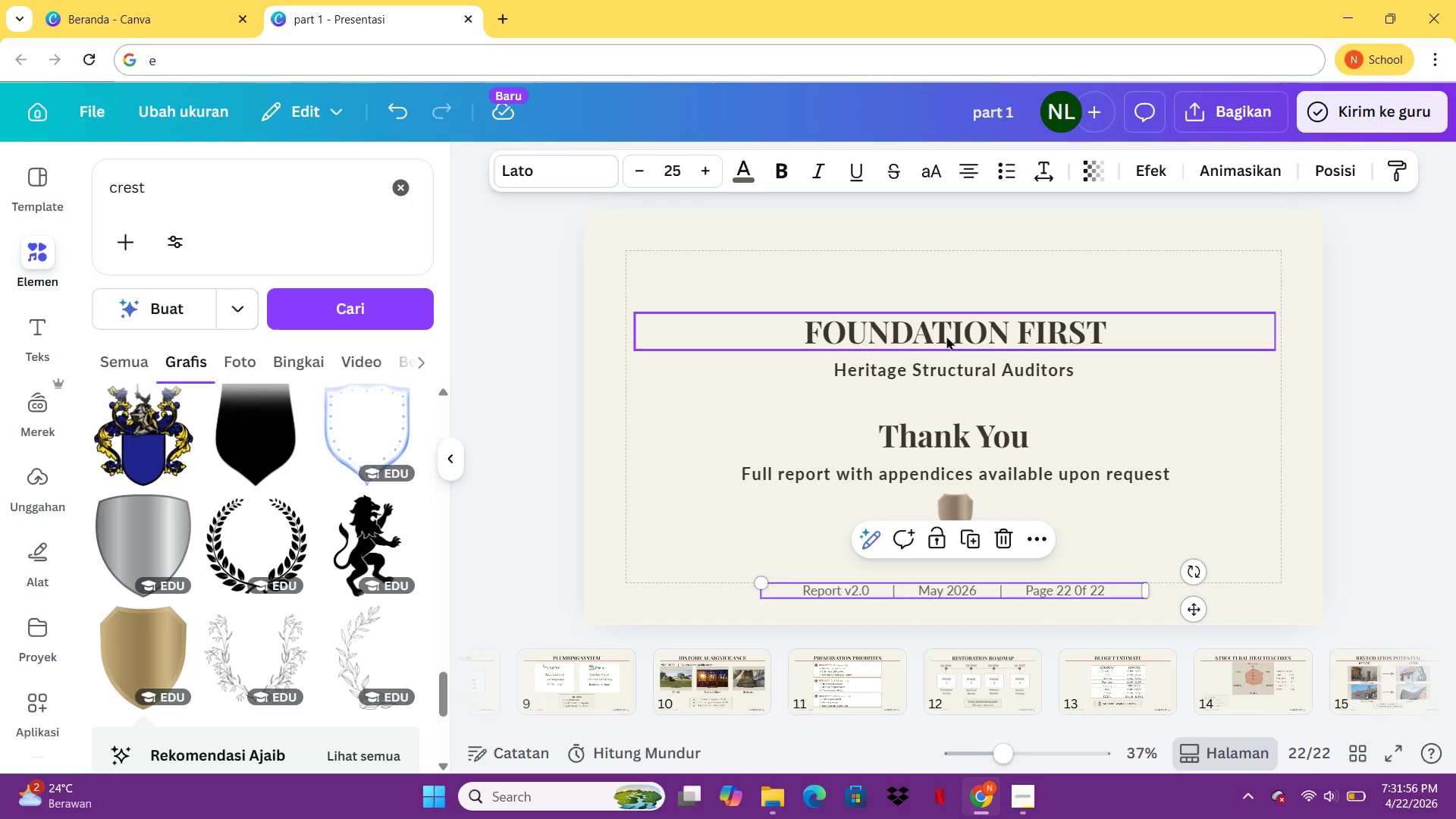 
left_click([950, 422])
 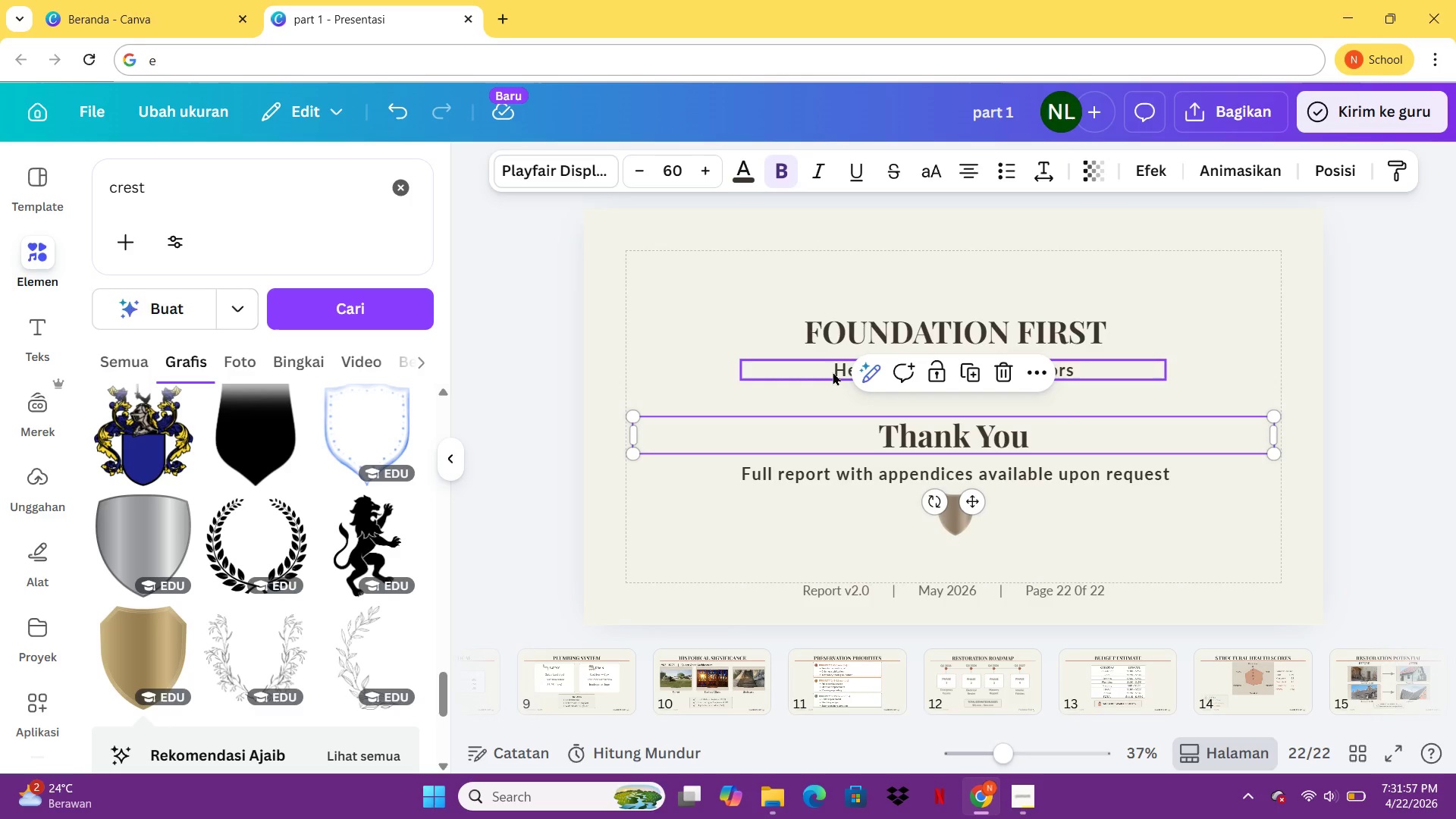 
left_click([833, 372])
 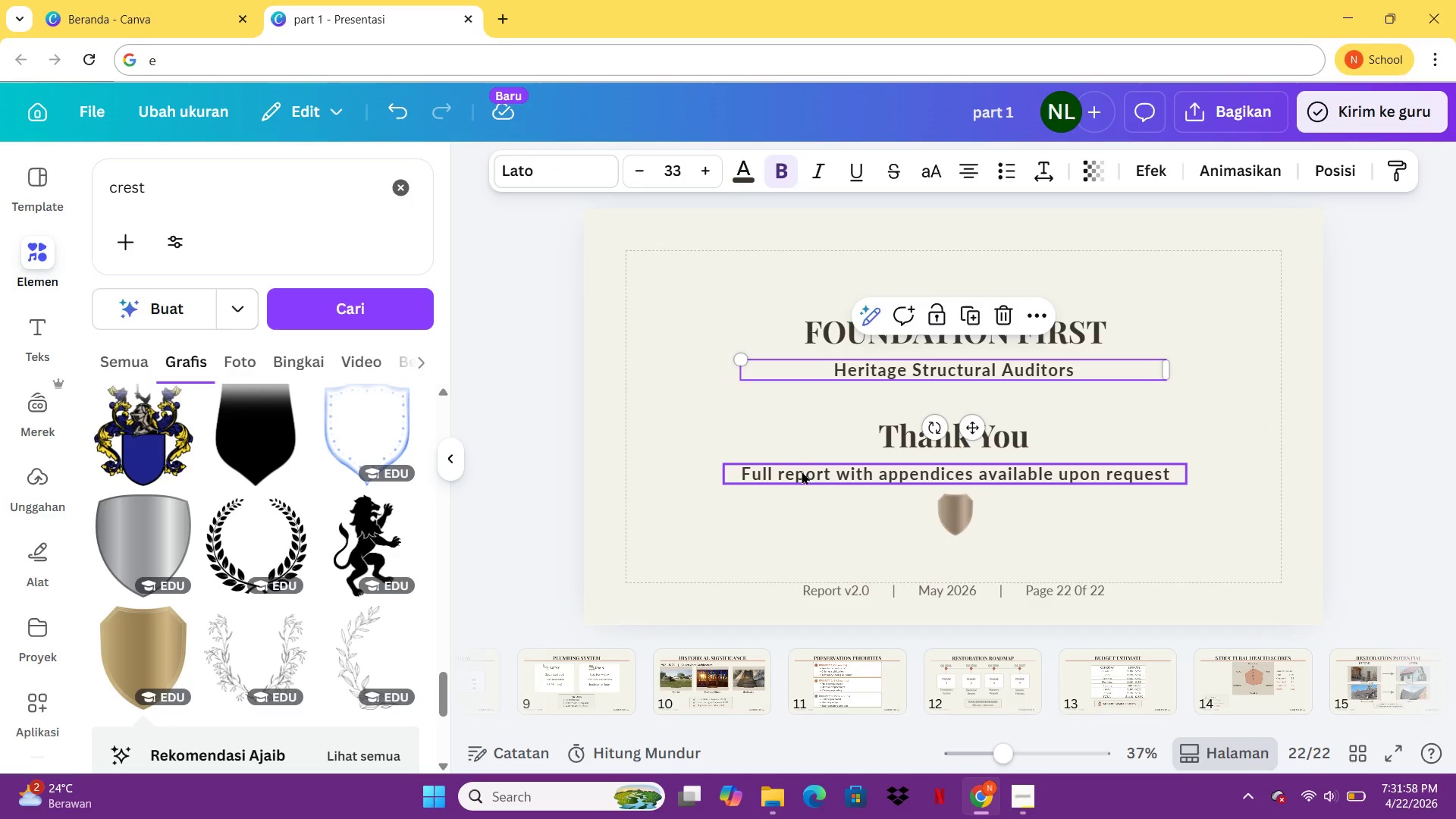 
hold_key(key=ShiftLeft, duration=0.34)
left_click([802, 471])
 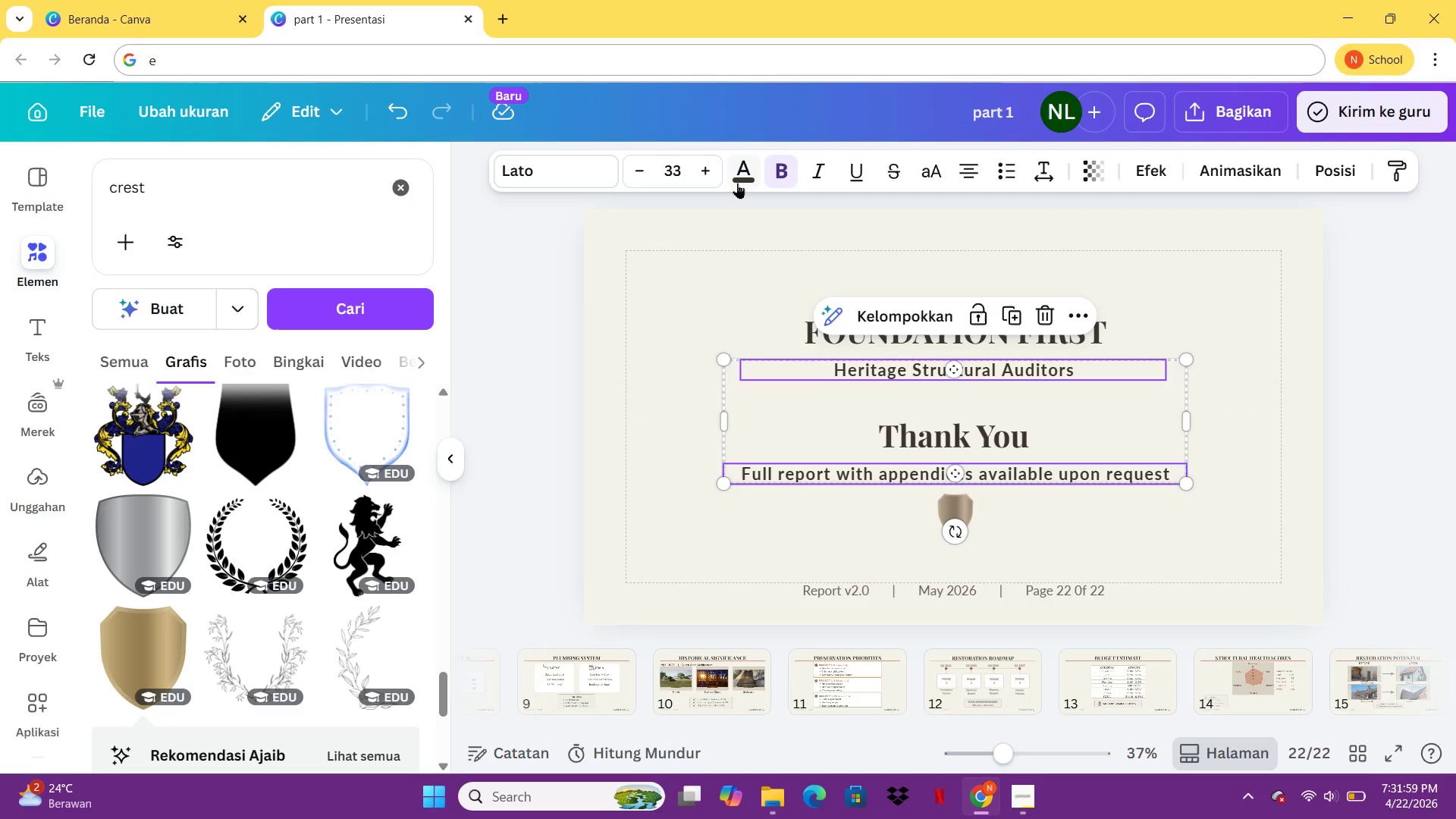 
left_click([737, 183])
 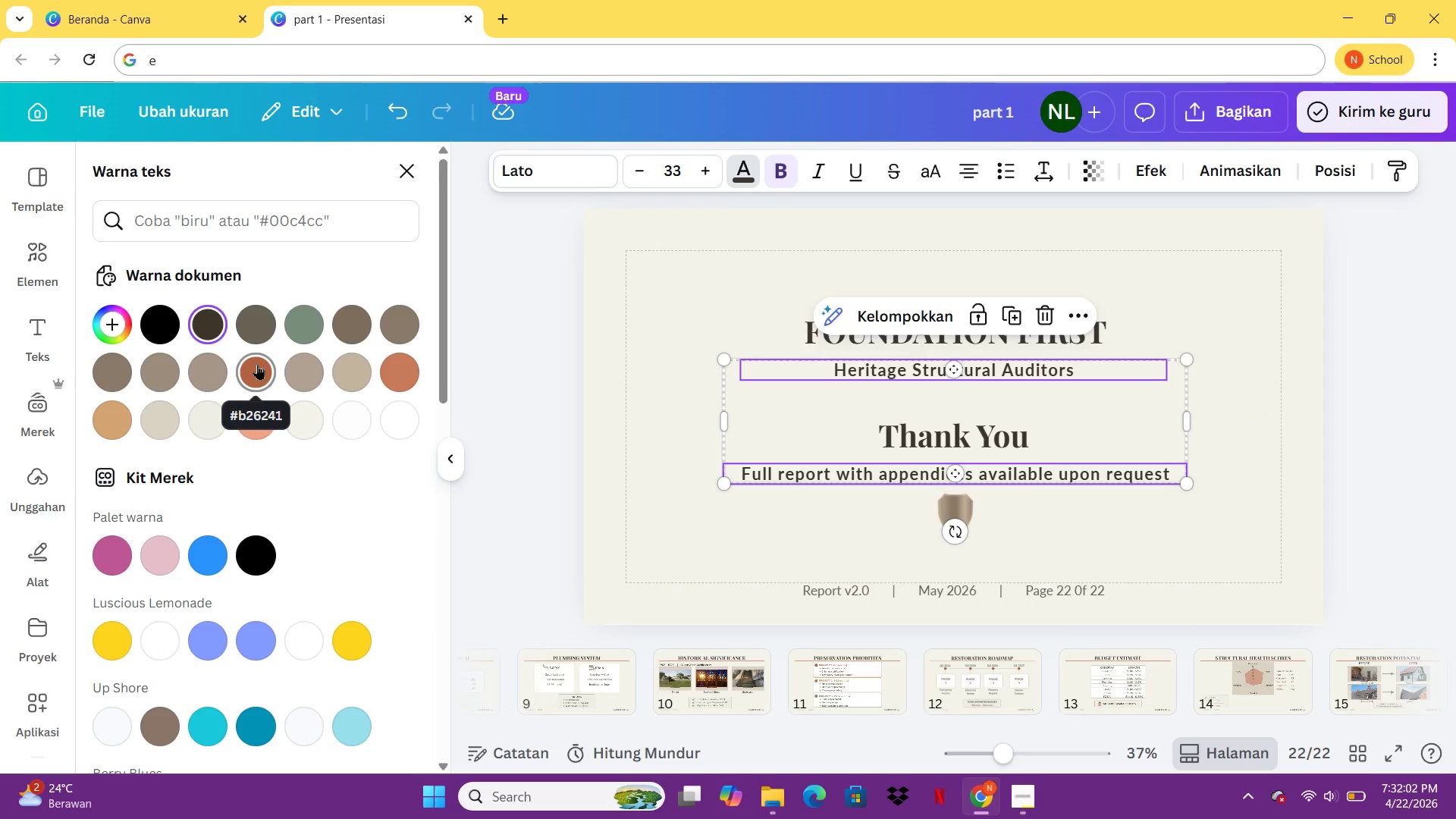 
left_click([274, 315])
 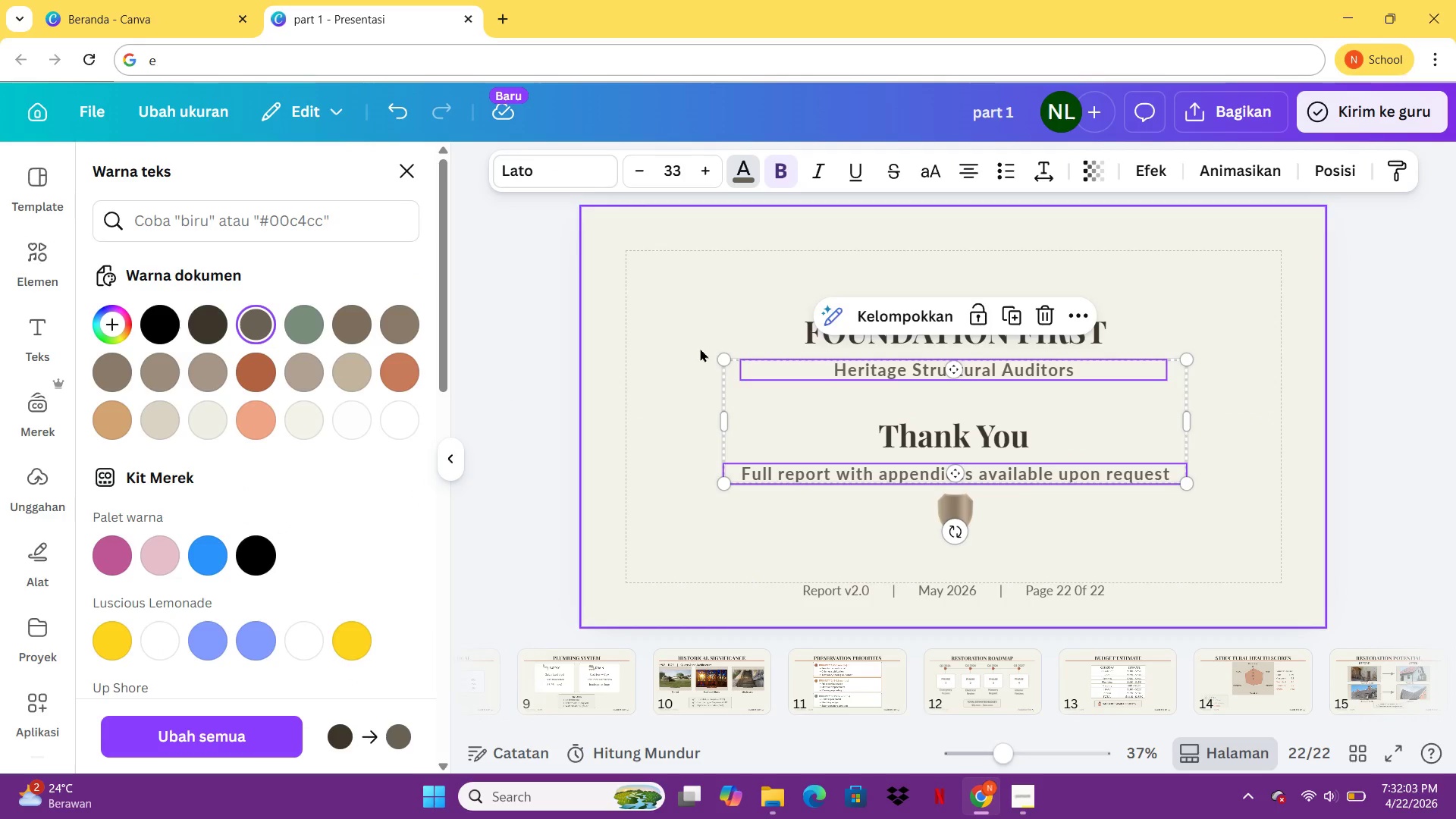 
left_click([701, 348])
 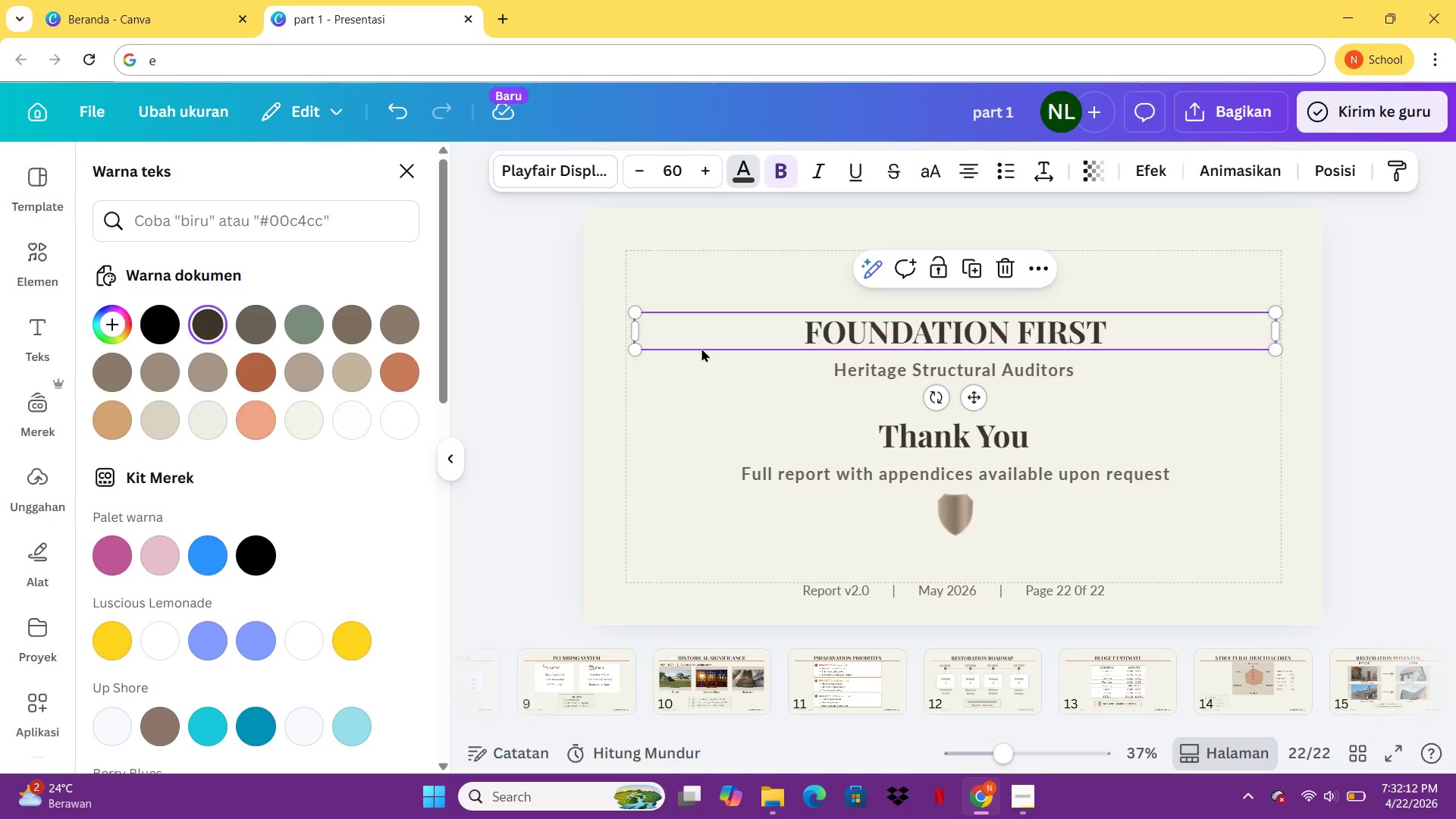 
wait(13.3)
 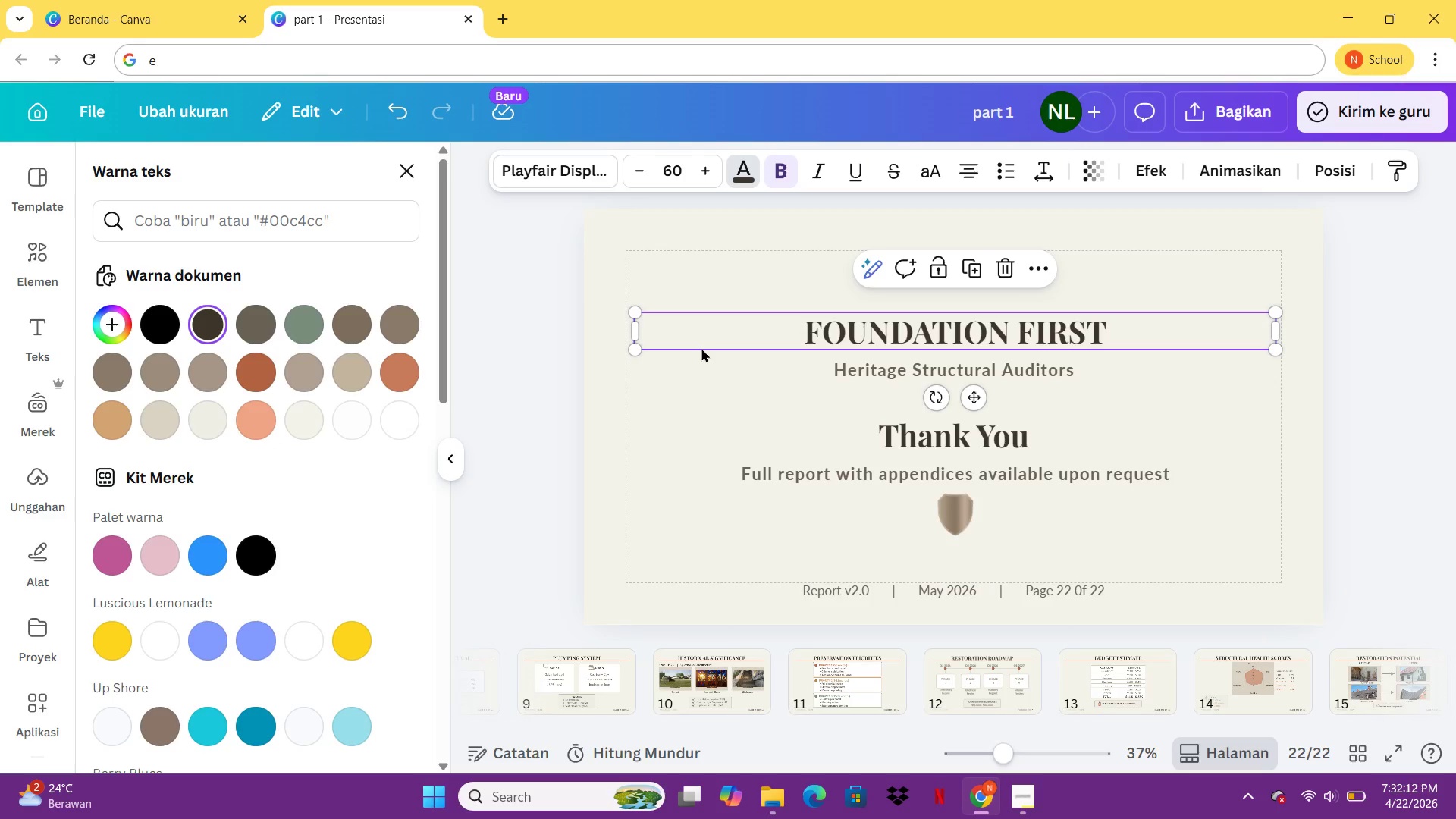 
left_click([921, 435])
 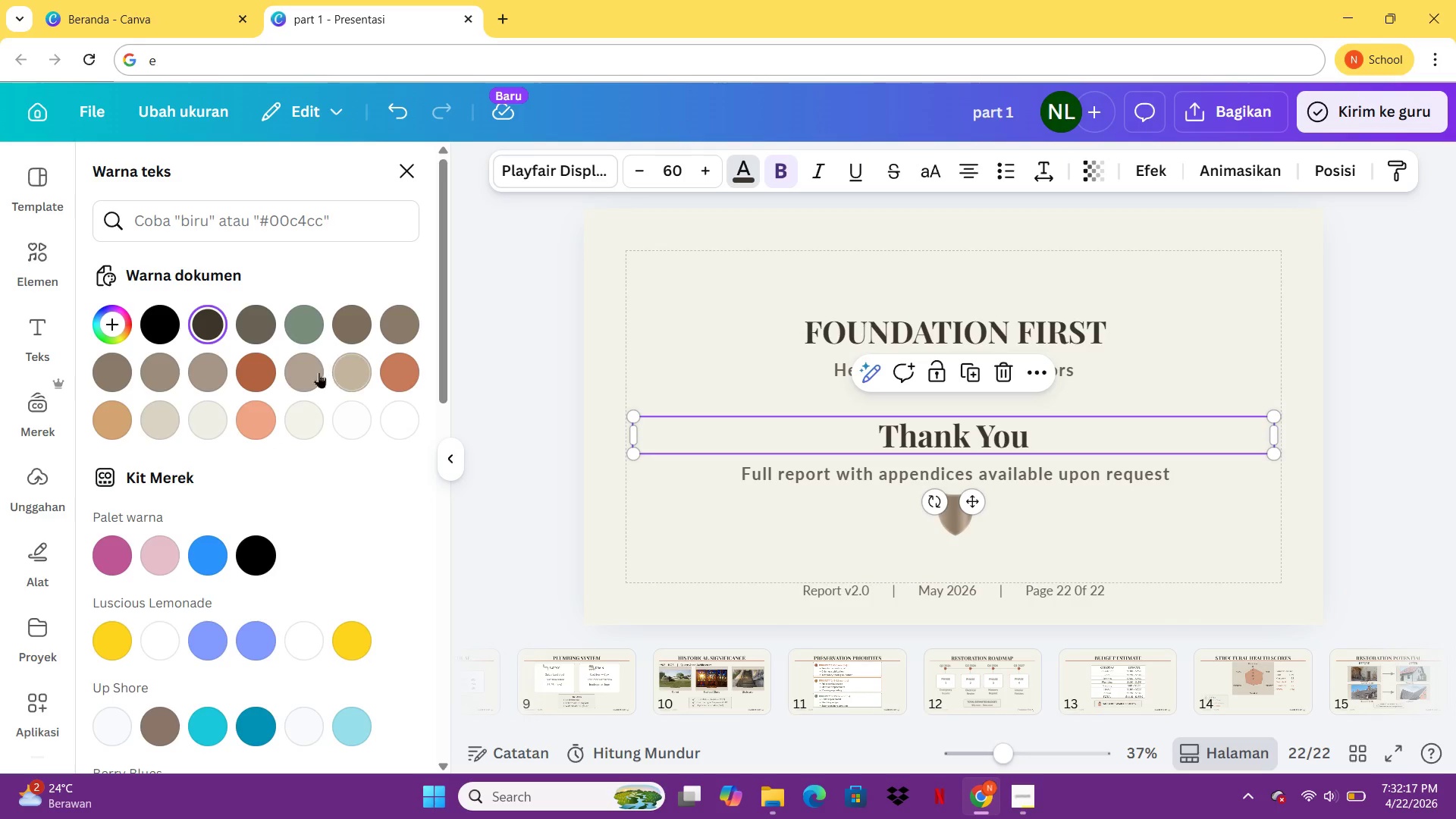 
mouse_move([293, 383])
 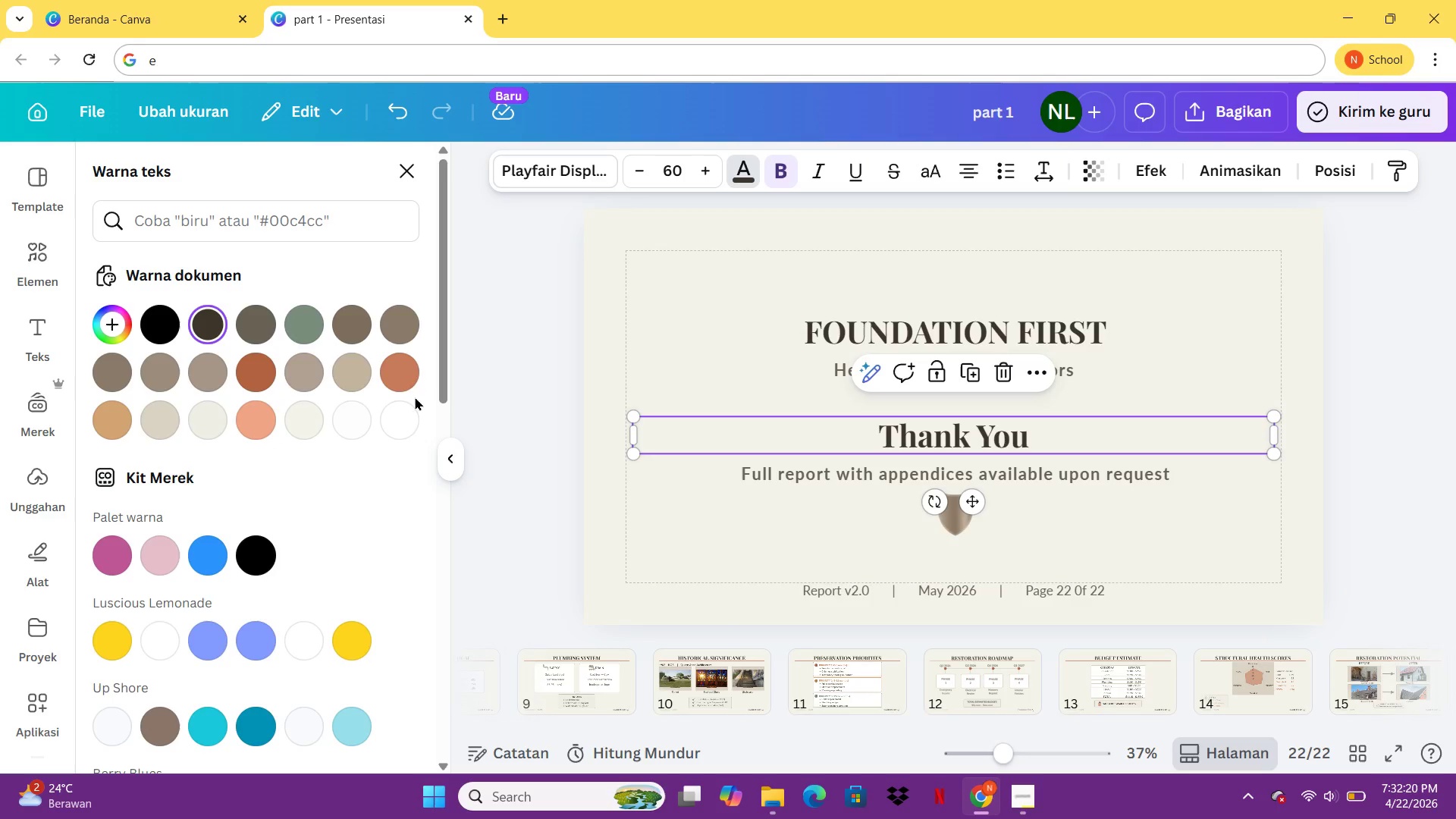 
mouse_move([404, 381])
 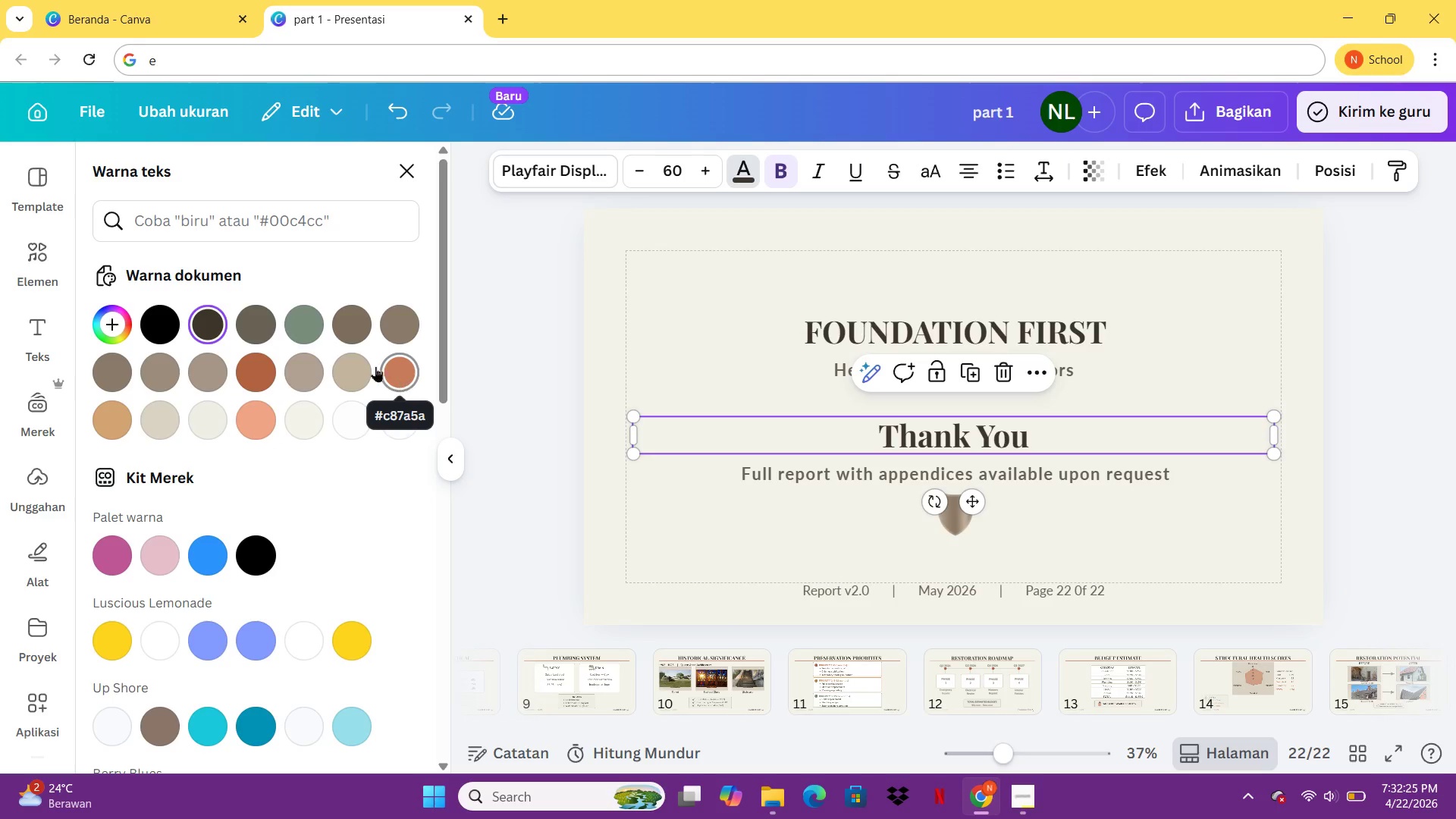 
wait(6.18)
 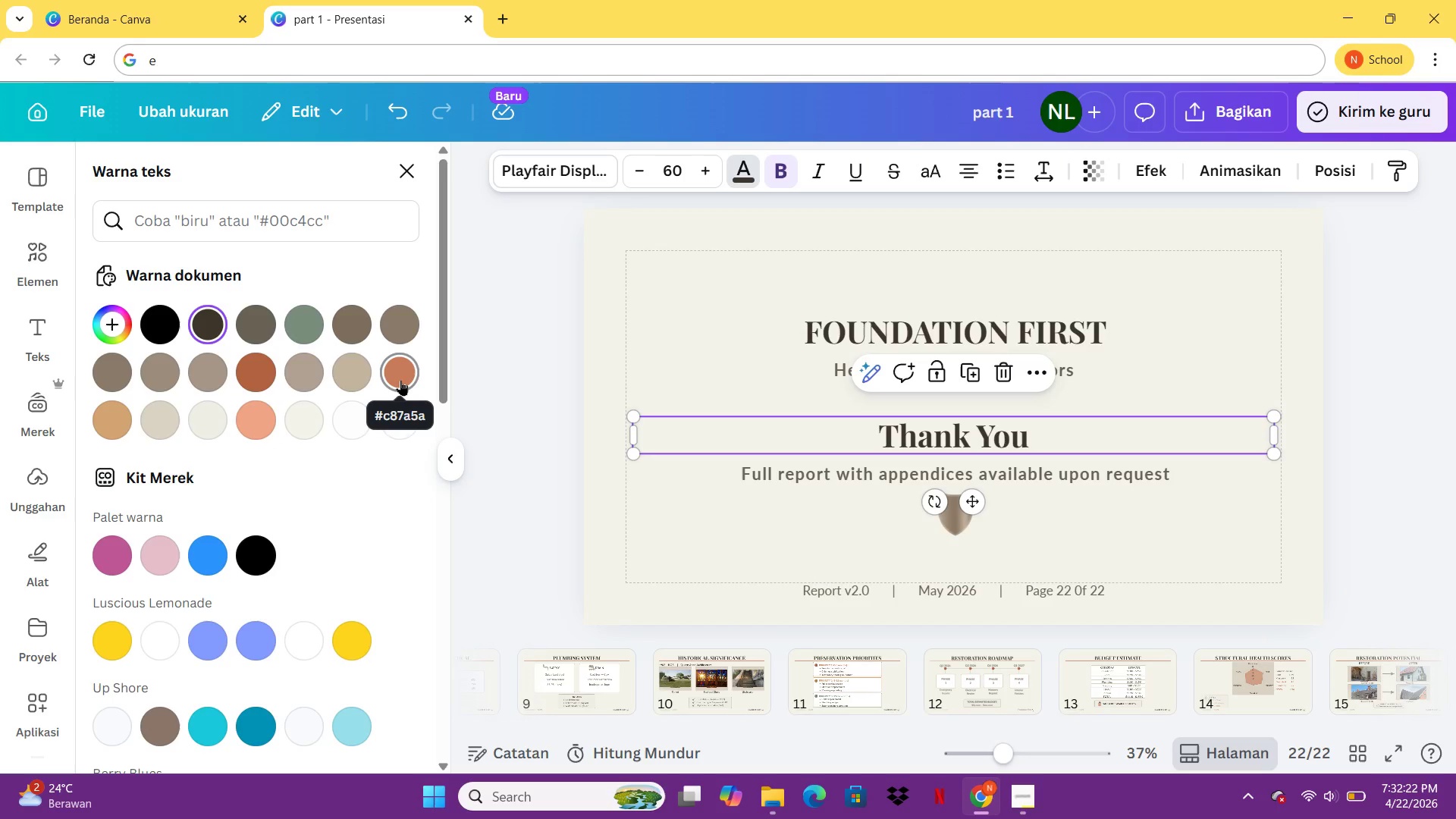 
left_click([239, 209])
 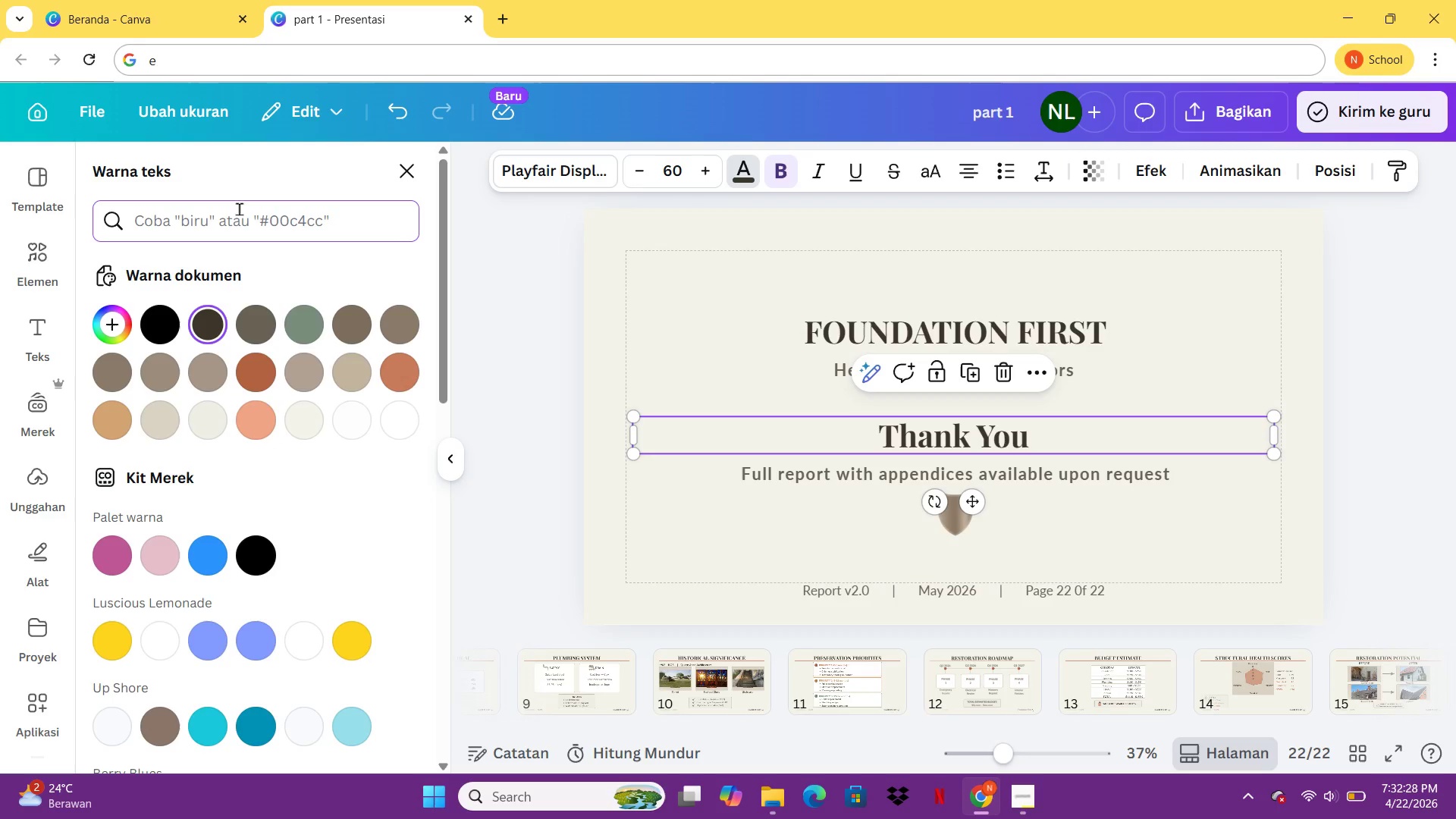 
key(3)
 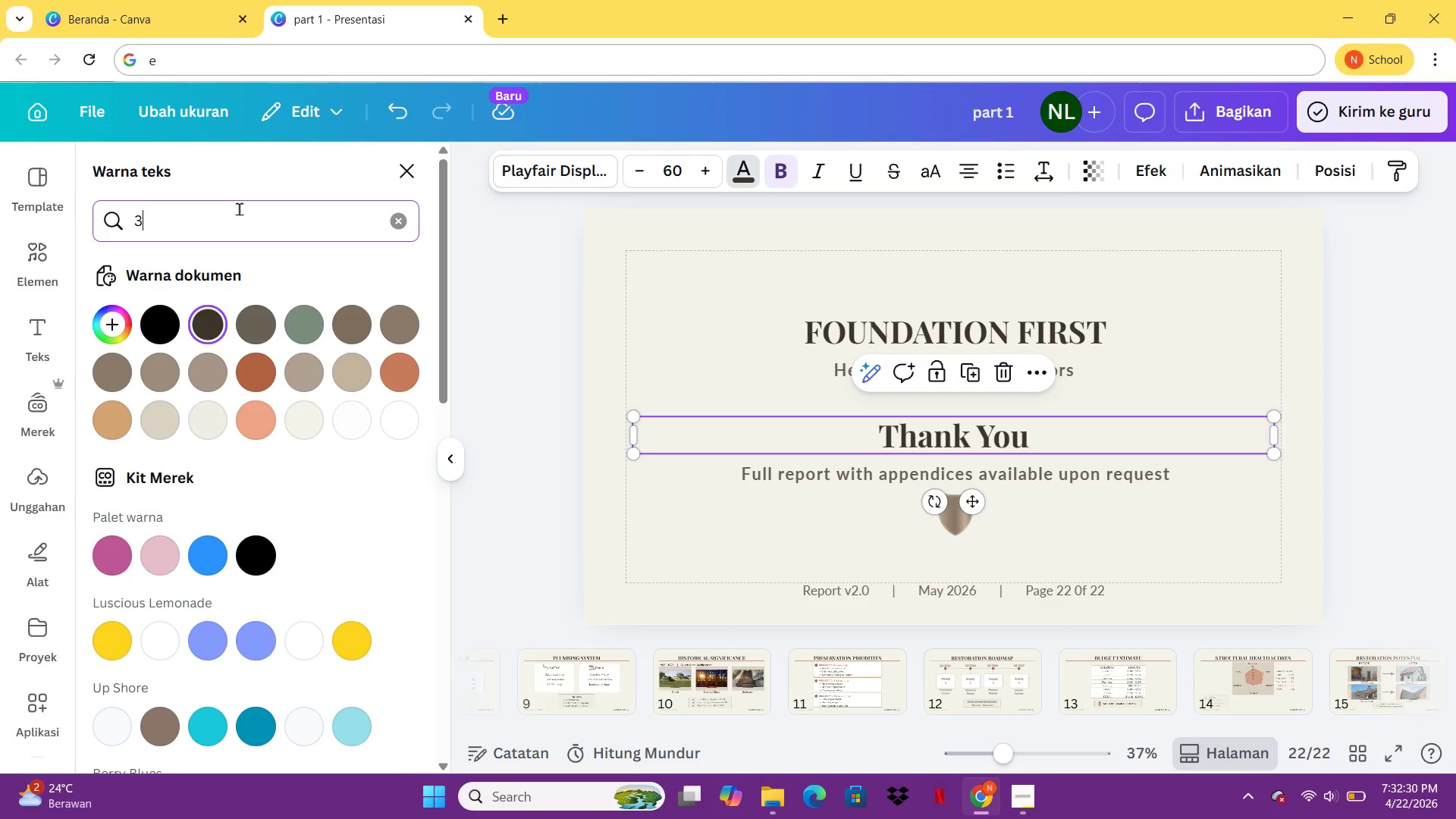 
type(d35)
 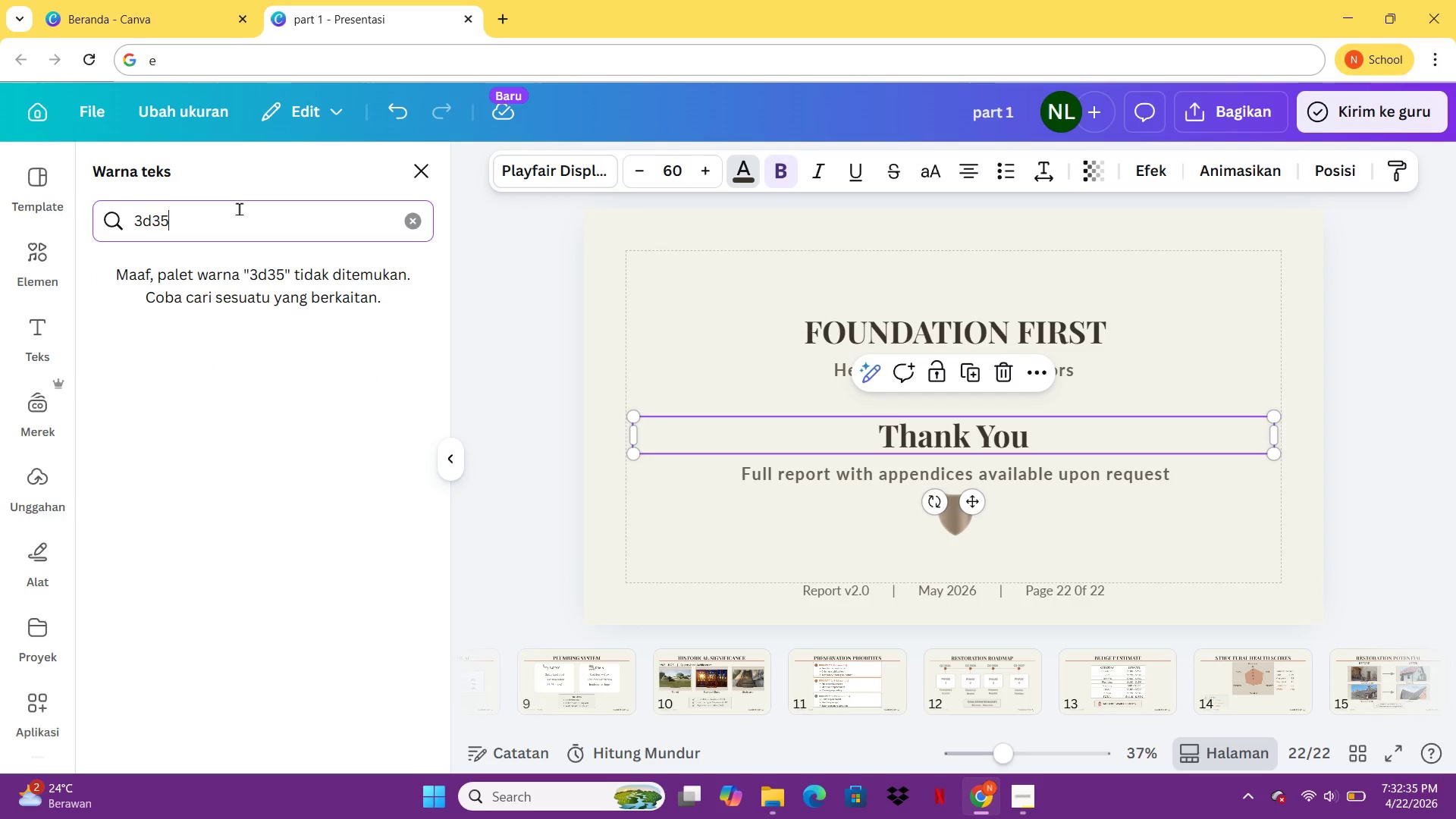 
type(2a)
 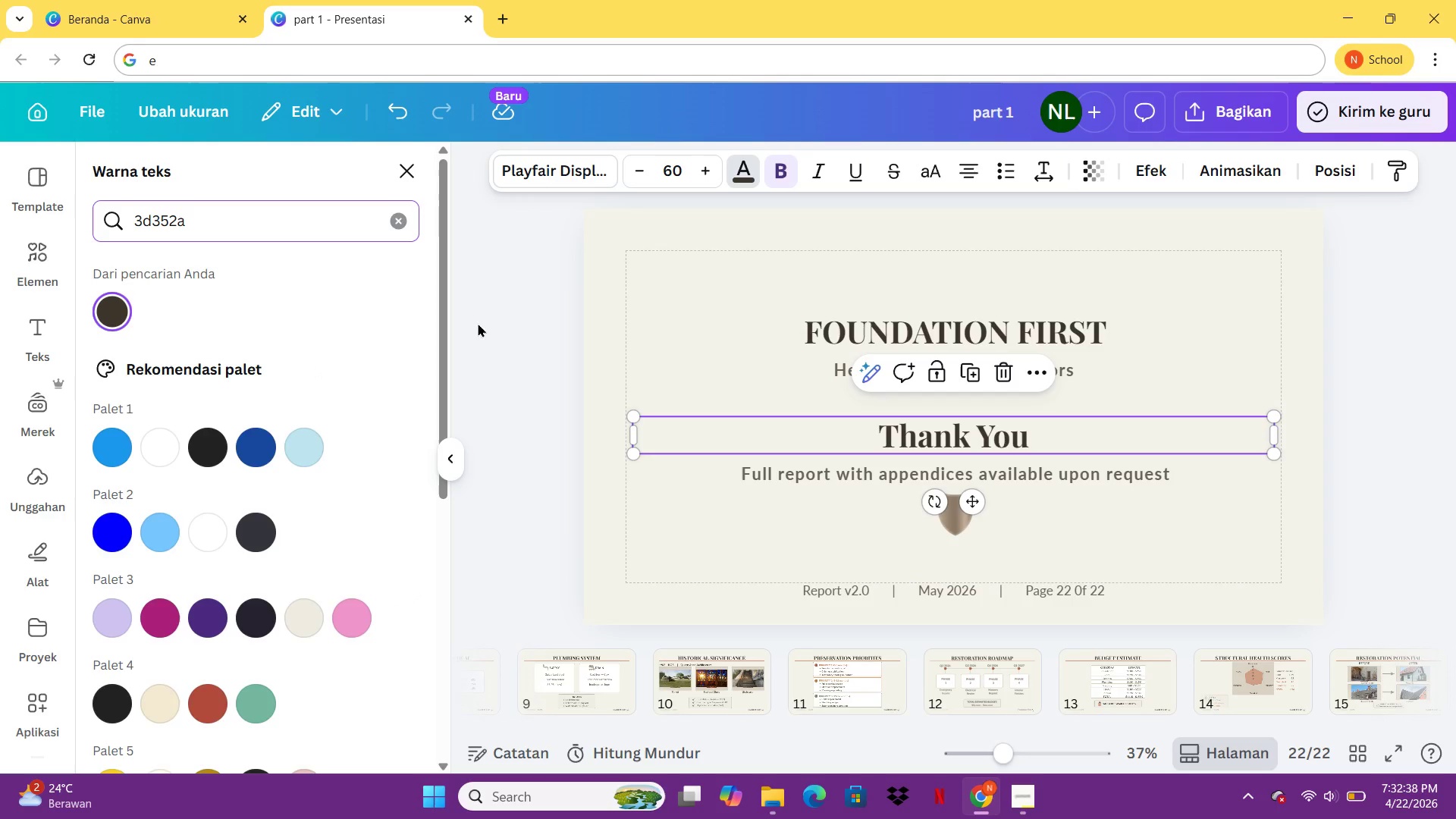 
left_click([496, 322])
 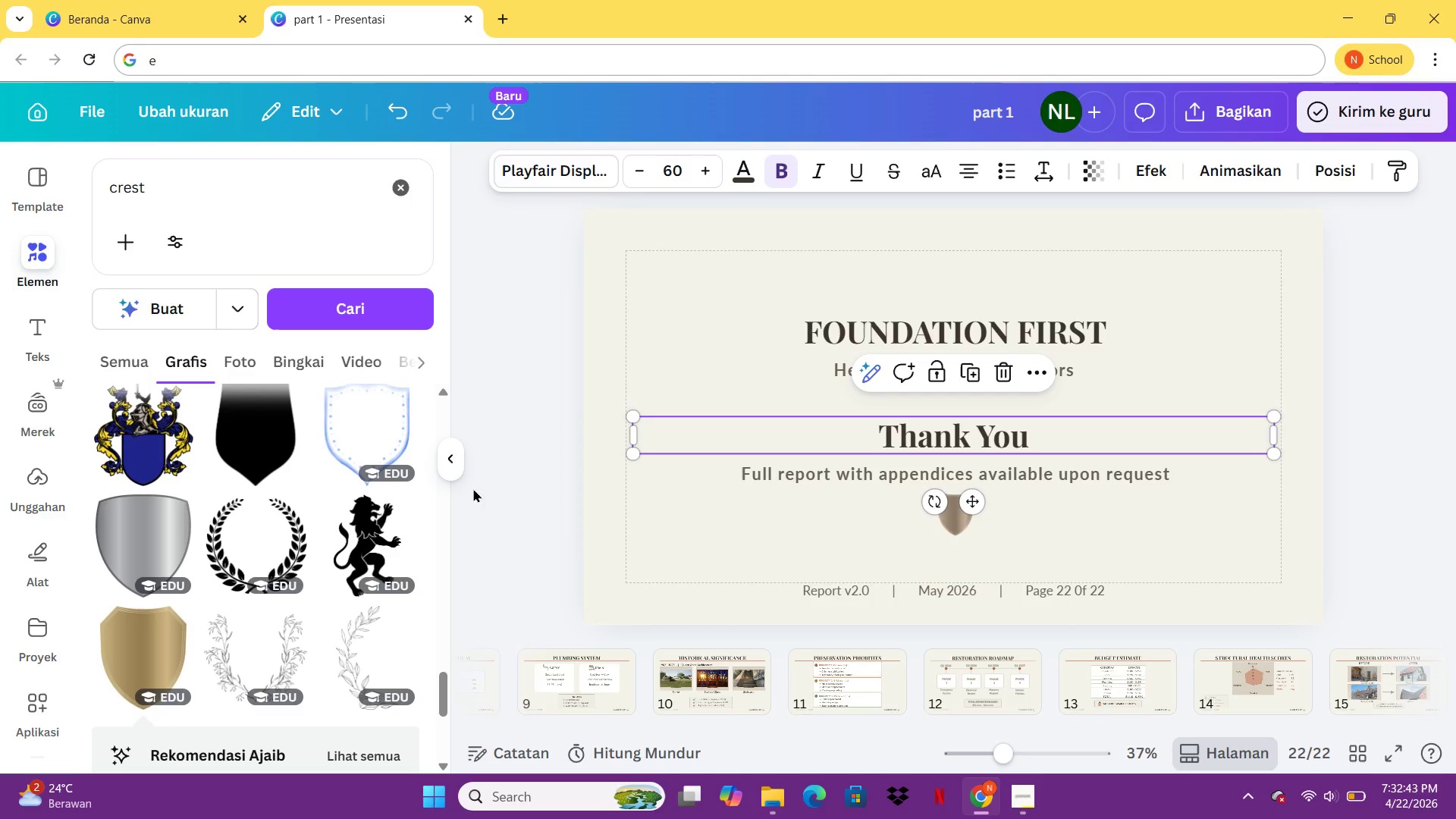 
wait(5.2)
 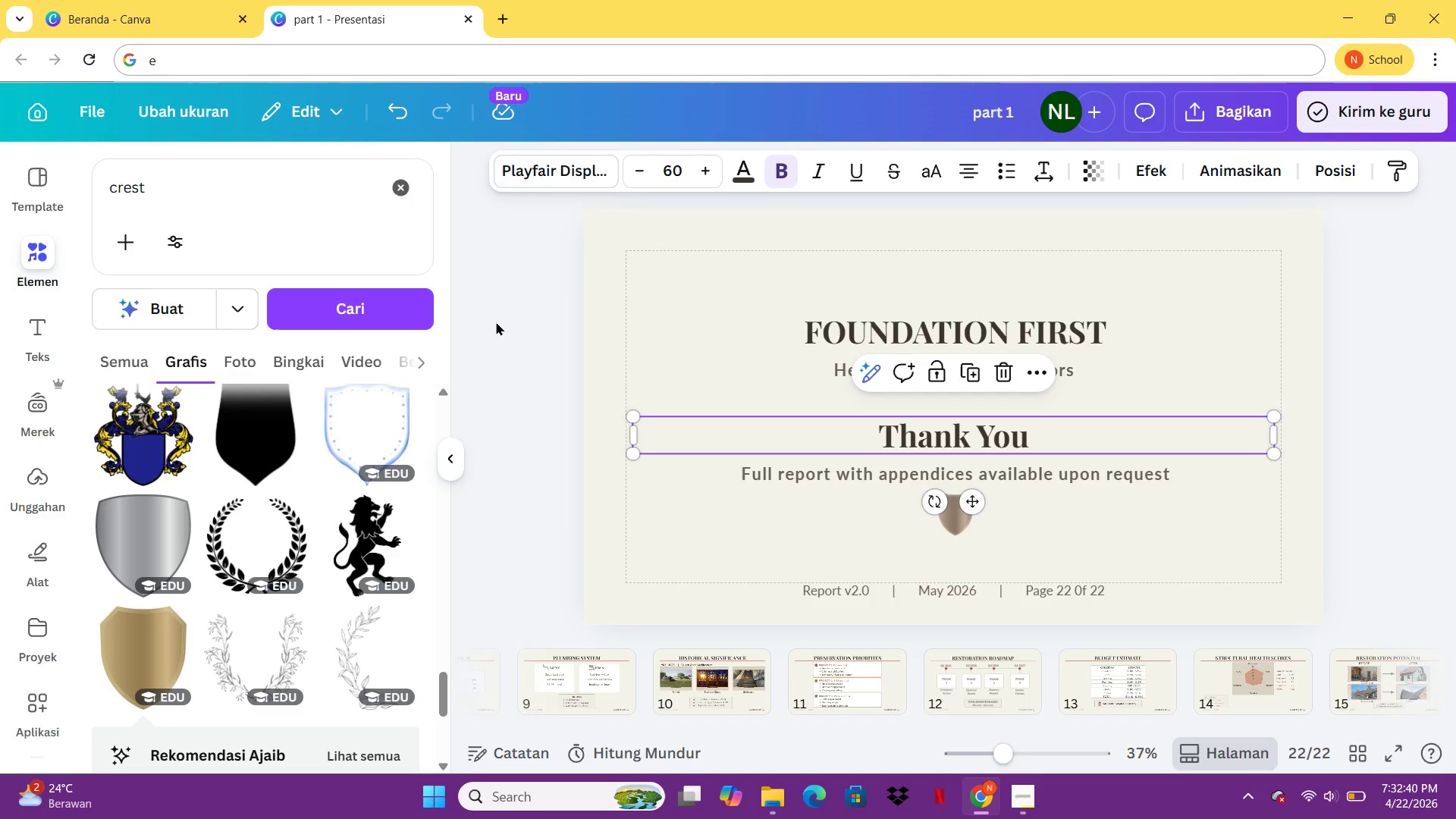 
left_click([949, 526])
 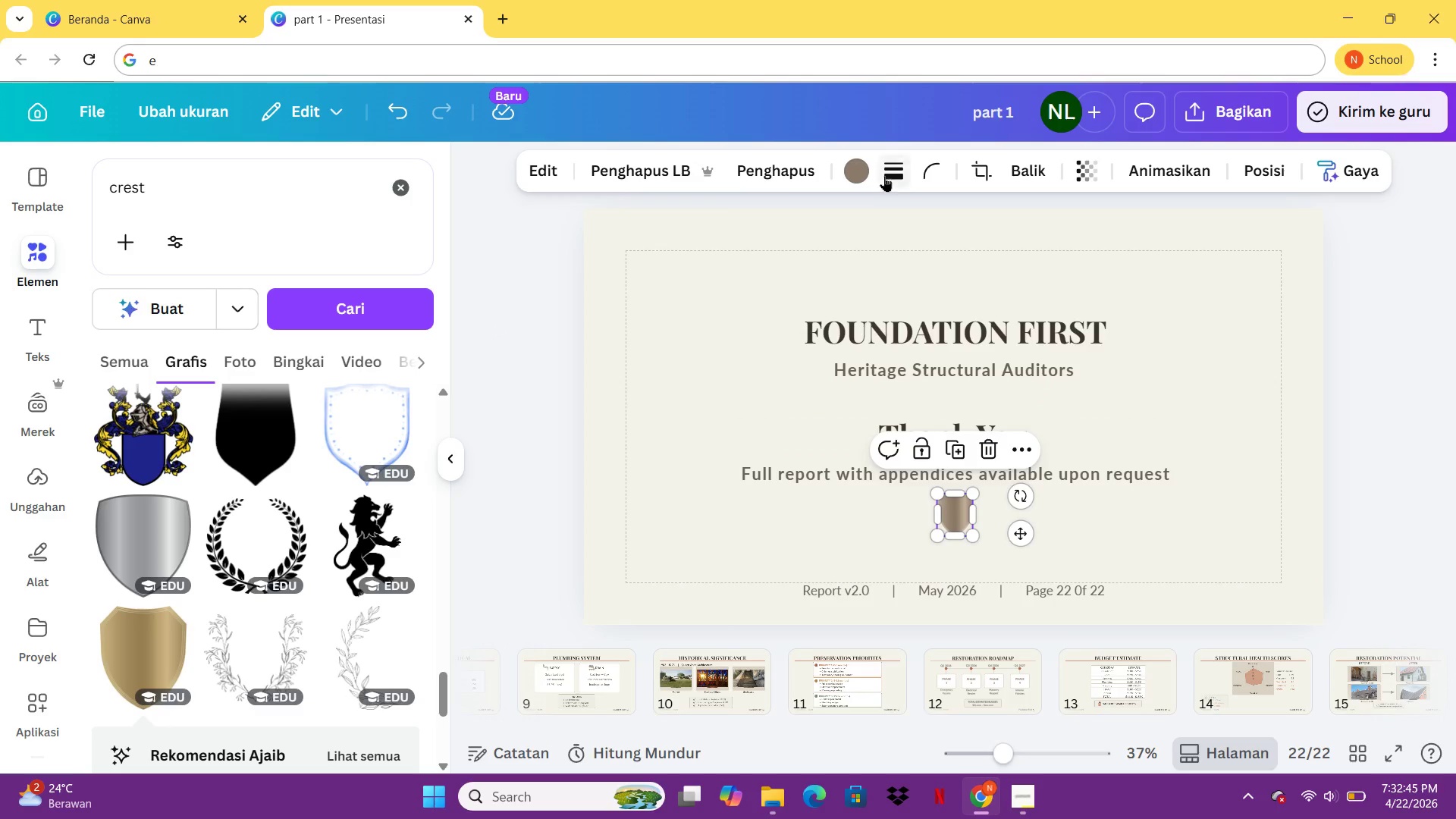 
left_click([858, 171])
 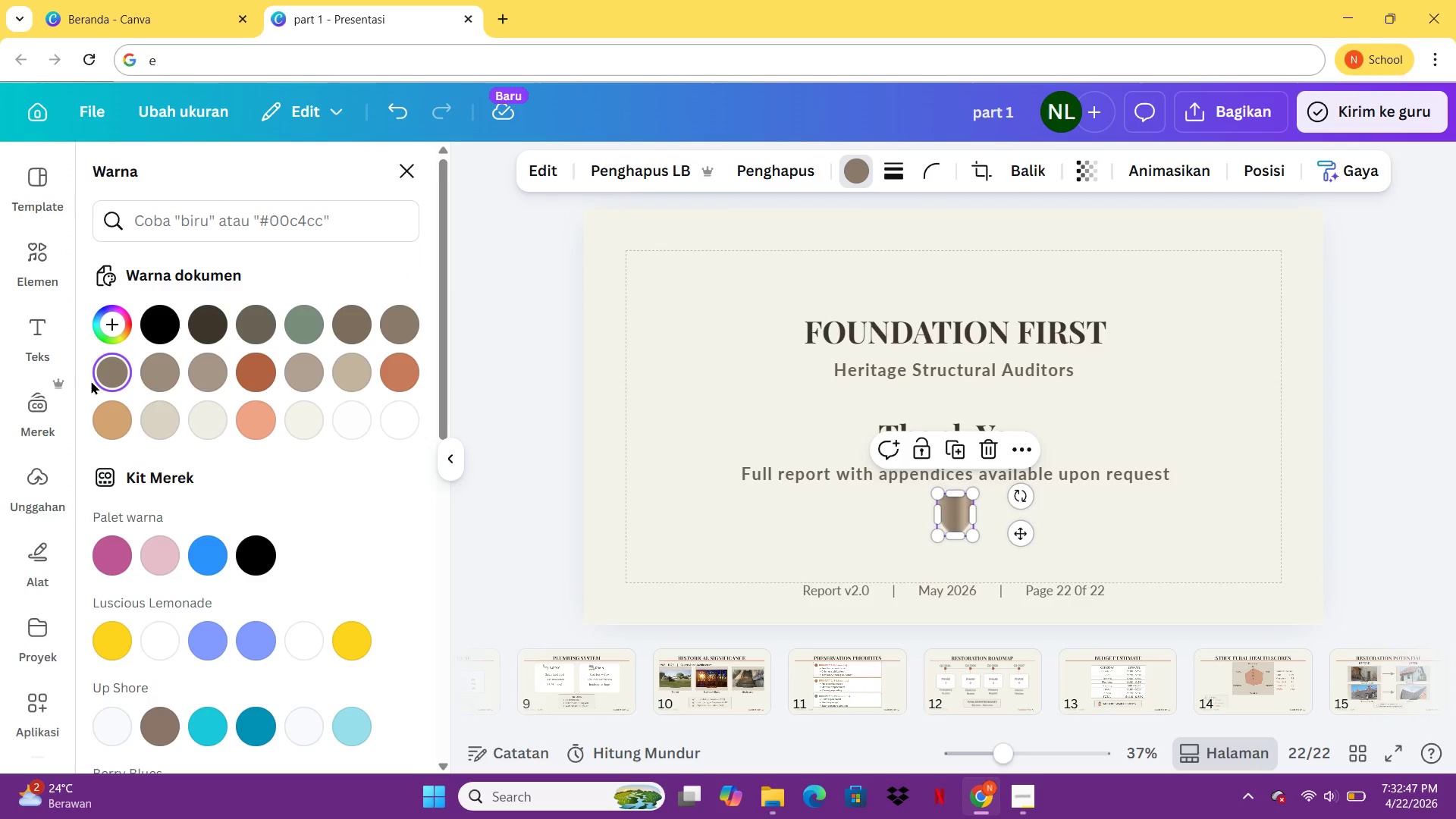 
mouse_move([117, 389])
 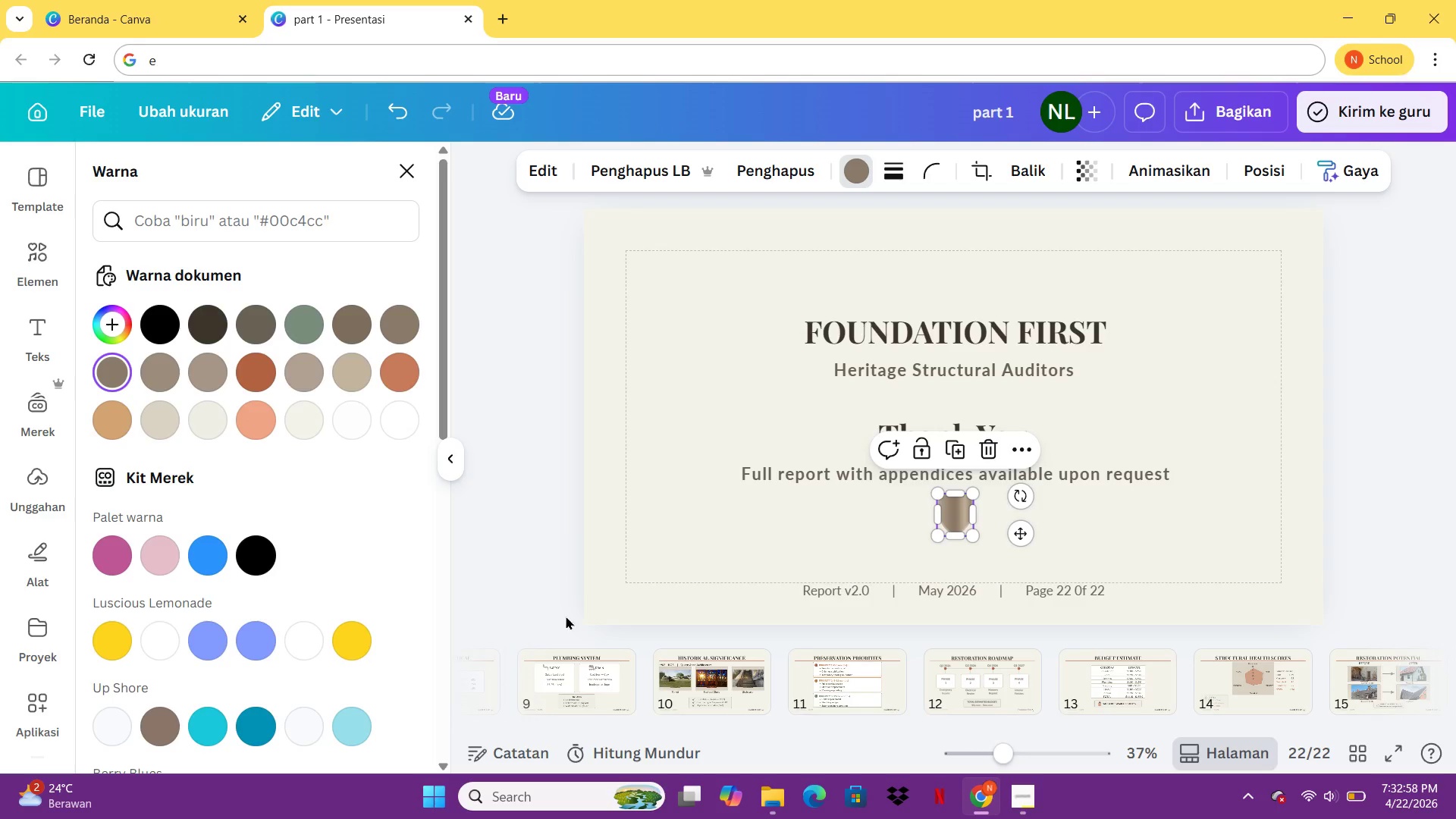 
mouse_move([594, 669])
 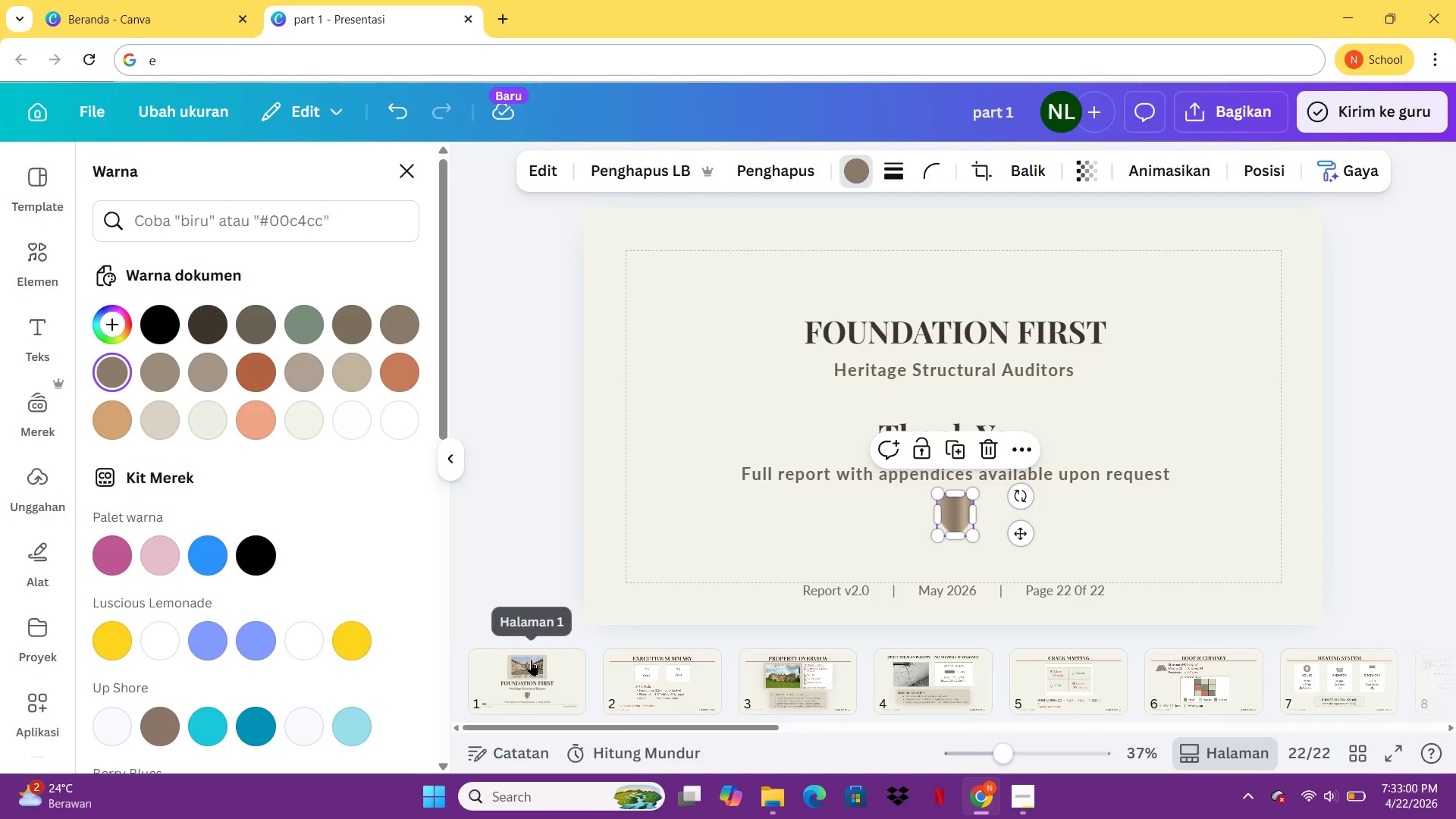 
left_click([531, 660])
 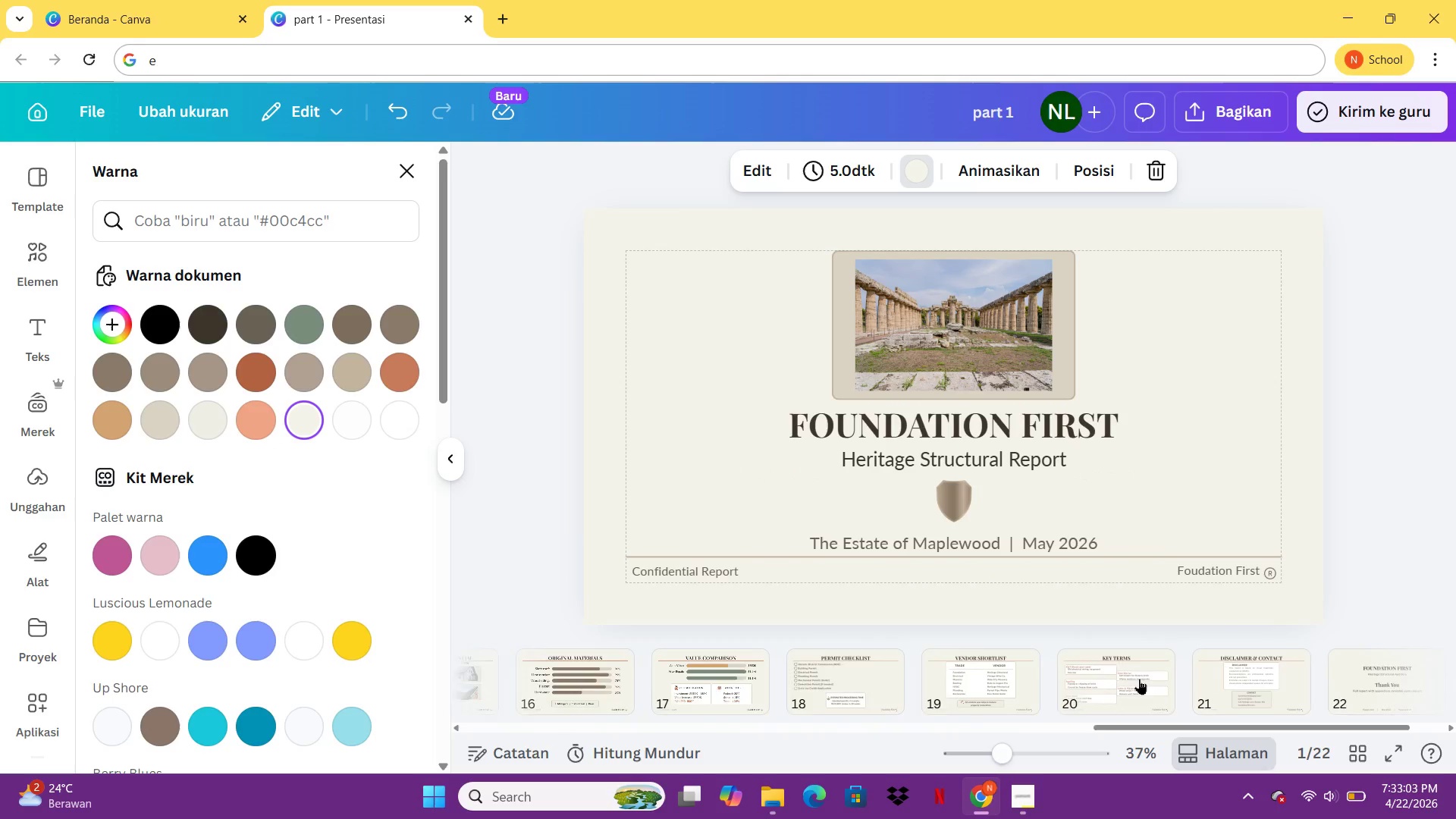 
left_click([1139, 679])
 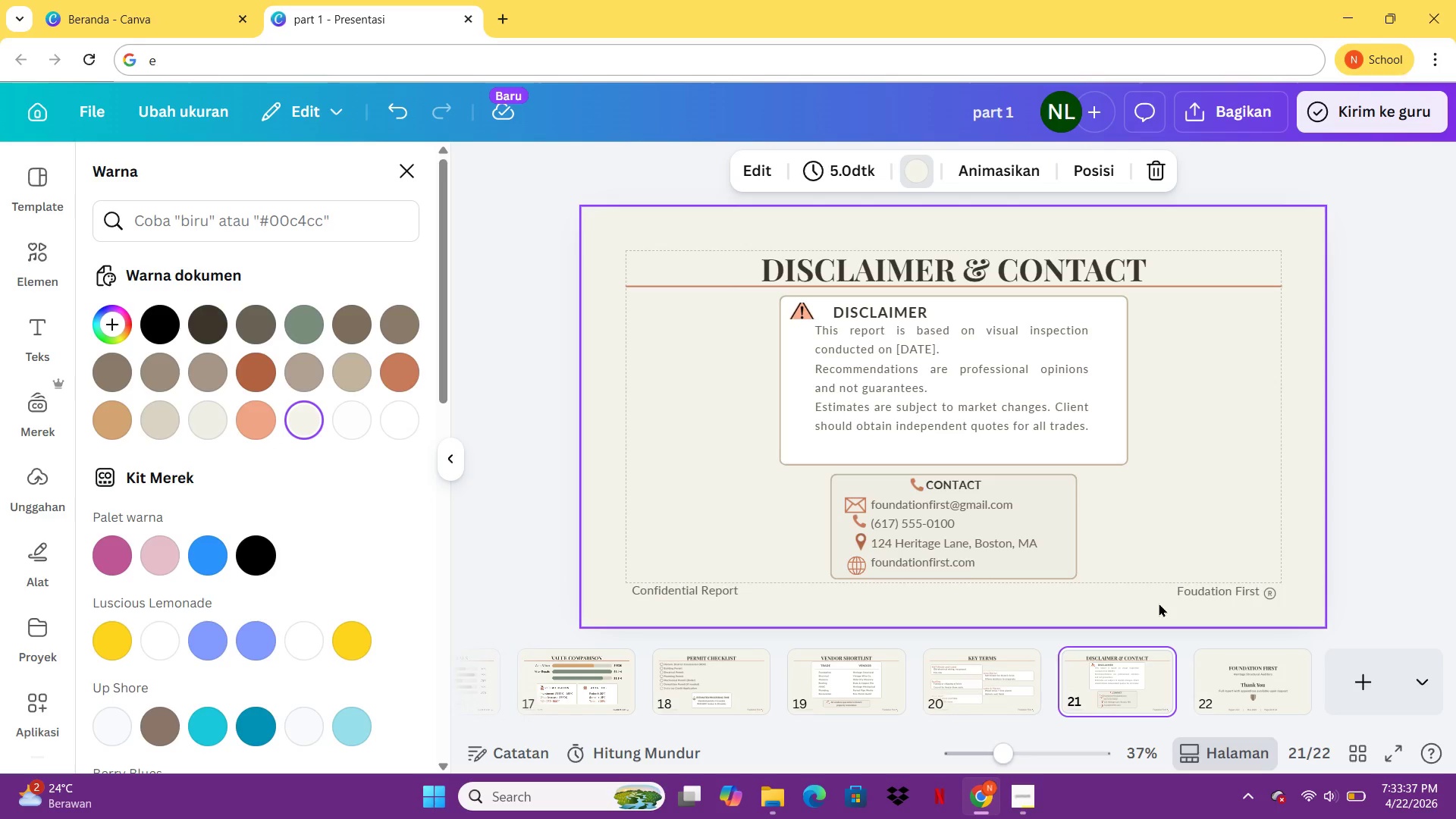 
wait(38.3)
 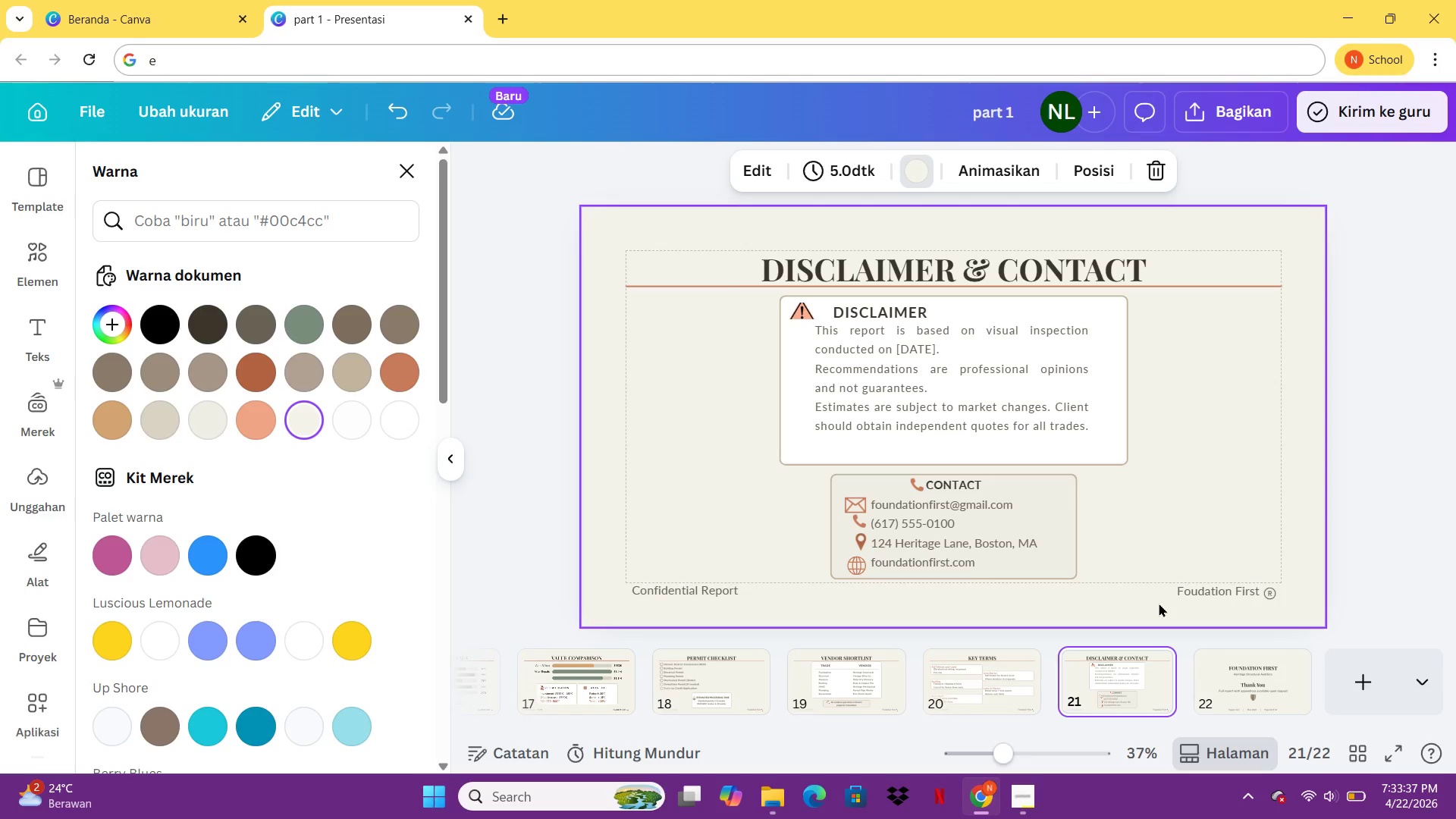 
double_click([1201, 593])
 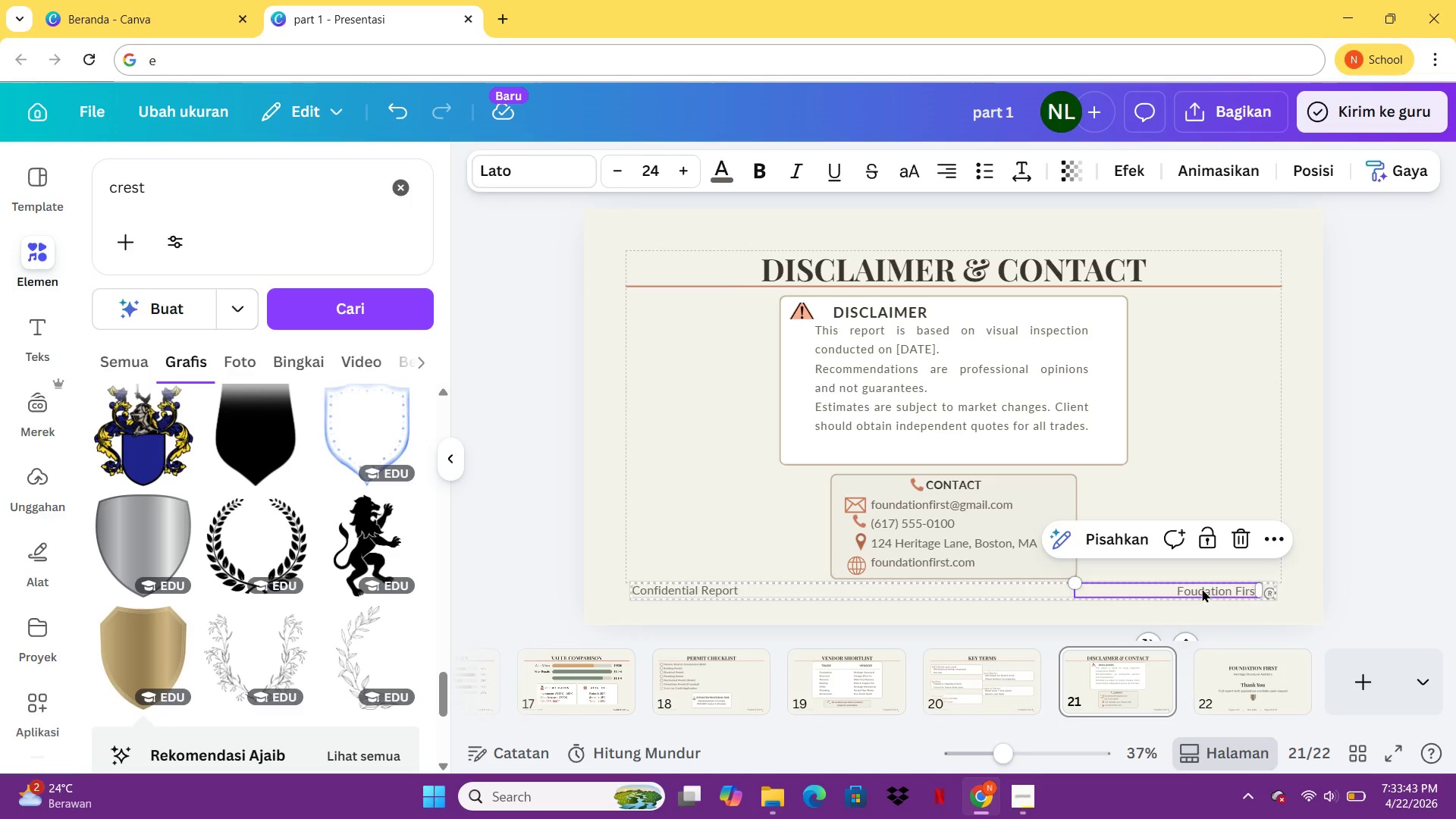 
left_click_drag(start_coordinate=[1203, 588], to_coordinate=[1203, 583])
 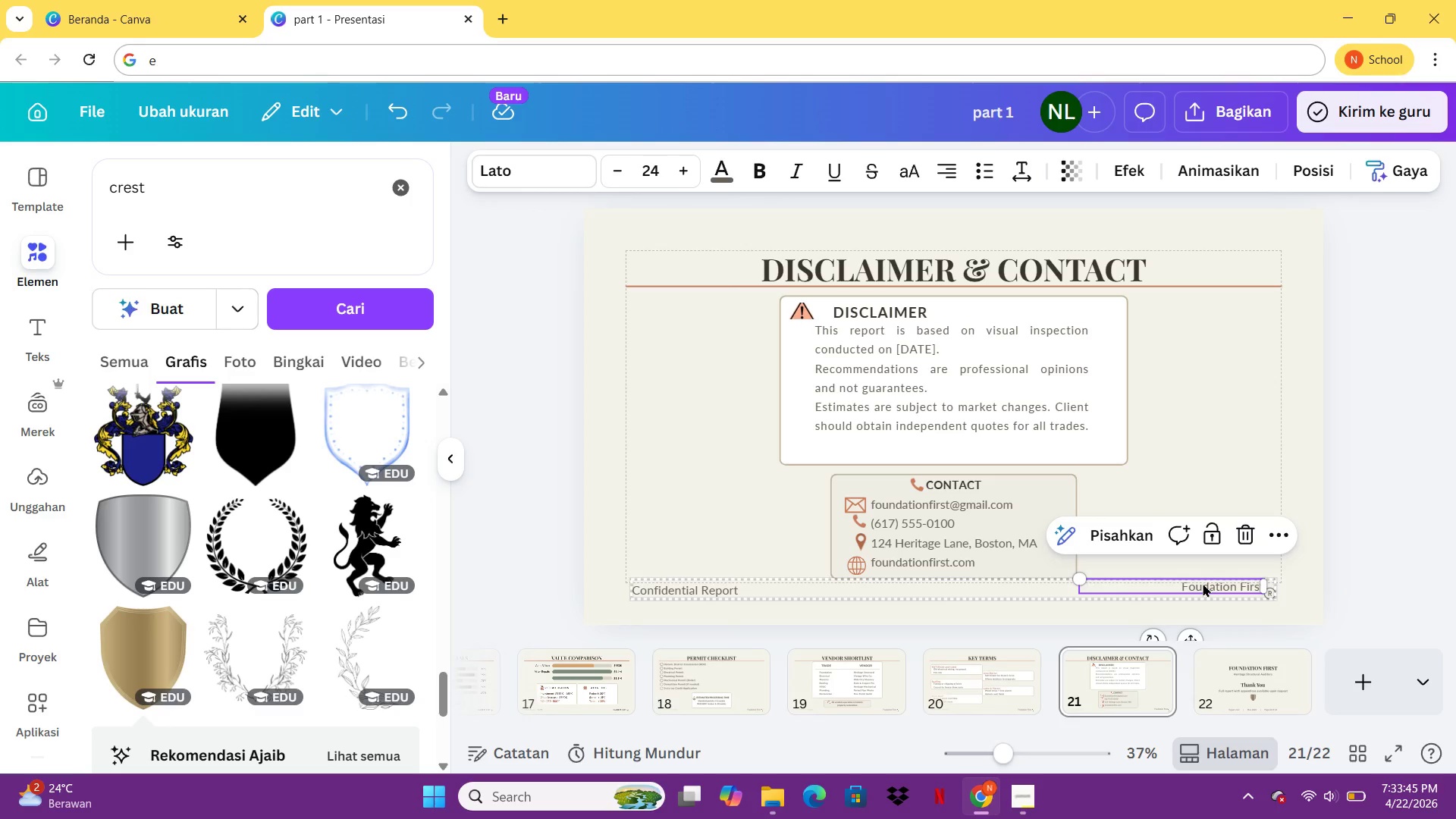 
key(Control+Z)
 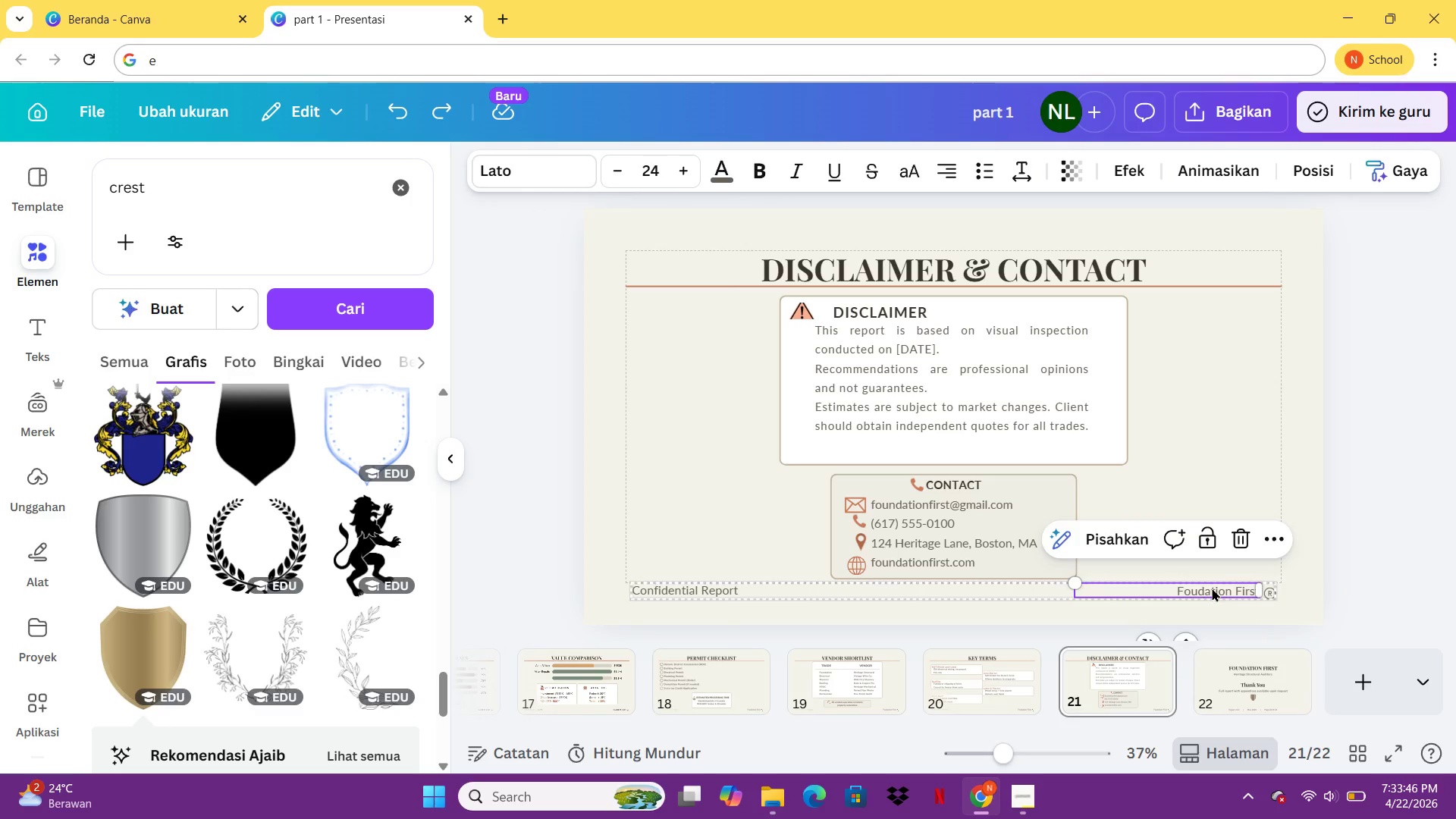 
double_click([1212, 588])
 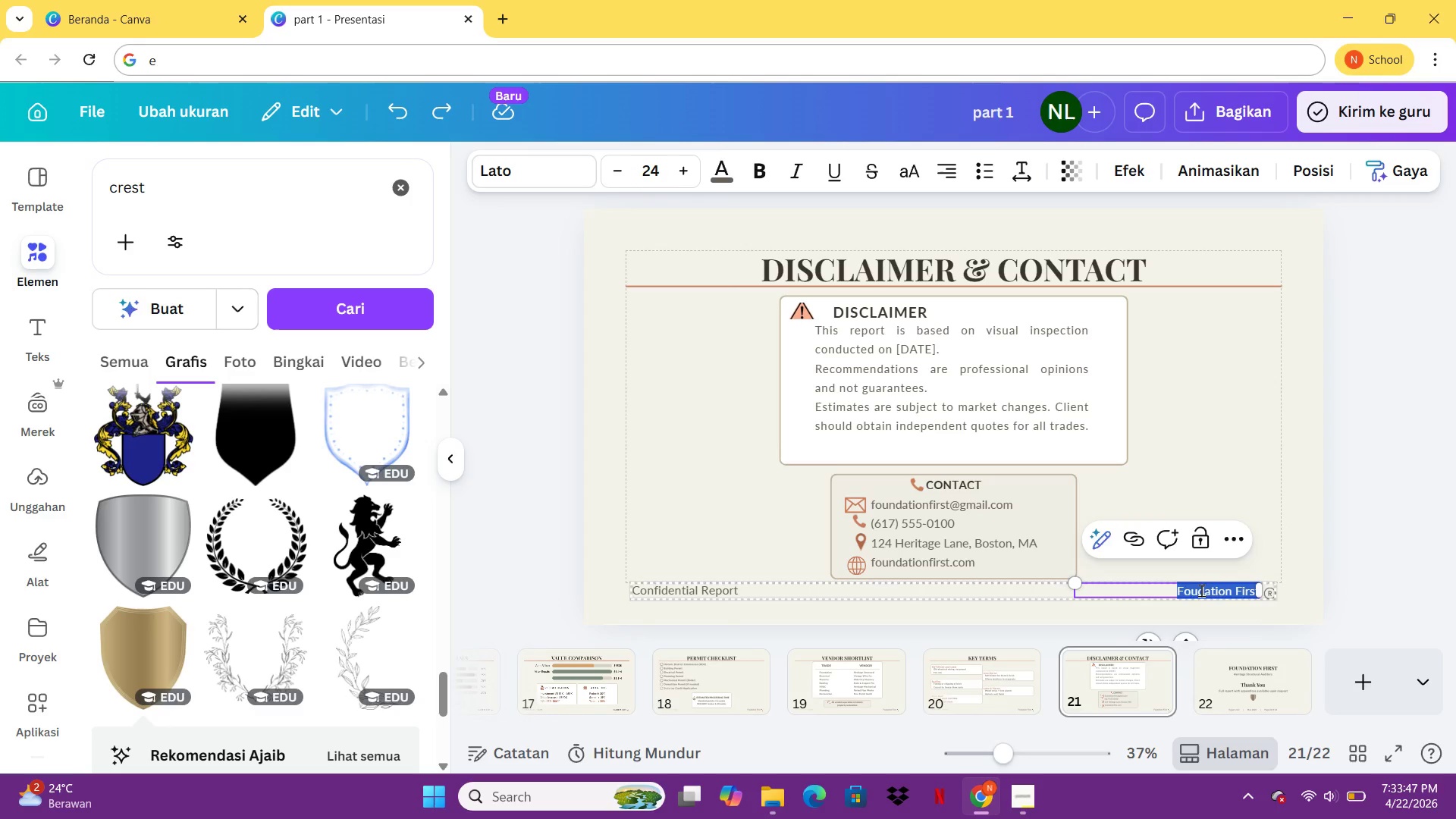 
left_click([1201, 590])
 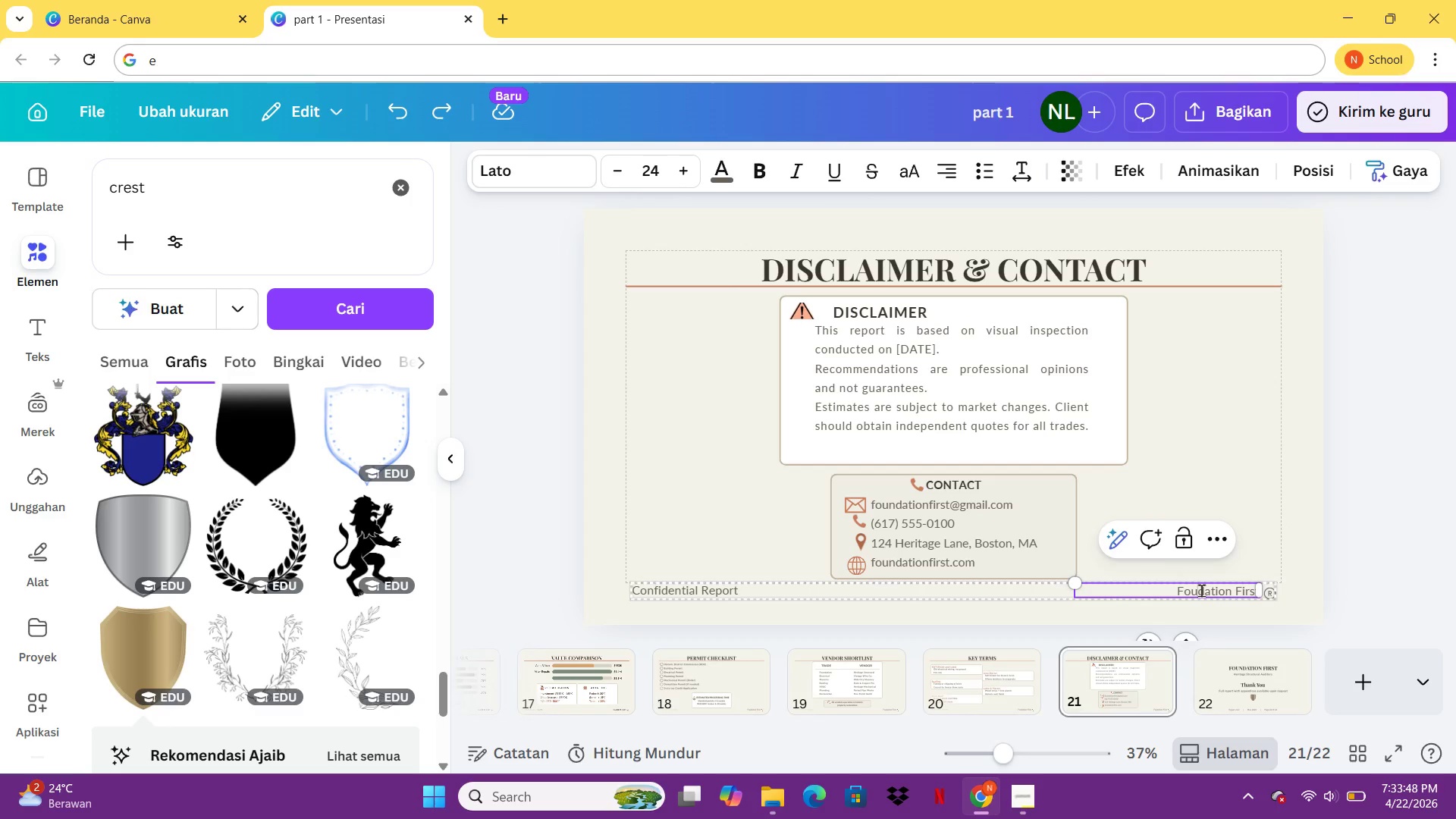 
key(N)
 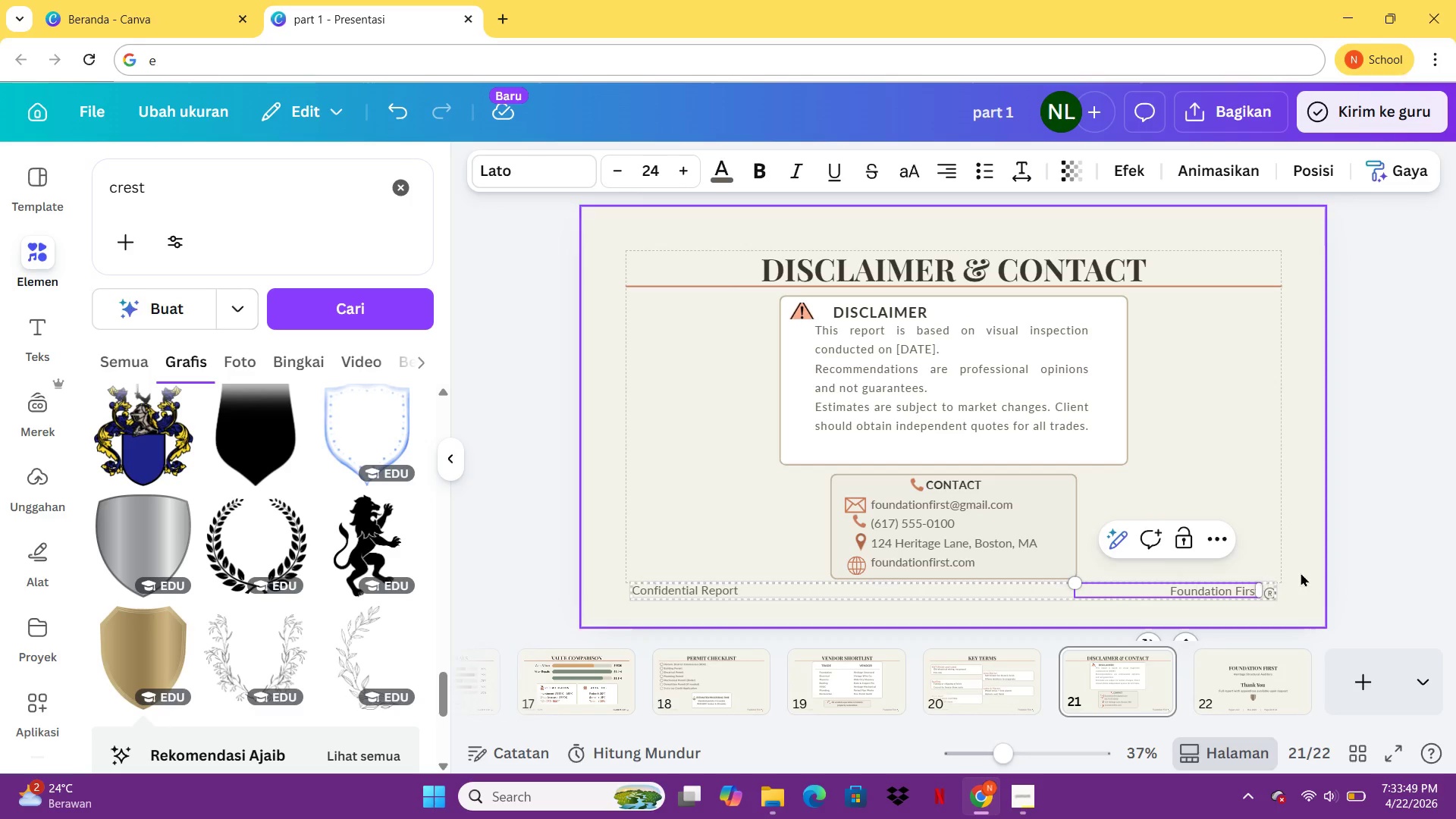 
left_click([1303, 573])
 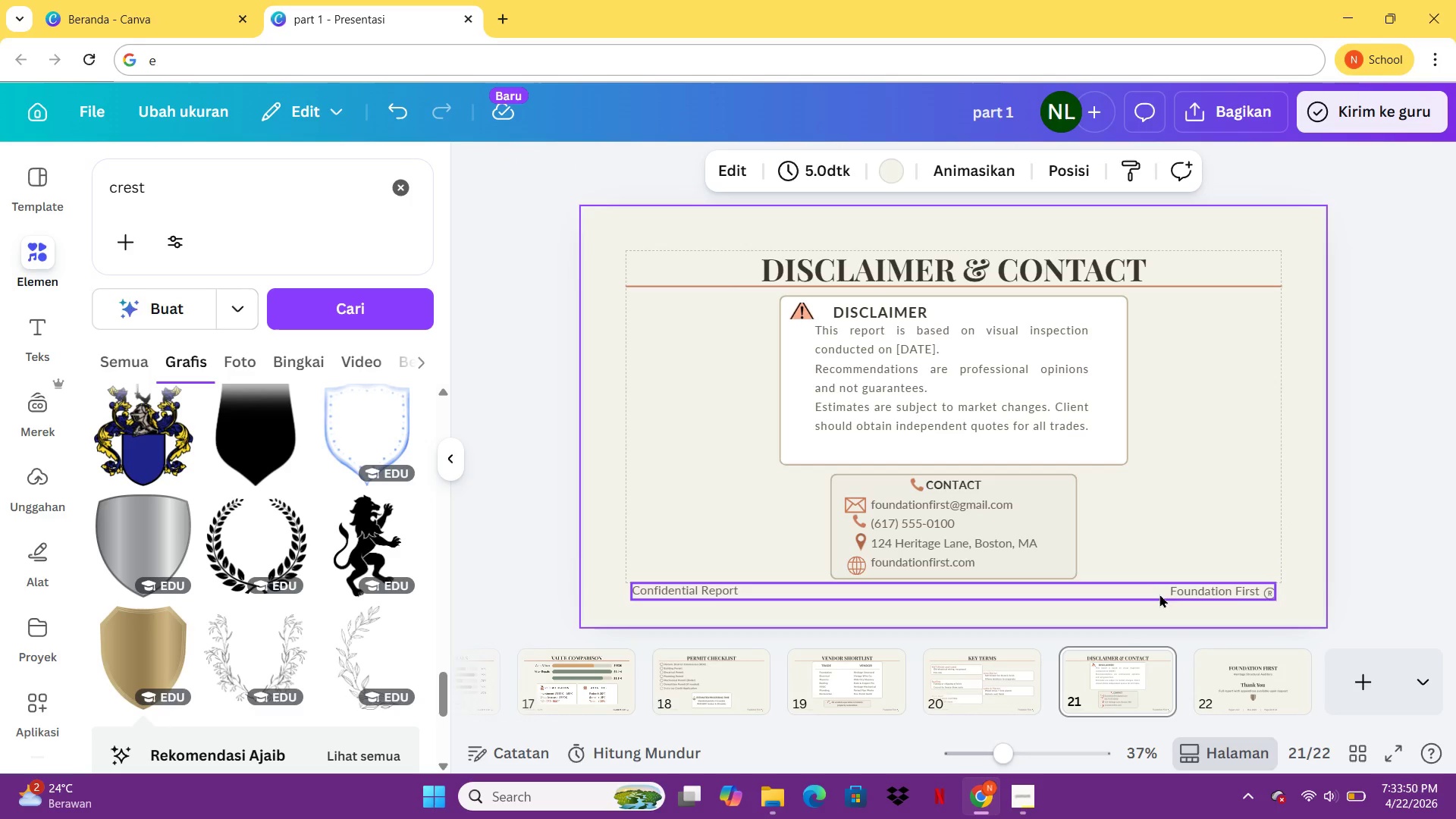 
left_click([1174, 586])
 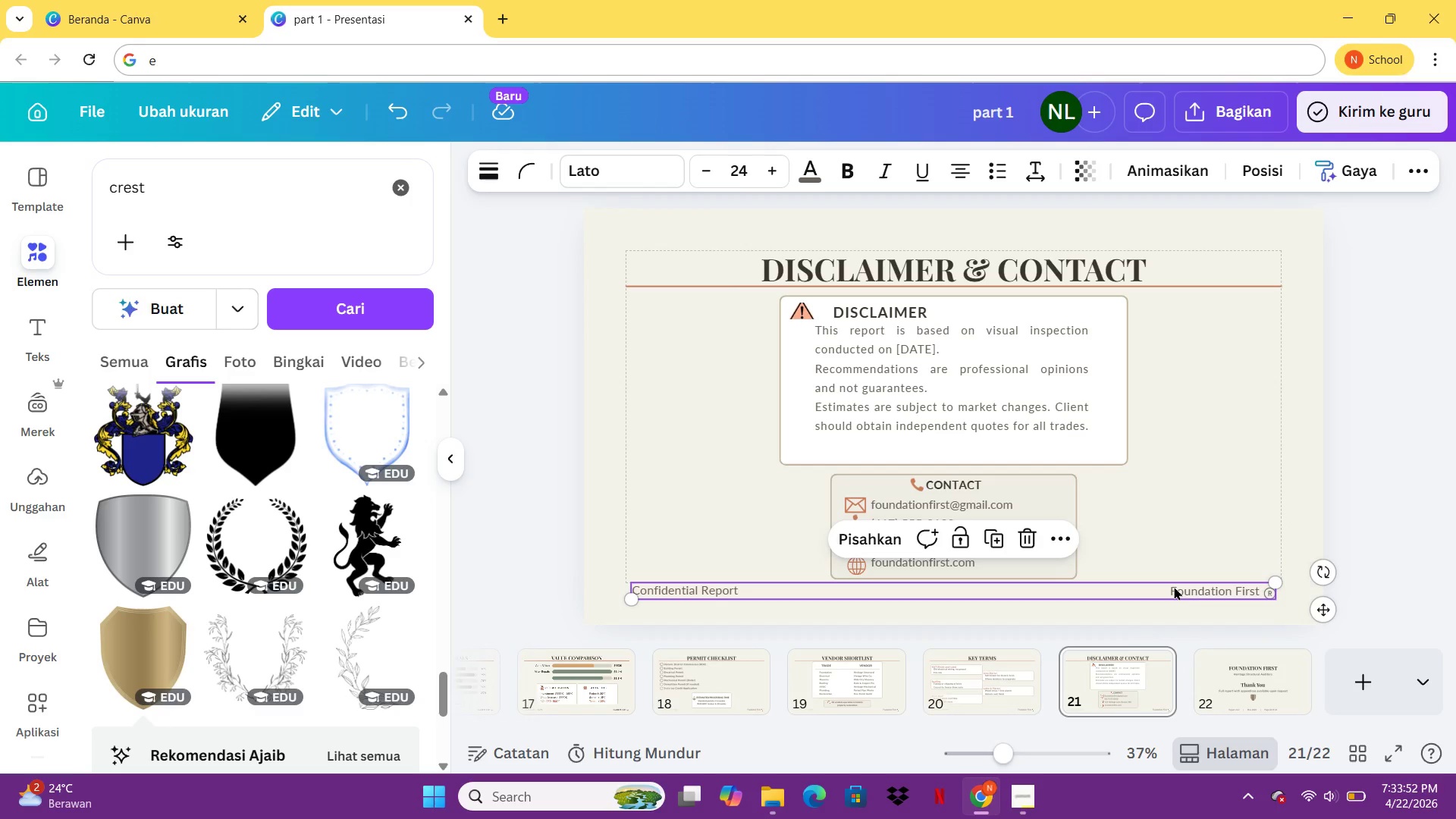 
hold_key(key=ControlLeft, duration=1.5)
 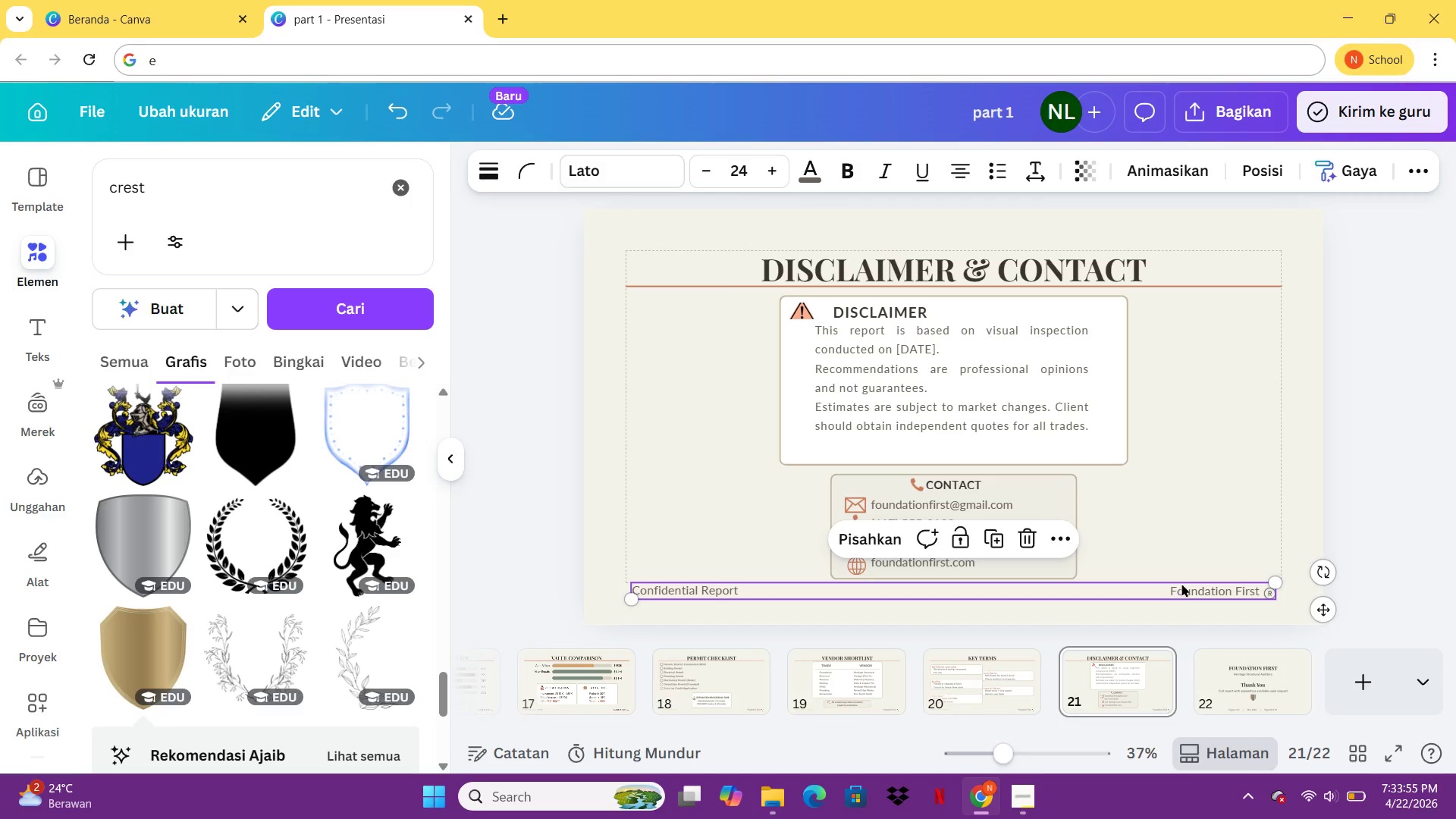 
left_click([1299, 529])
 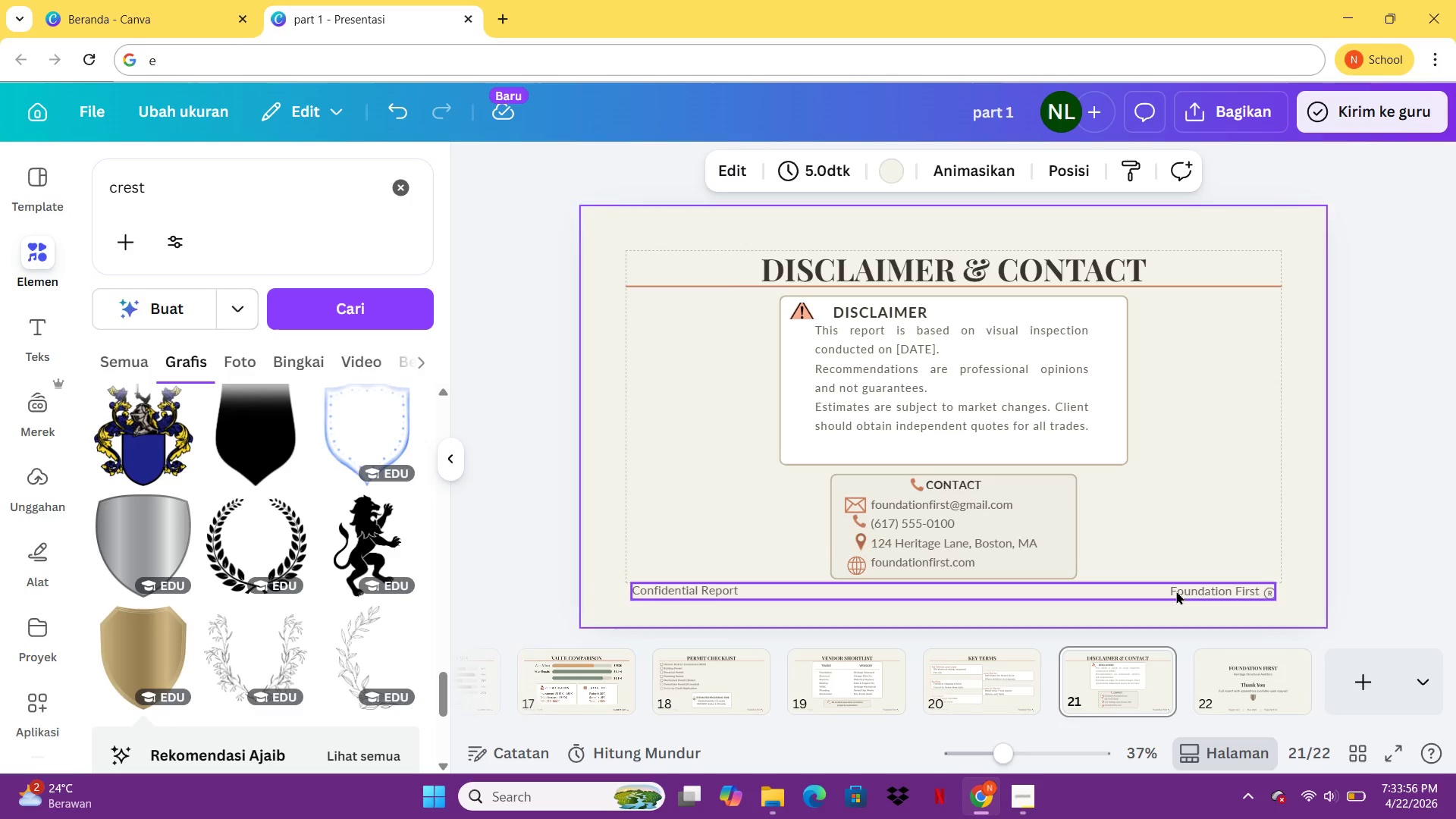 
left_click([1176, 591])
 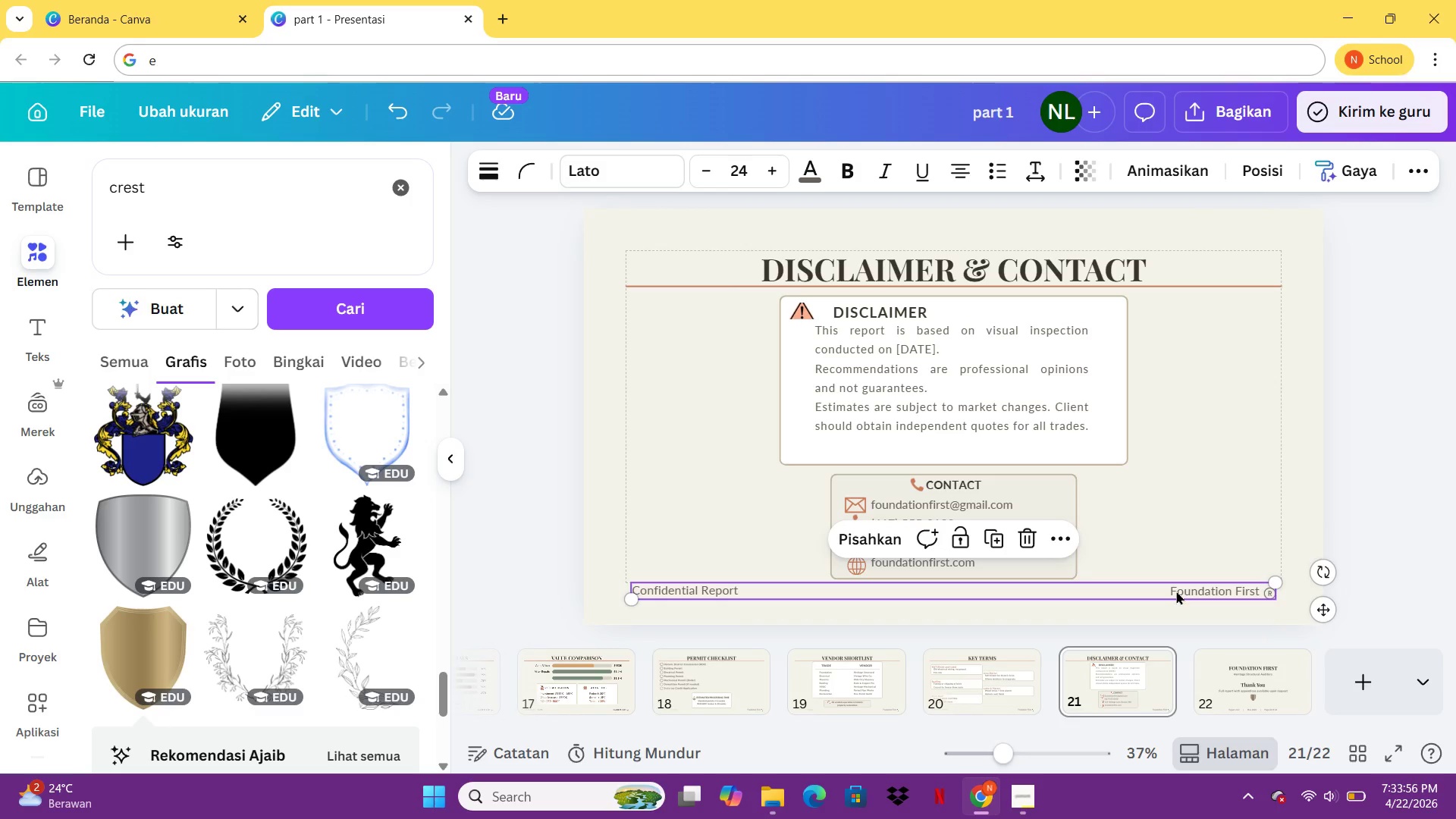 
key(Control+ControlLeft)
 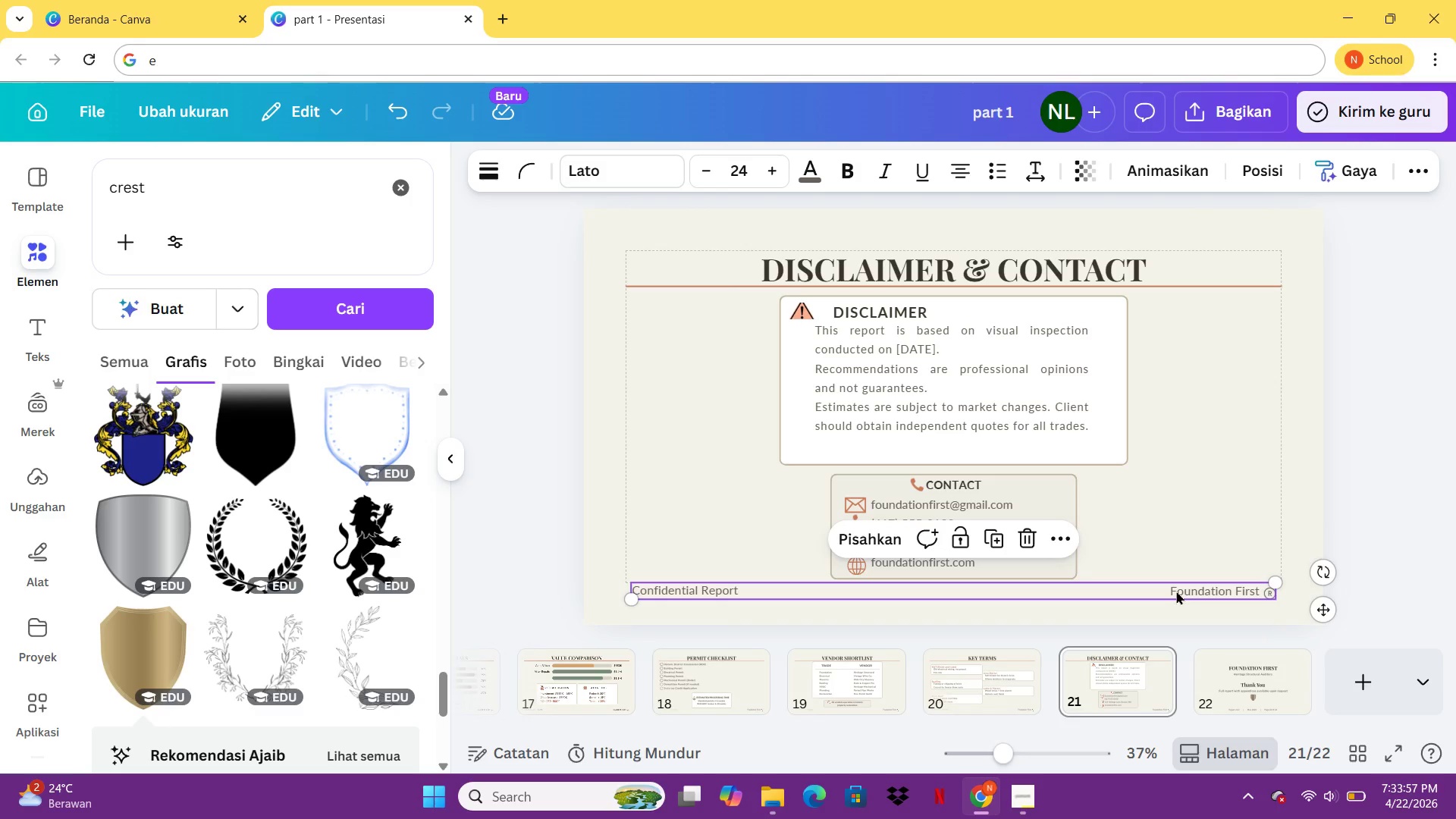 
key(Control+C)
 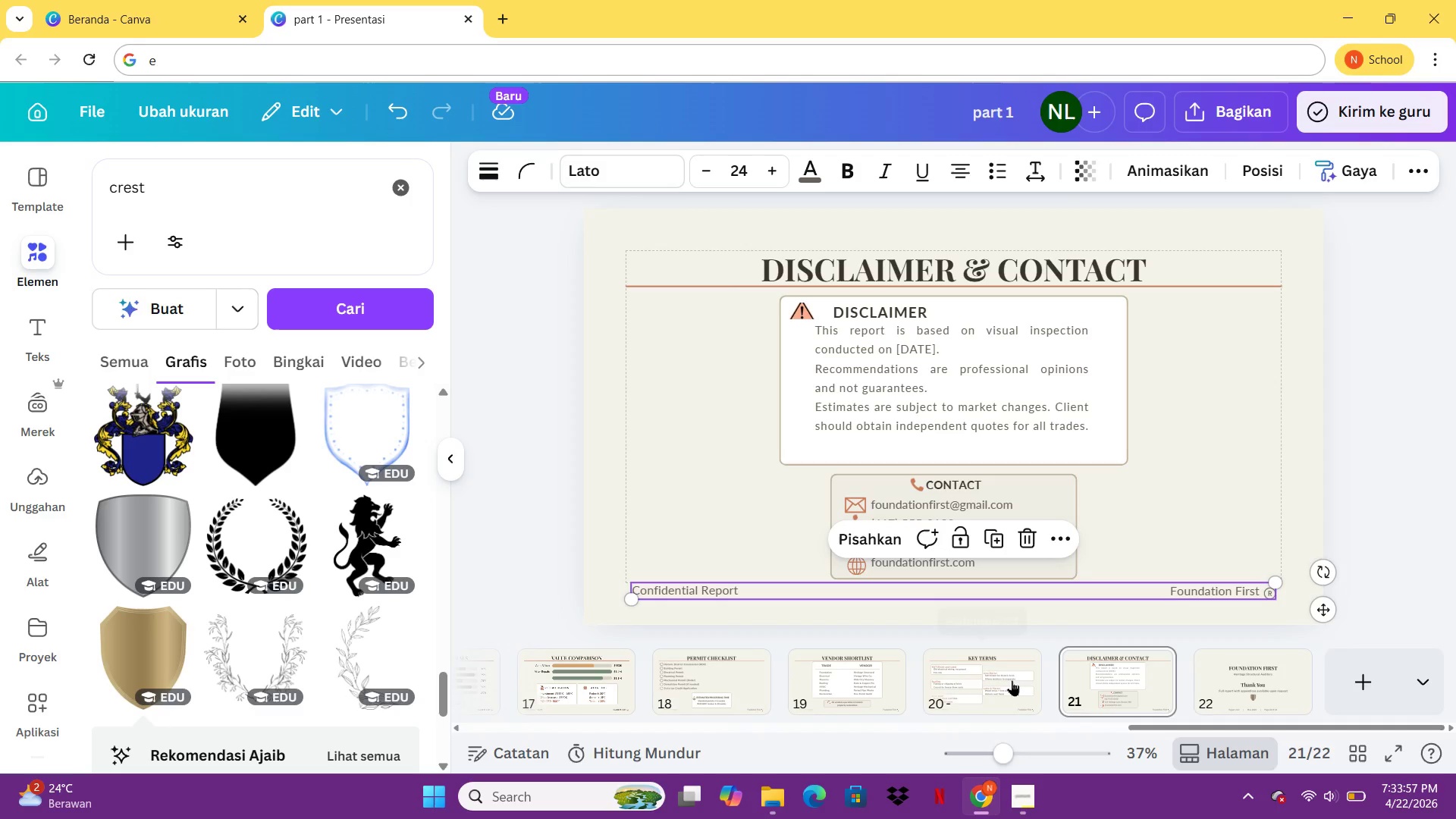 
left_click([1012, 680])
 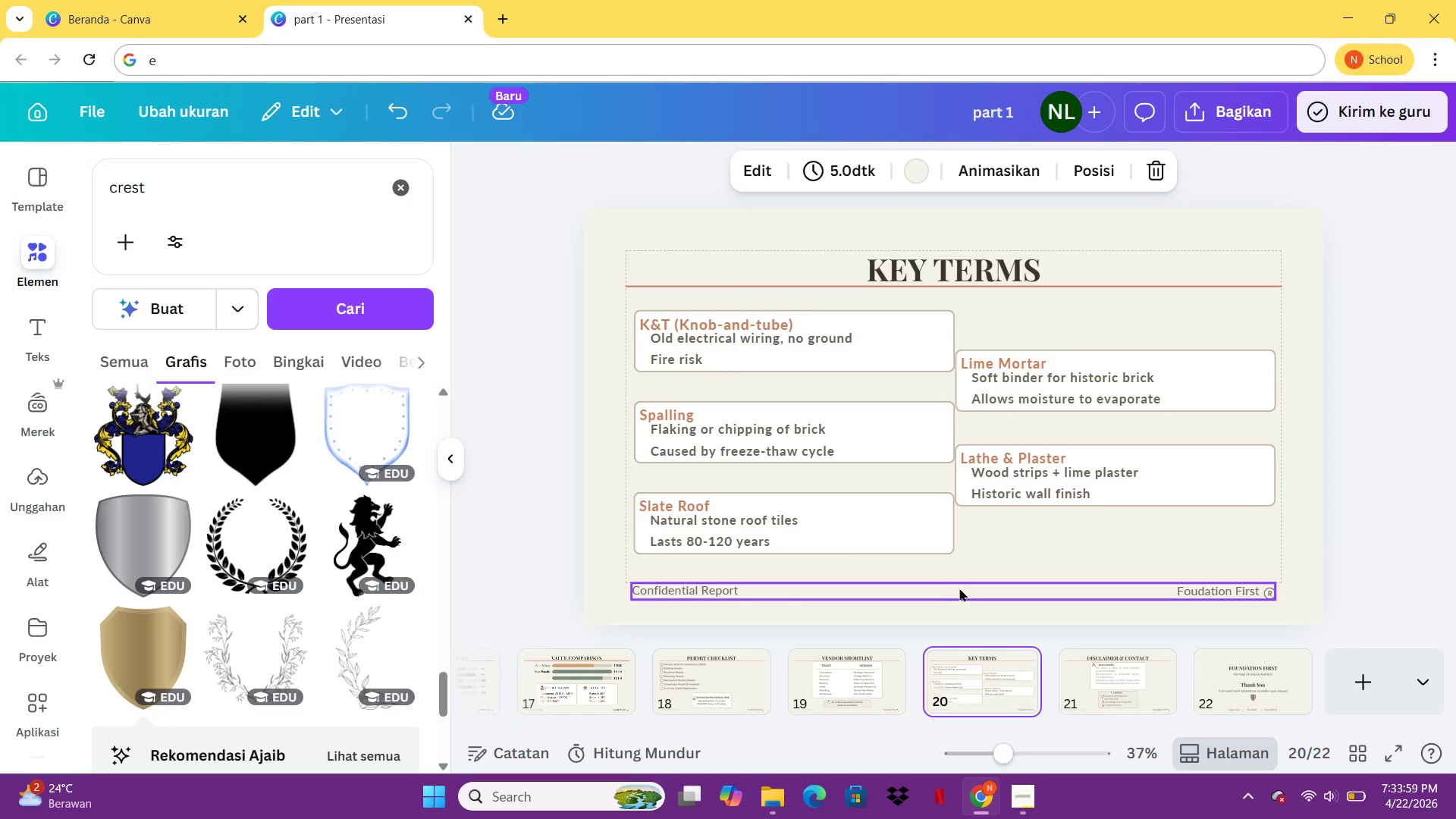 
left_click([959, 588])
 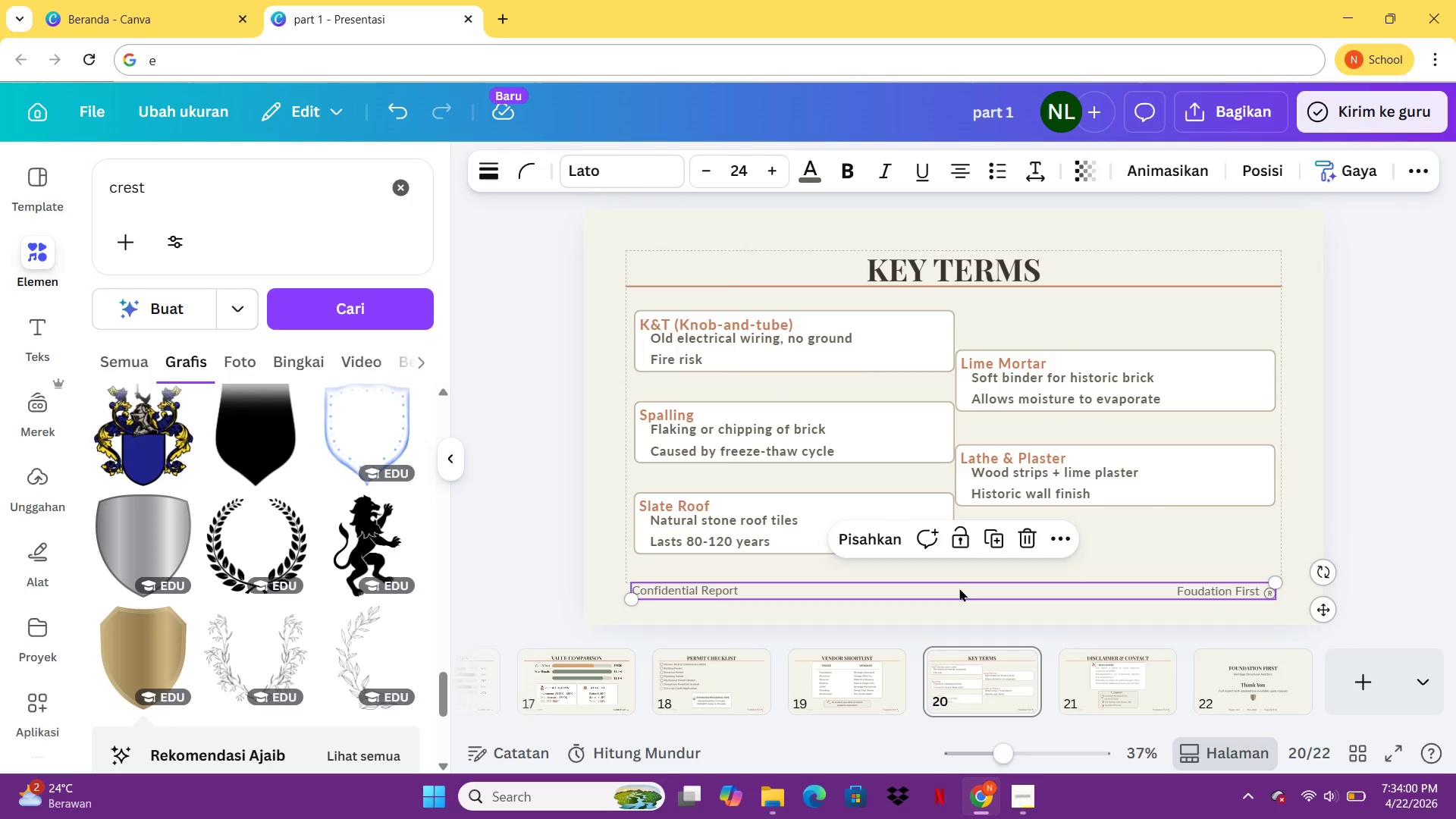 
key(Delete)
 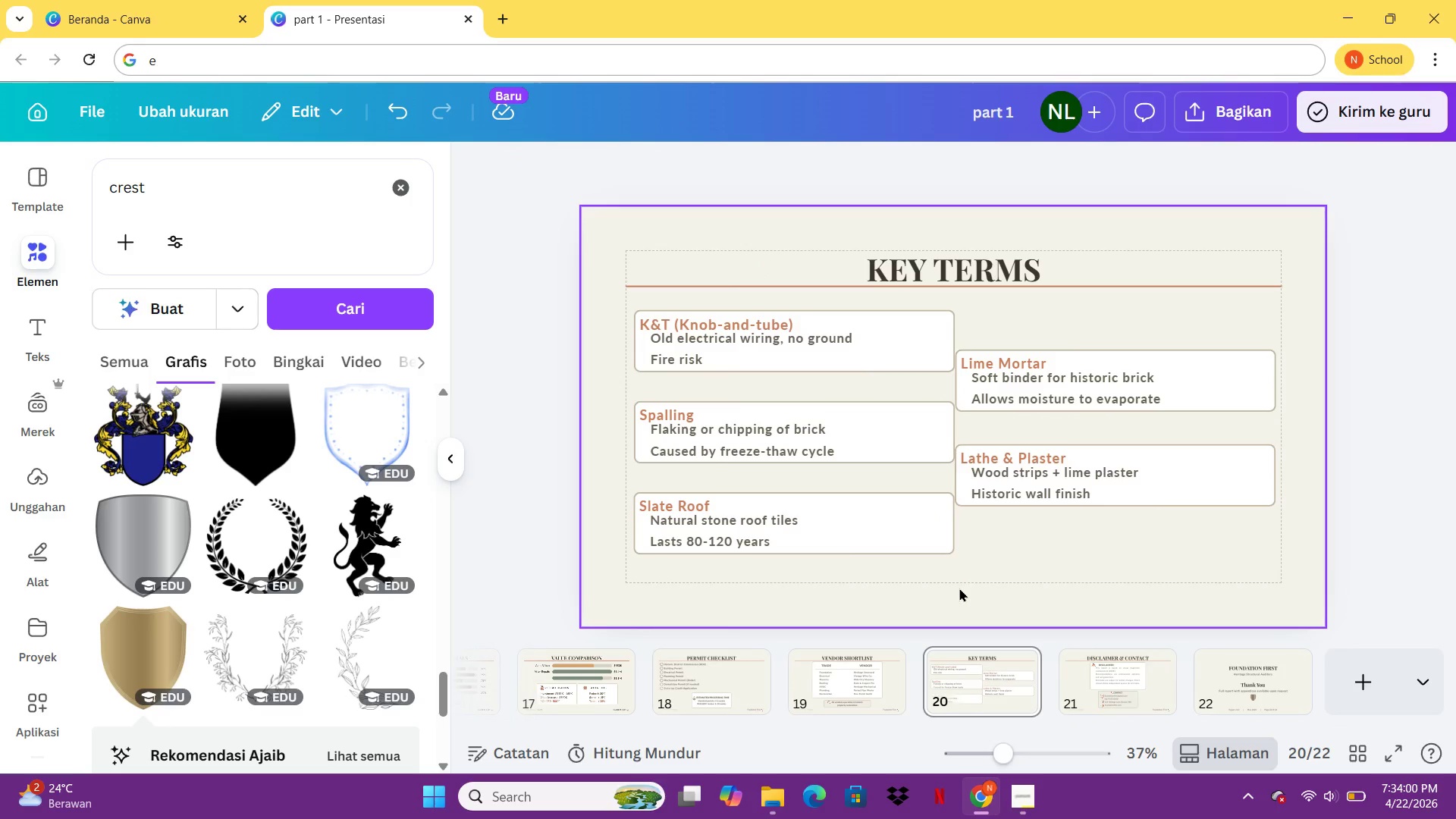 
key(Control+V)
 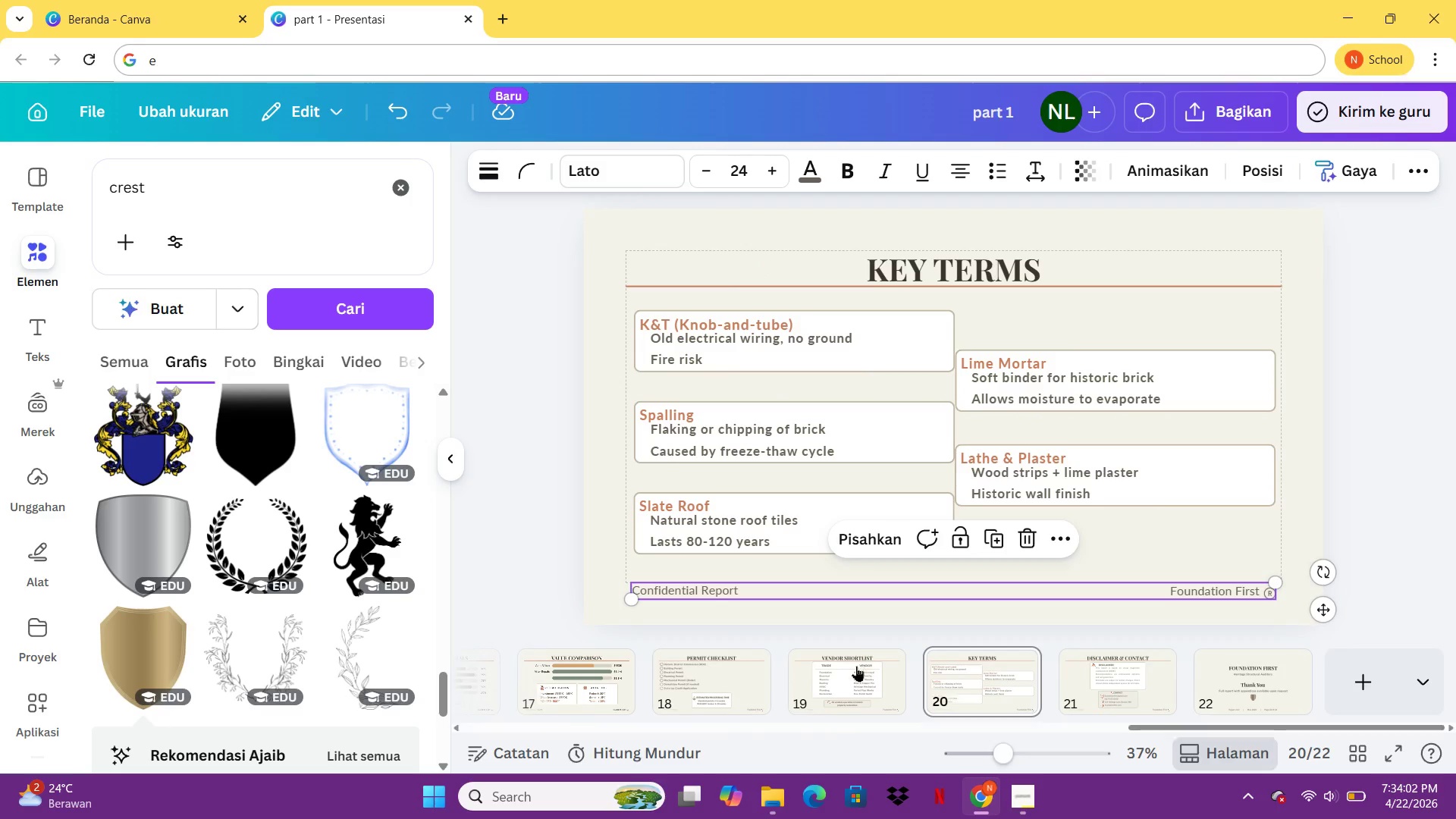 
left_click([854, 669])
 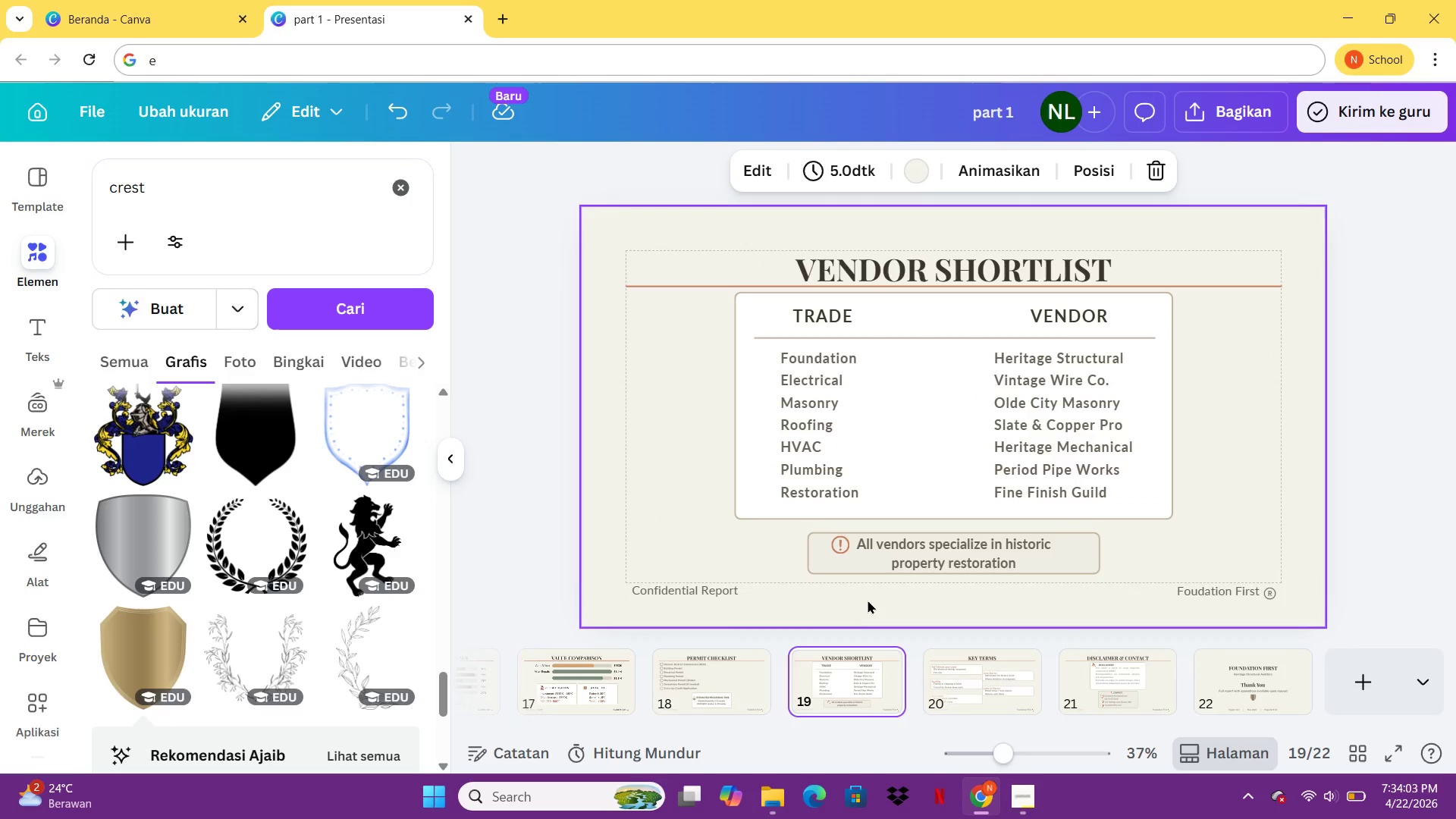 
left_click([868, 599])
 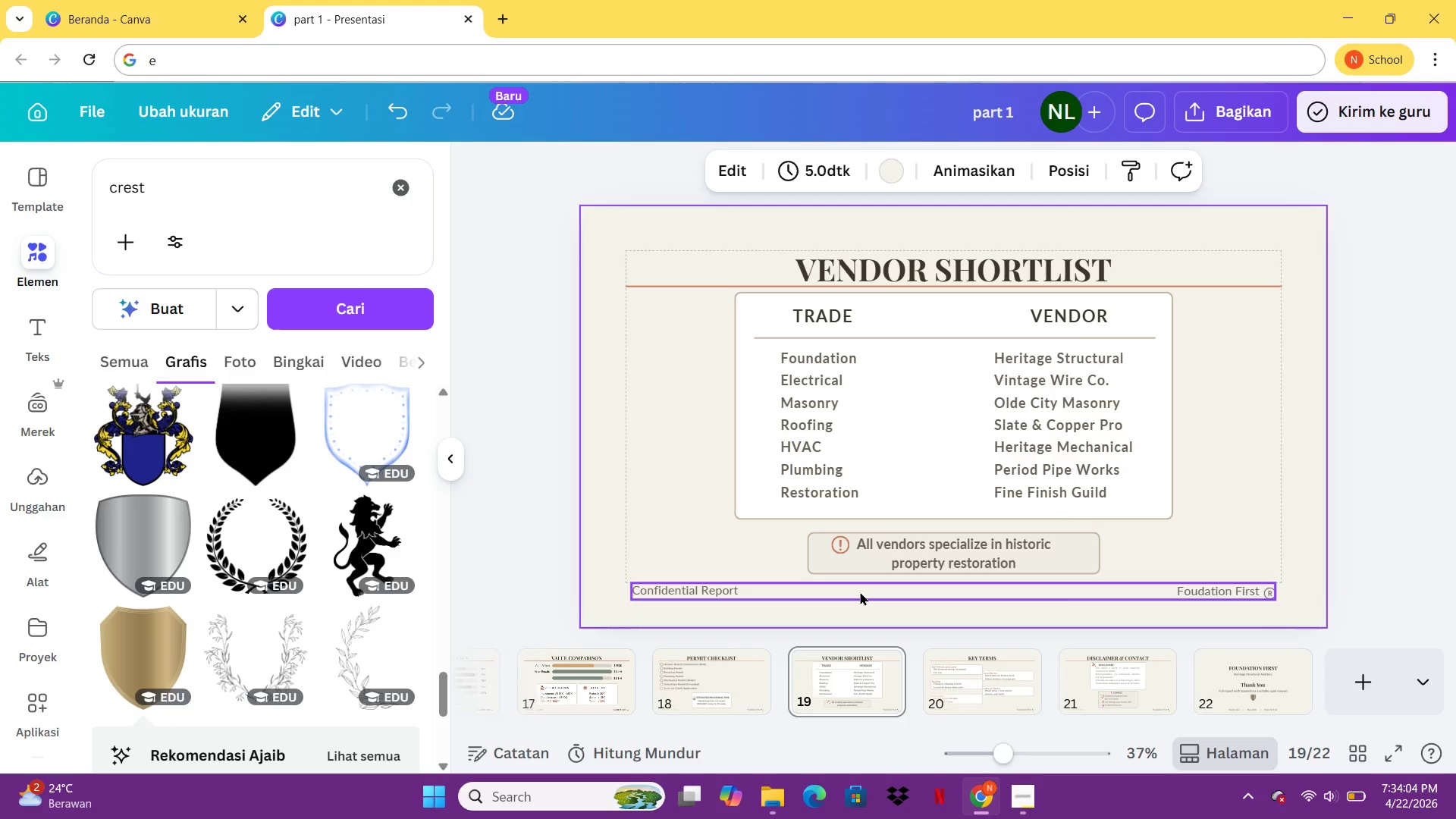 
left_click([860, 592])
 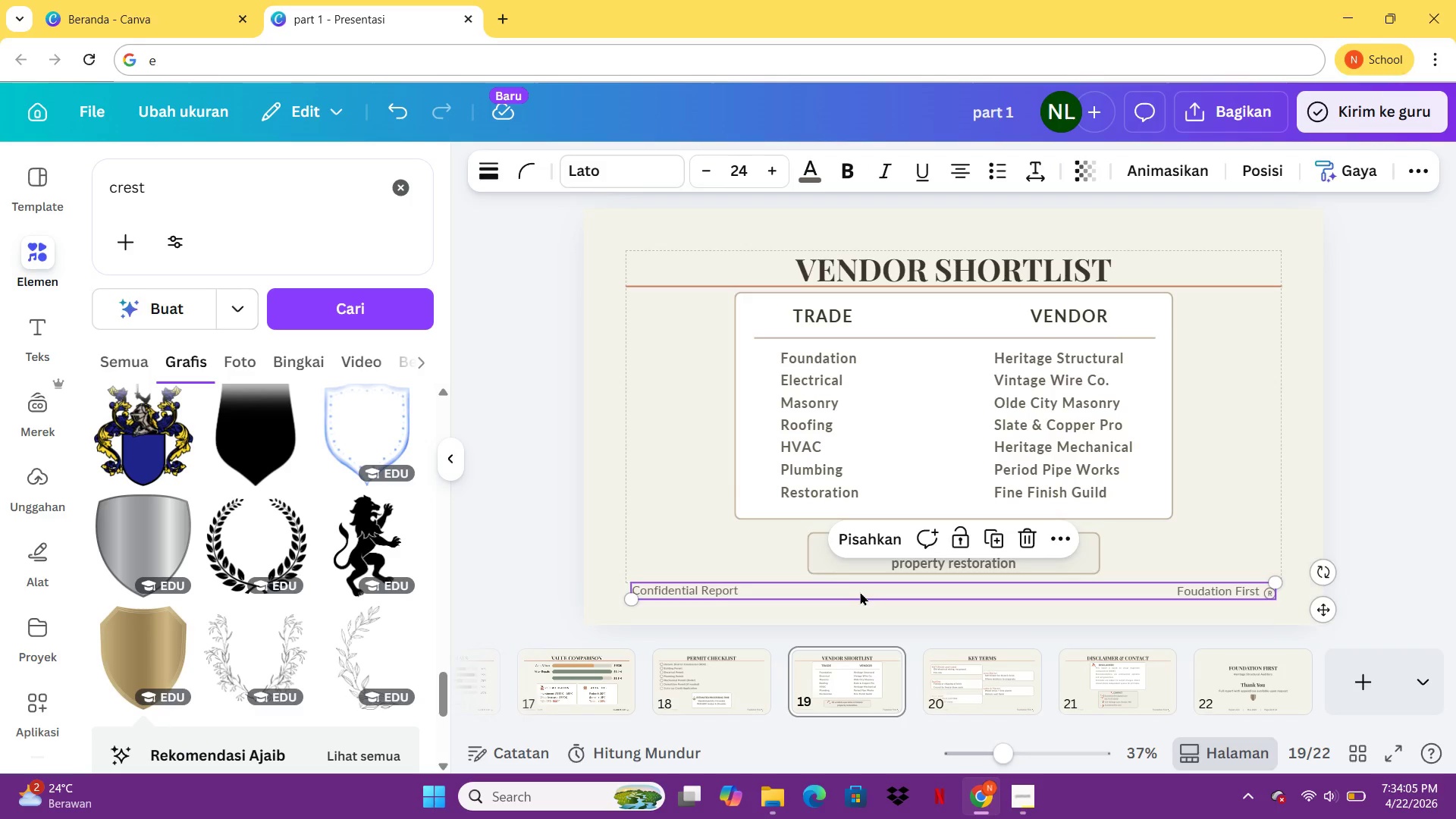 
key(Delete)
 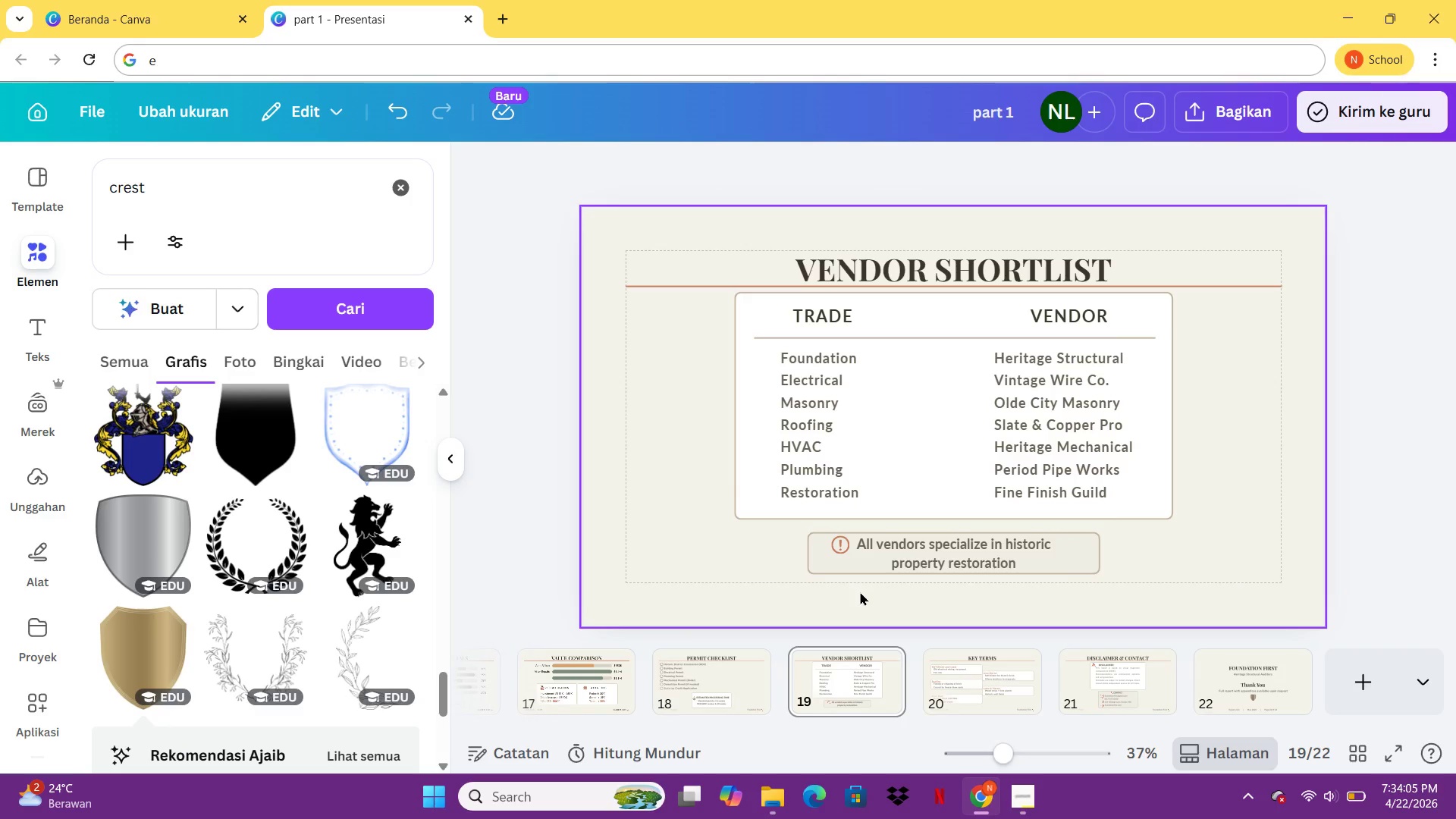 
key(Control+V)
 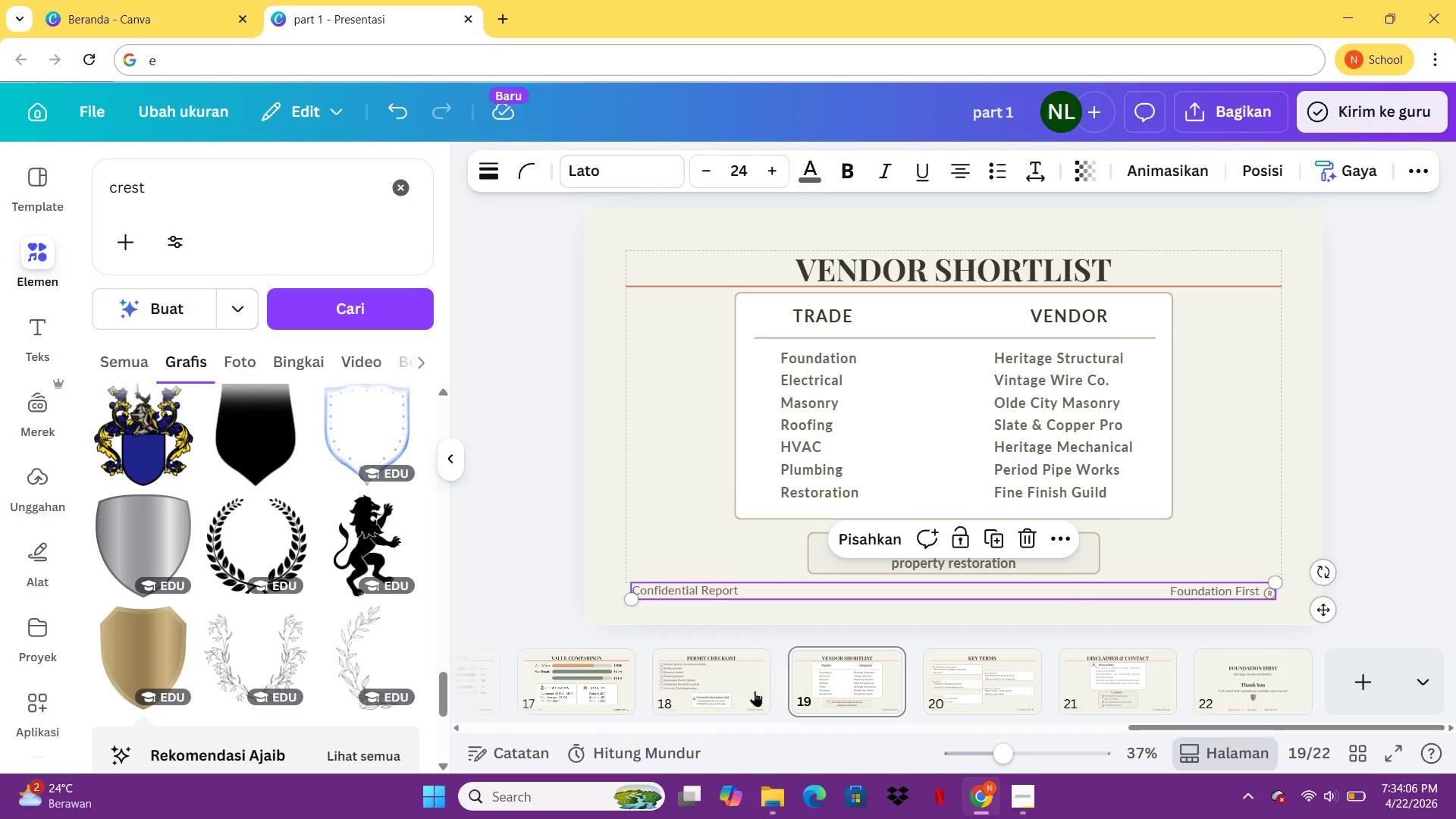 
left_click([753, 692])
 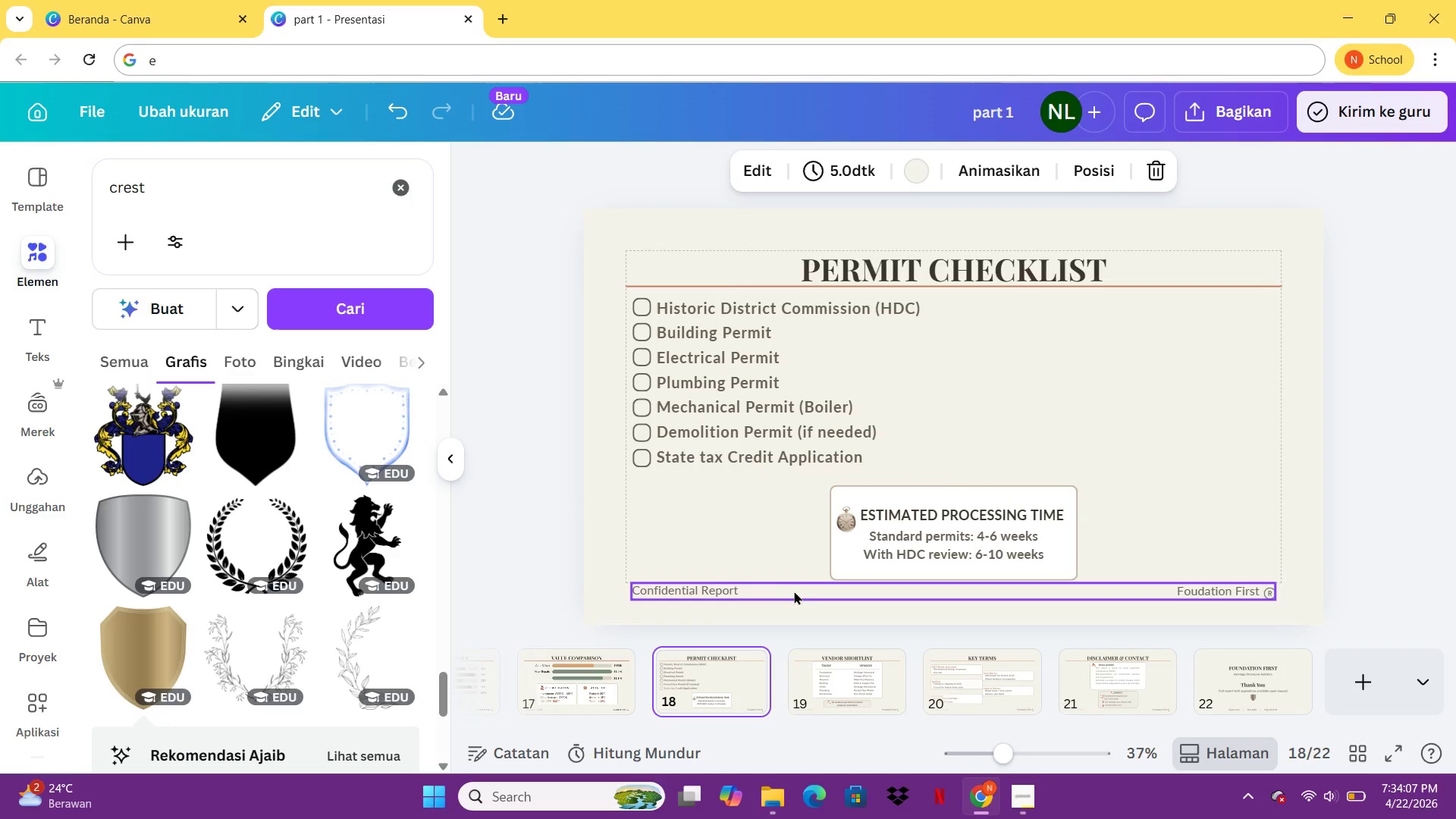 
left_click([794, 590])
 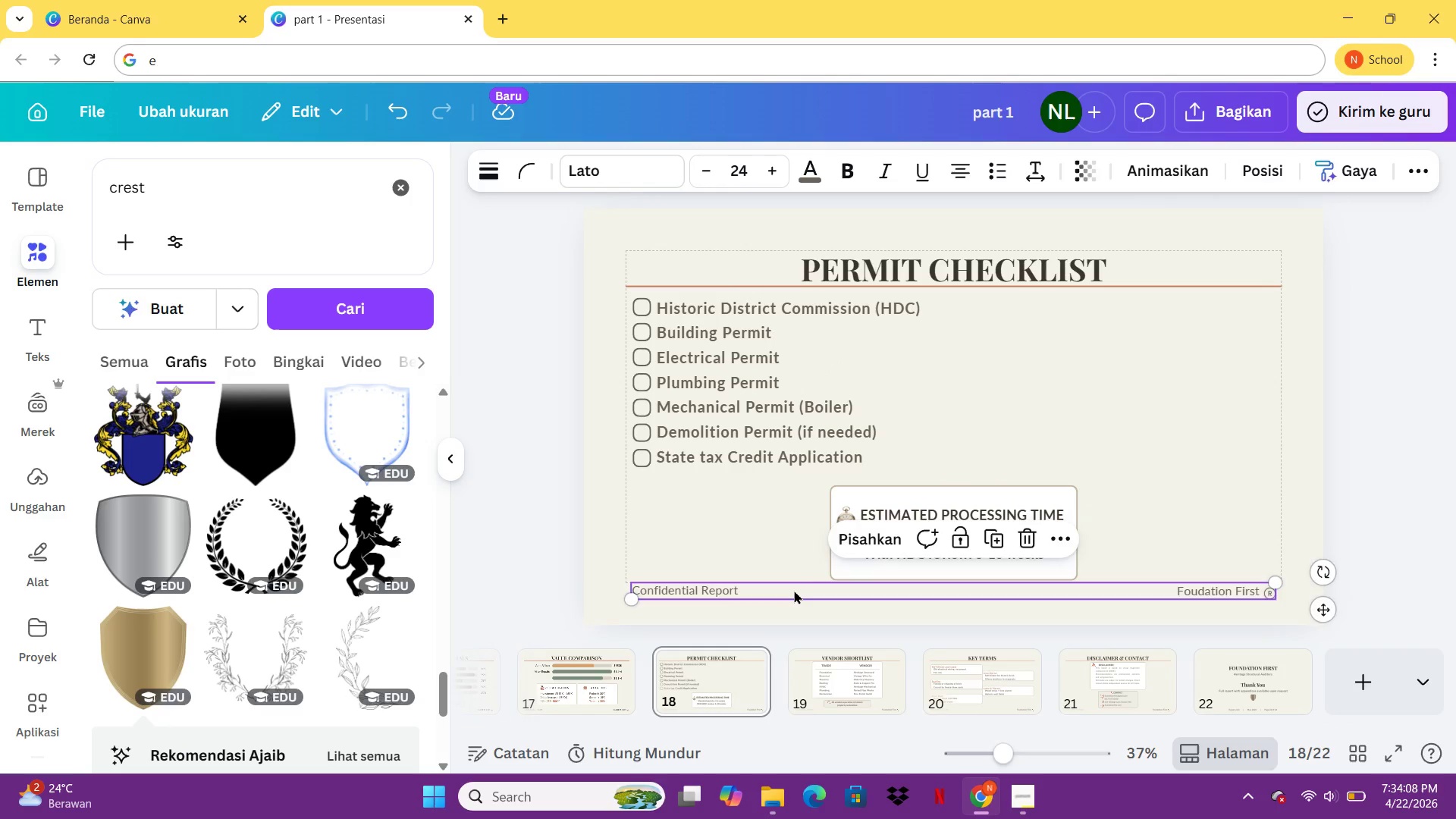 
key(Delete)
 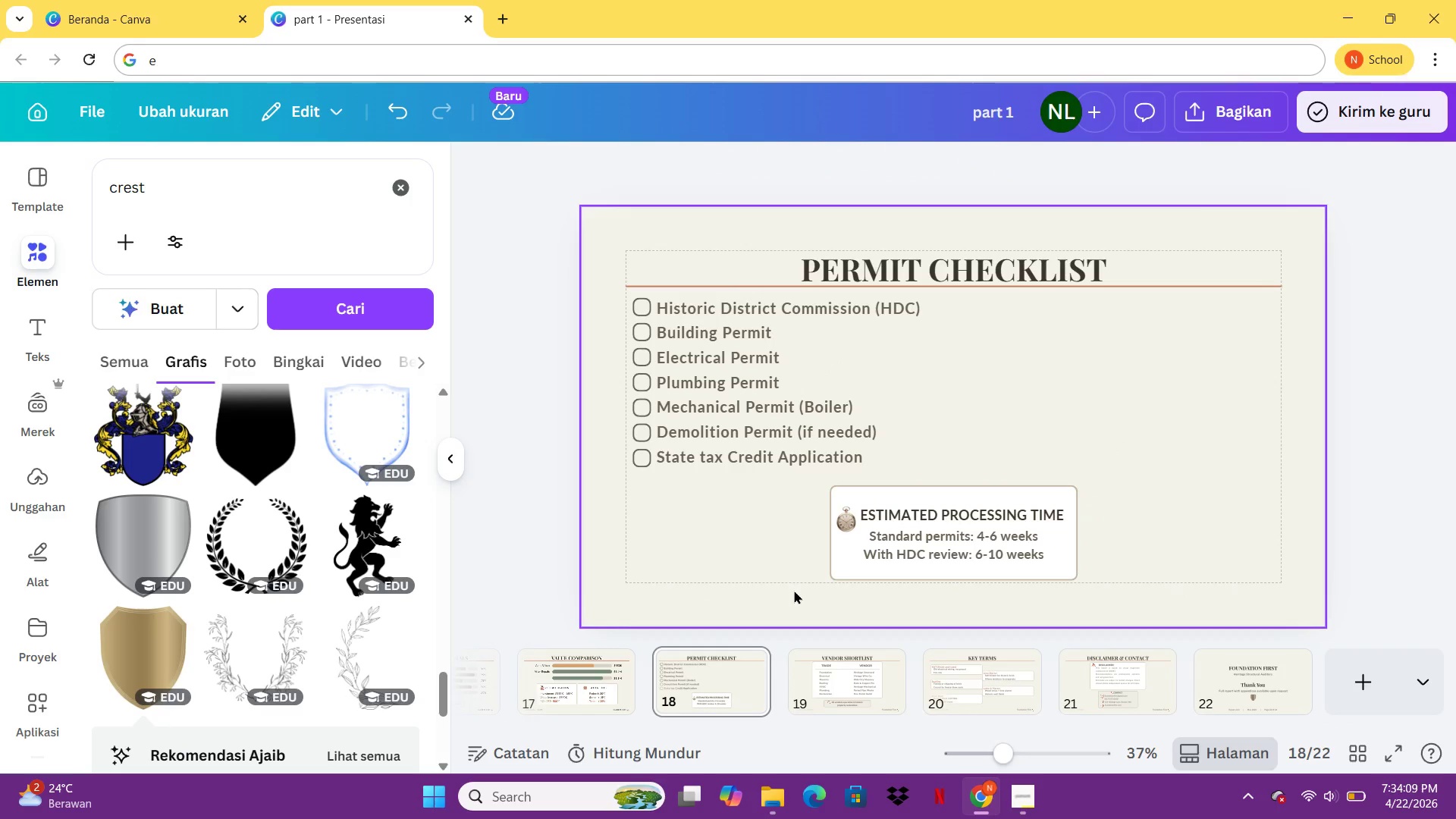 
key(Control+V)
 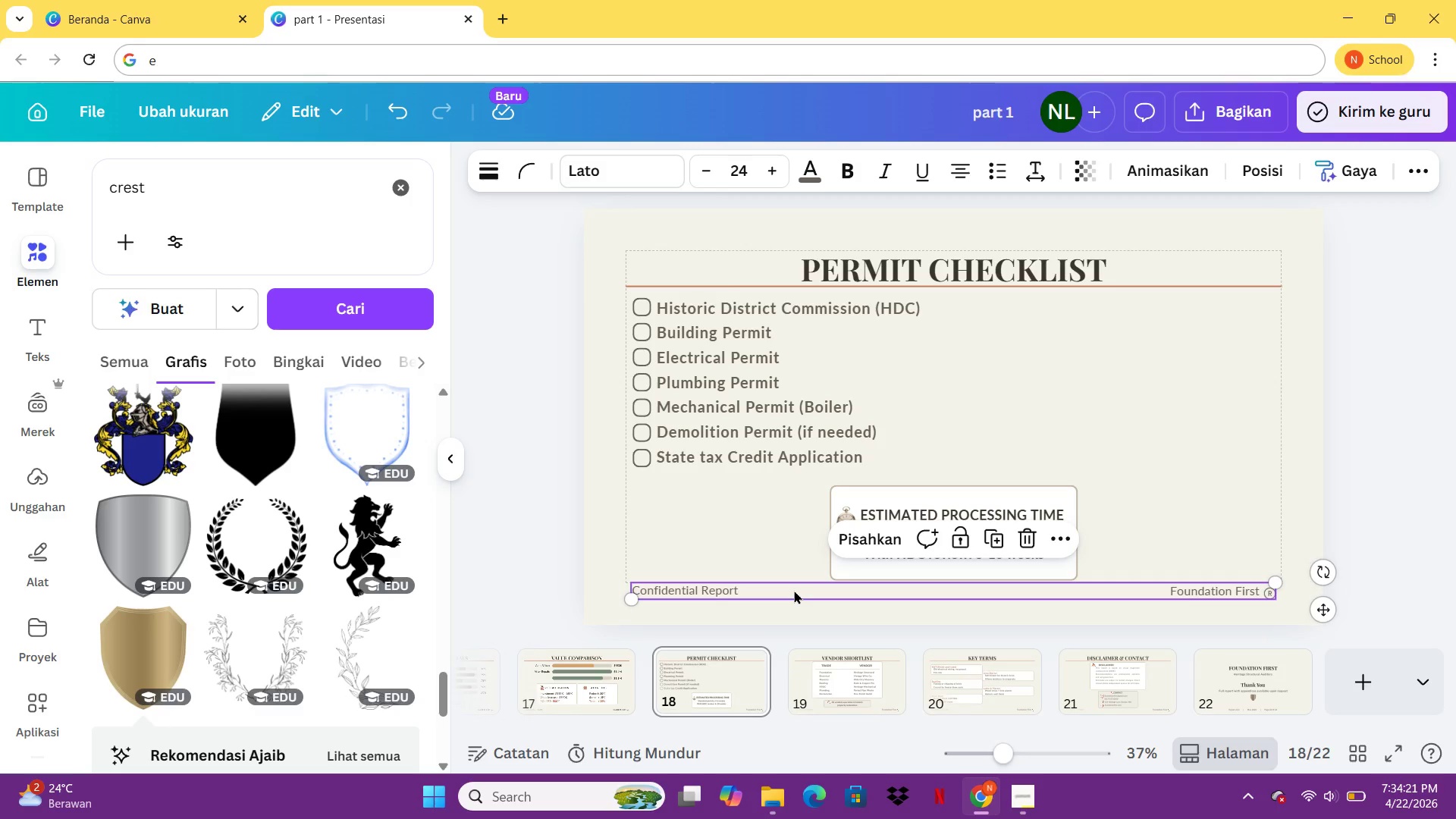 
wait(17.3)
 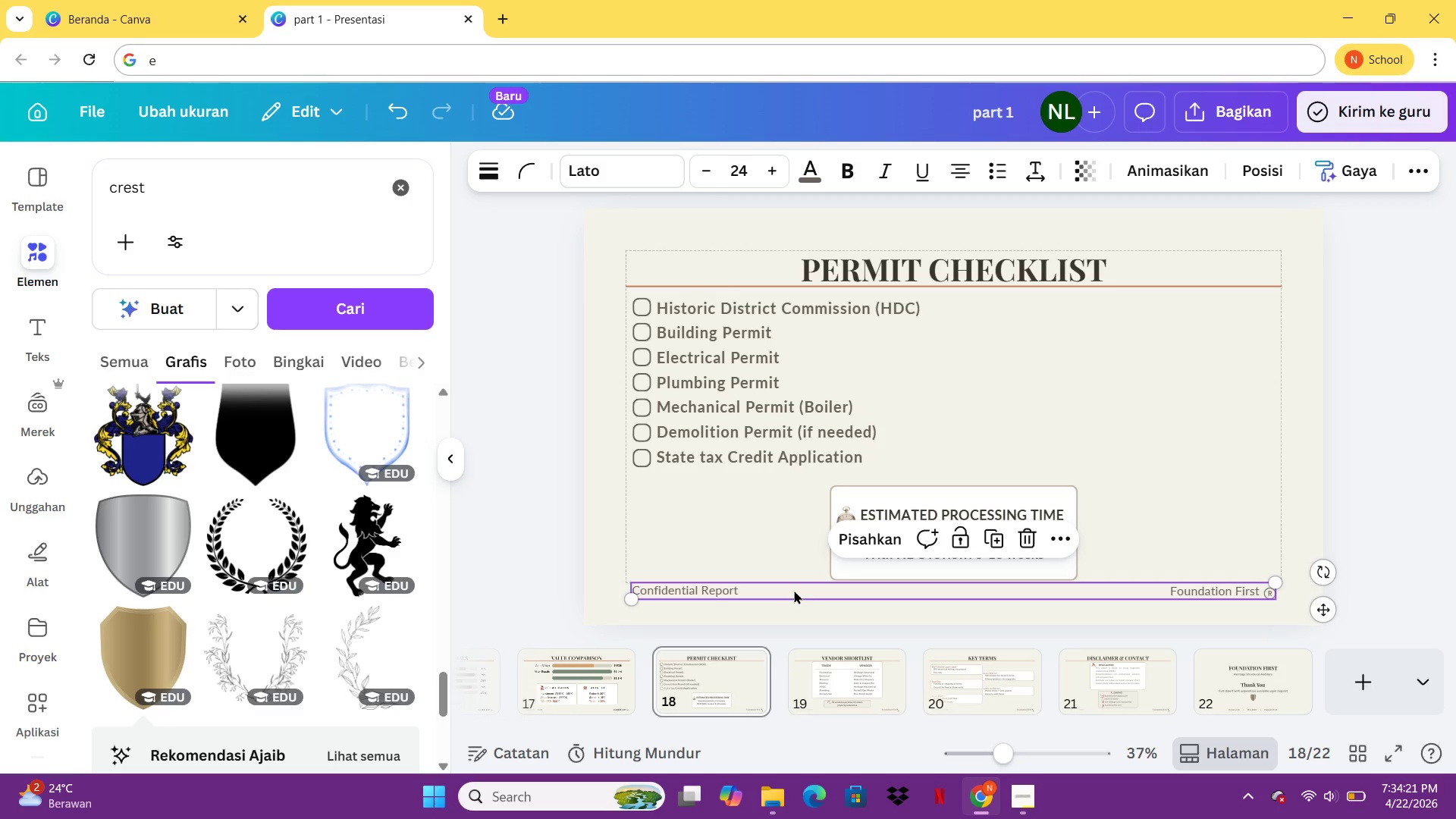 
left_click([578, 681])
 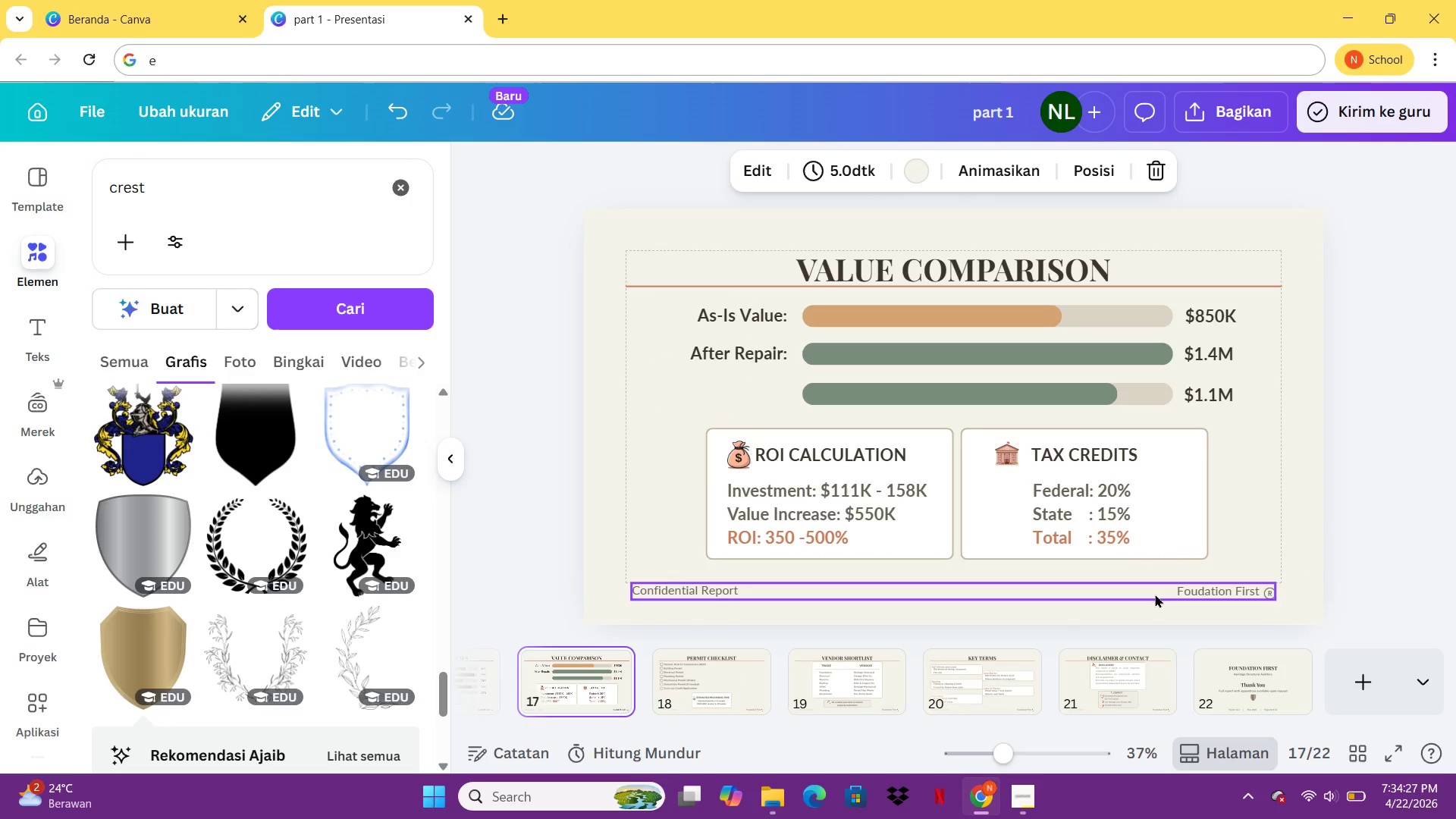 
left_click([1155, 592])
 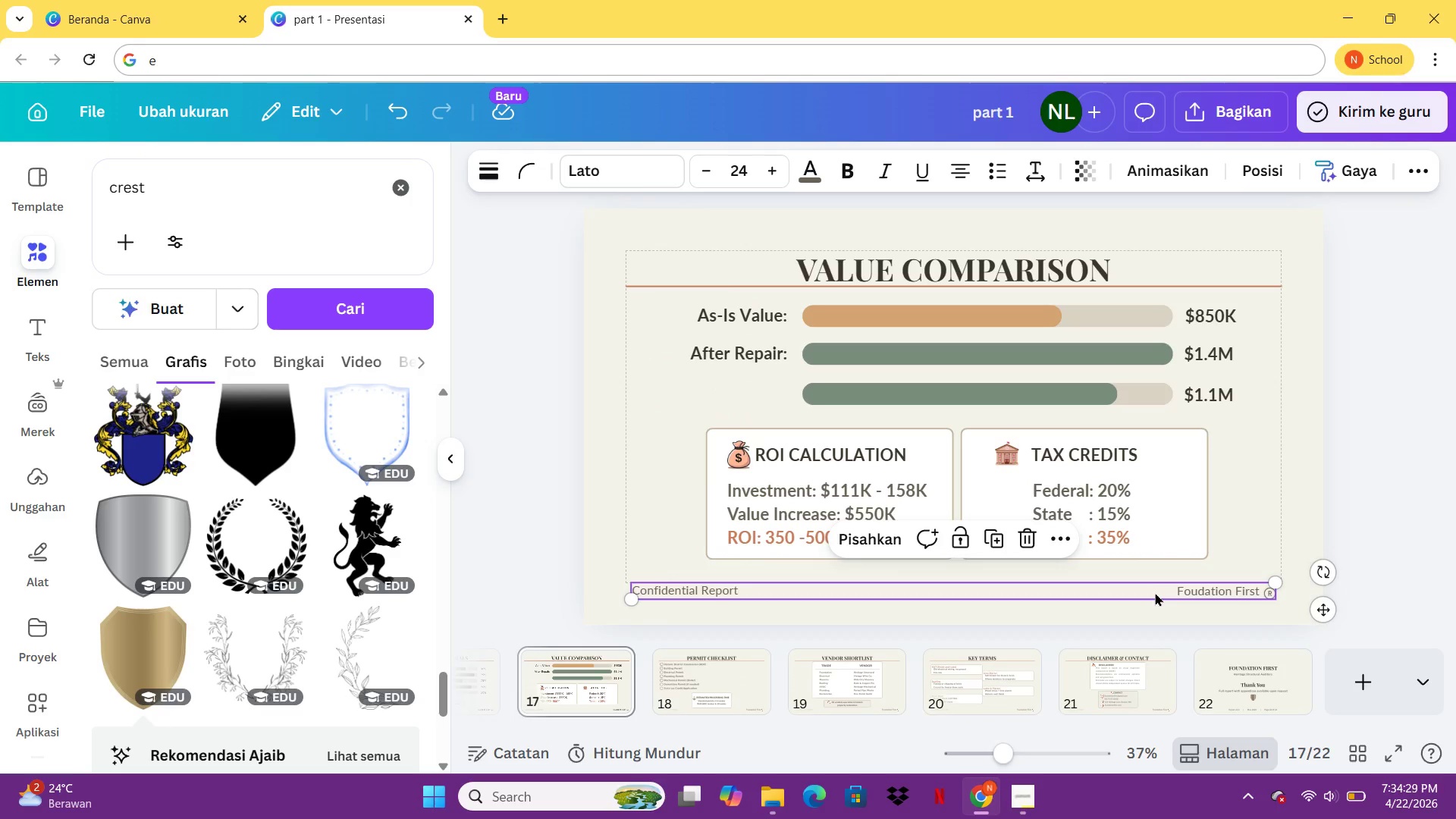 
key(Delete)
 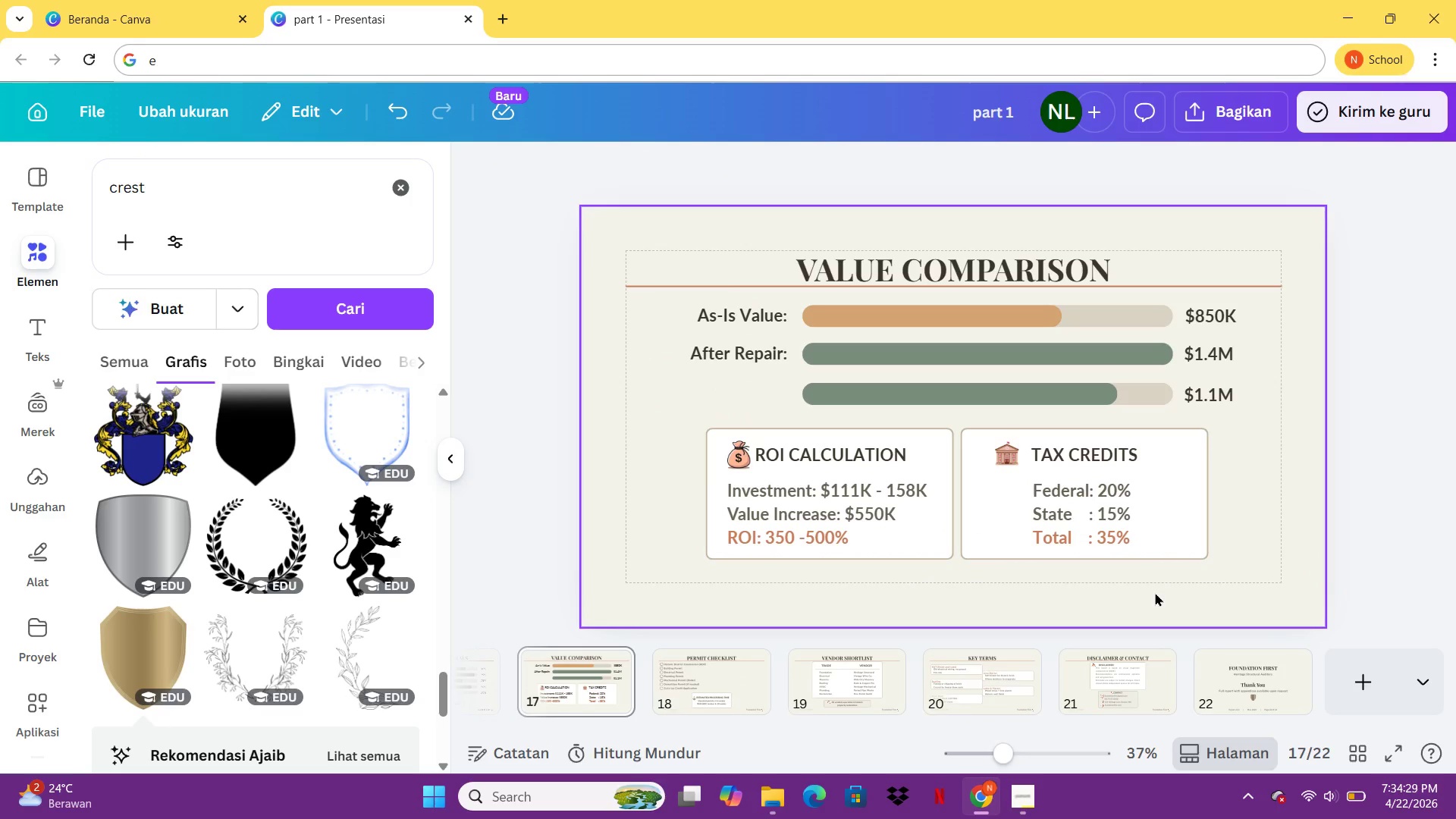 
key(Control+ControlLeft)
 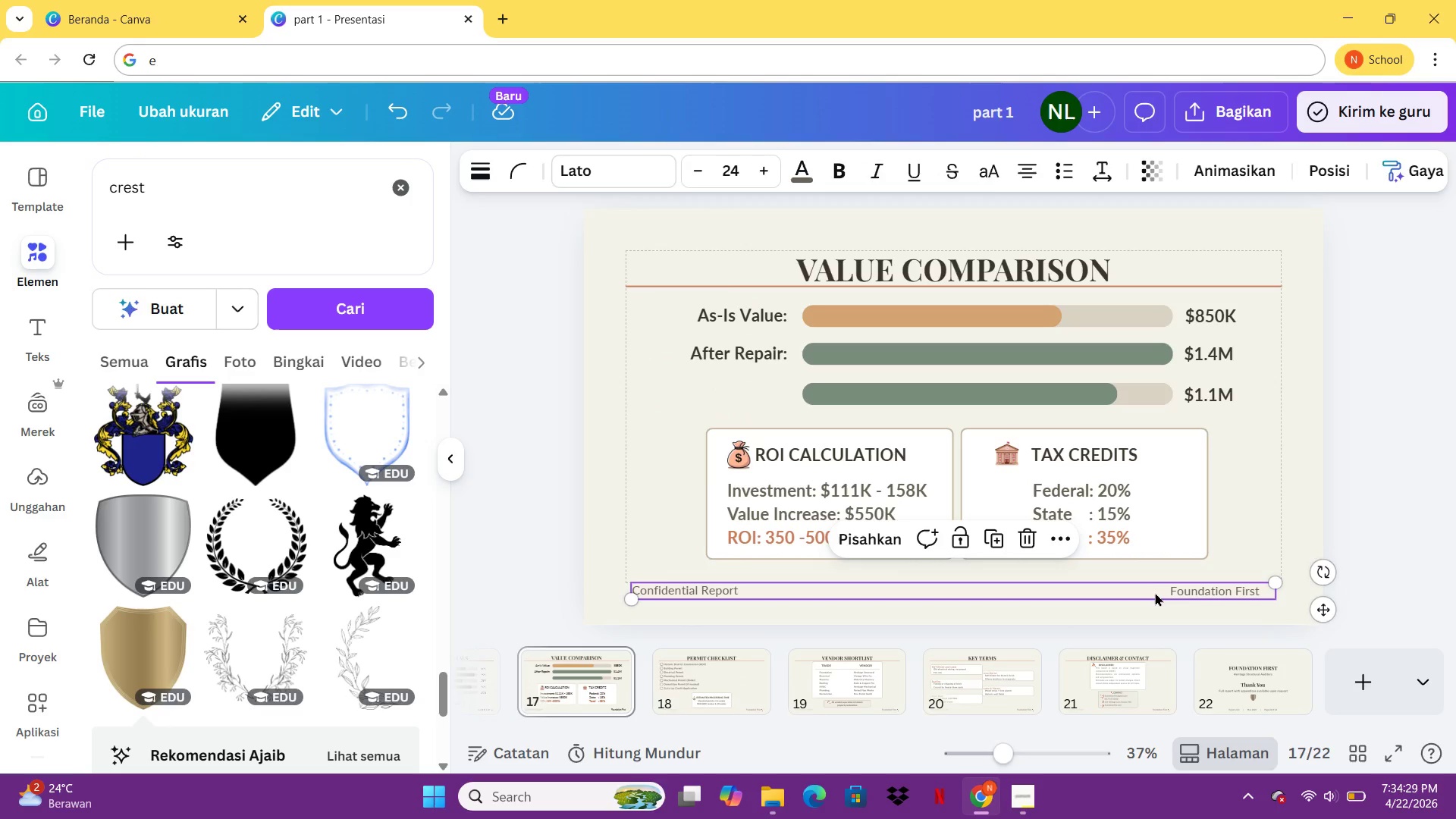 
key(Control+V)
 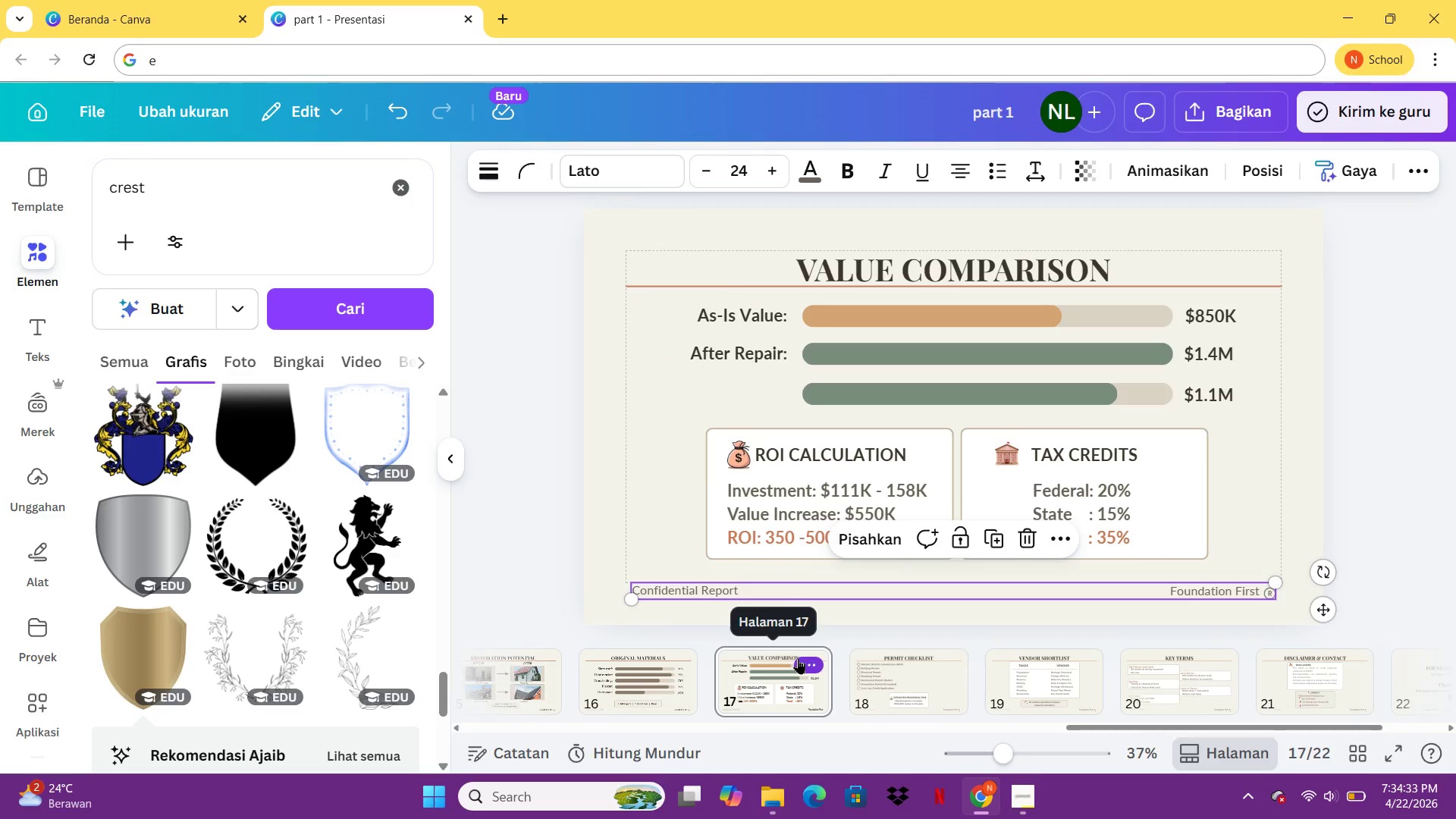 
left_click([798, 658])
 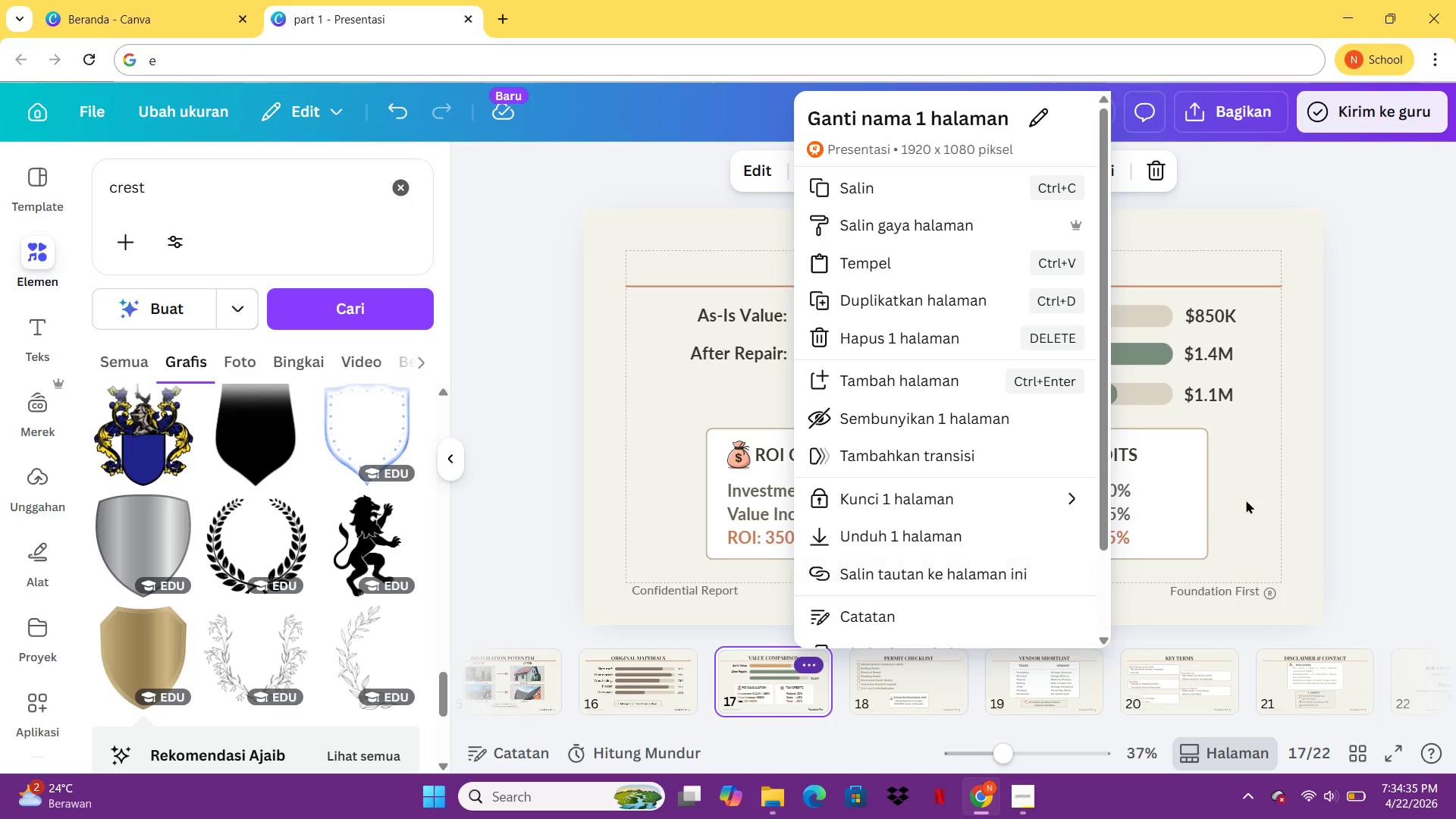 
left_click([1265, 488])
 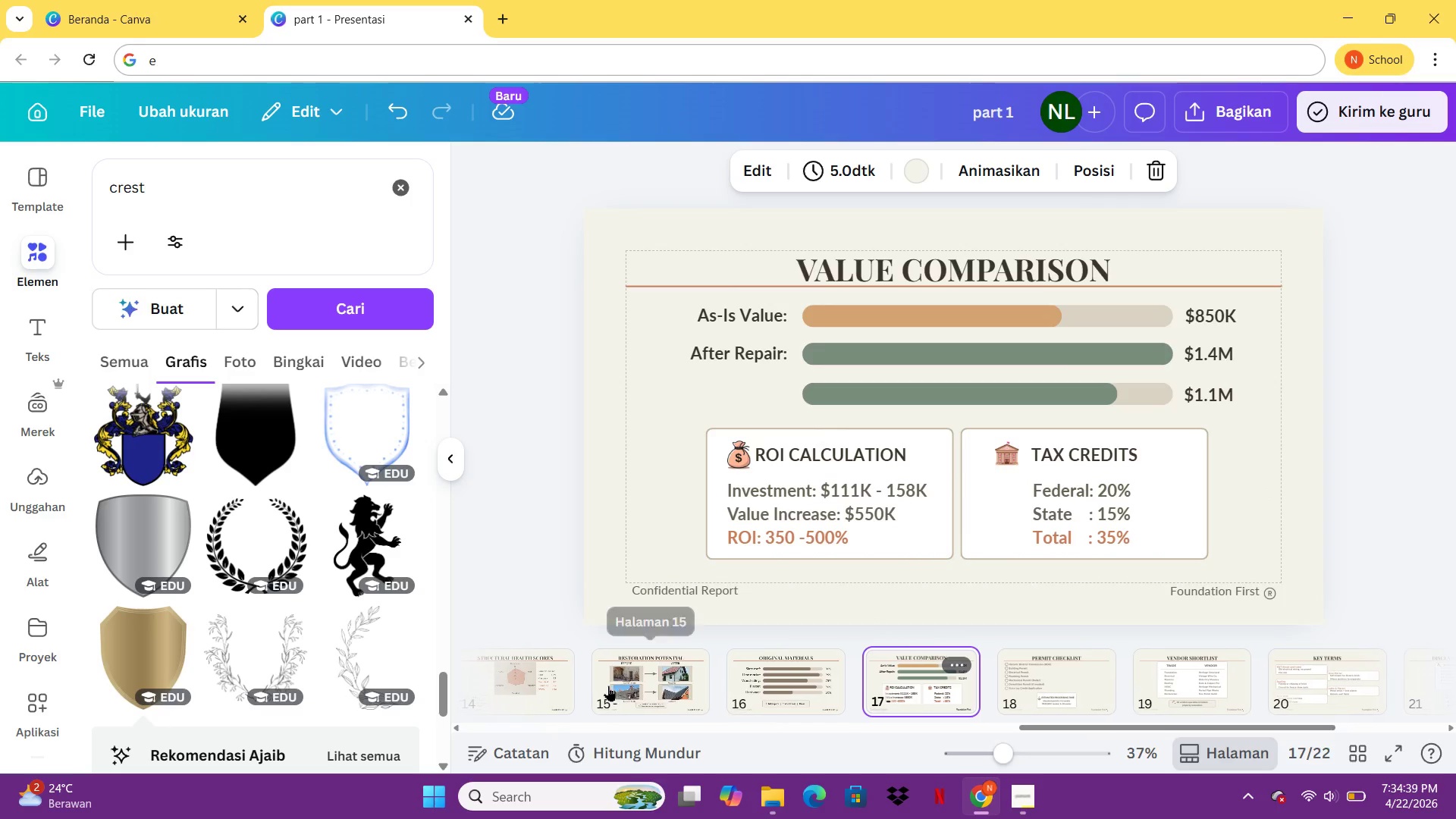 
left_click([784, 676])
 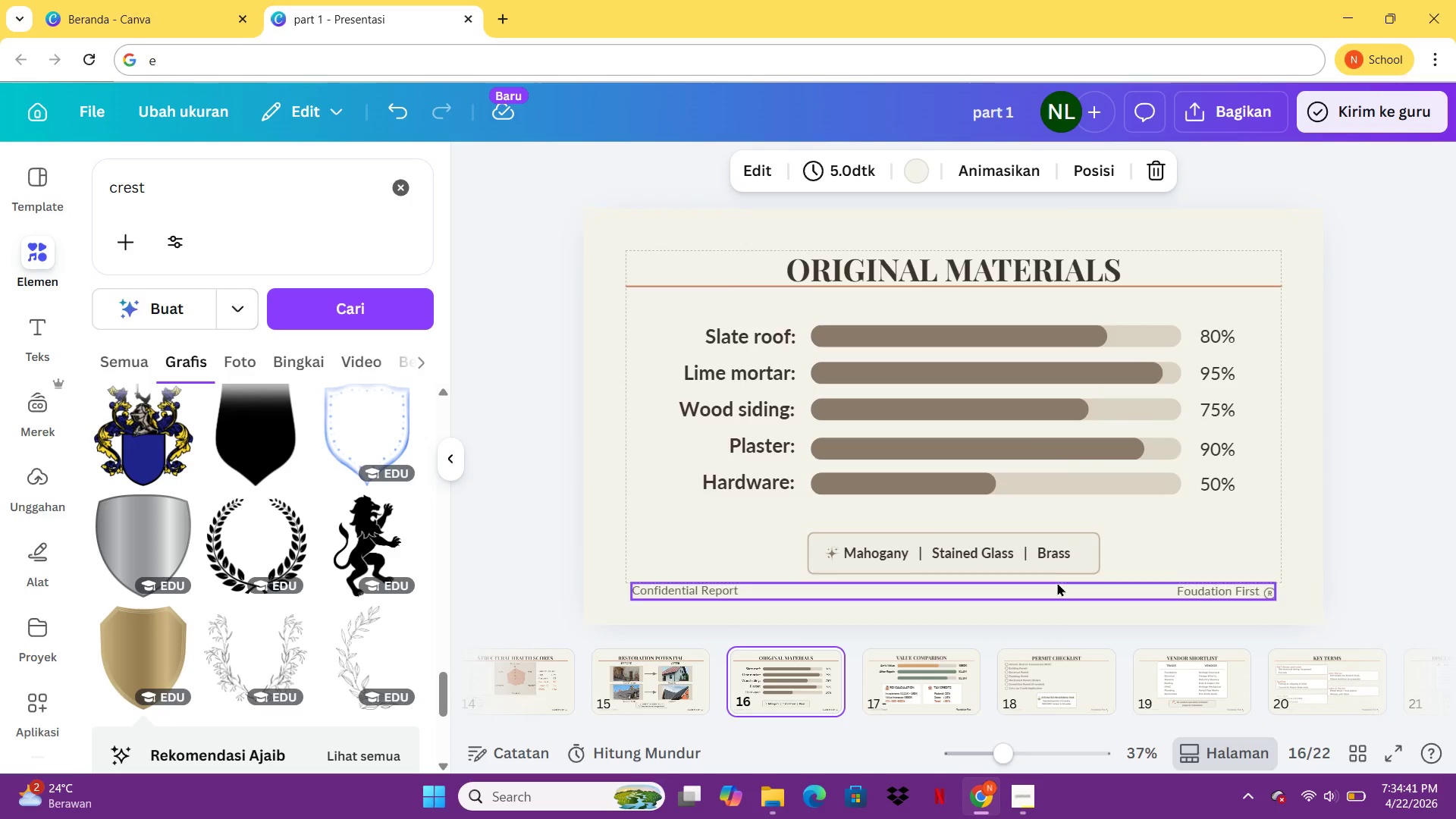 
left_click([1057, 583])
 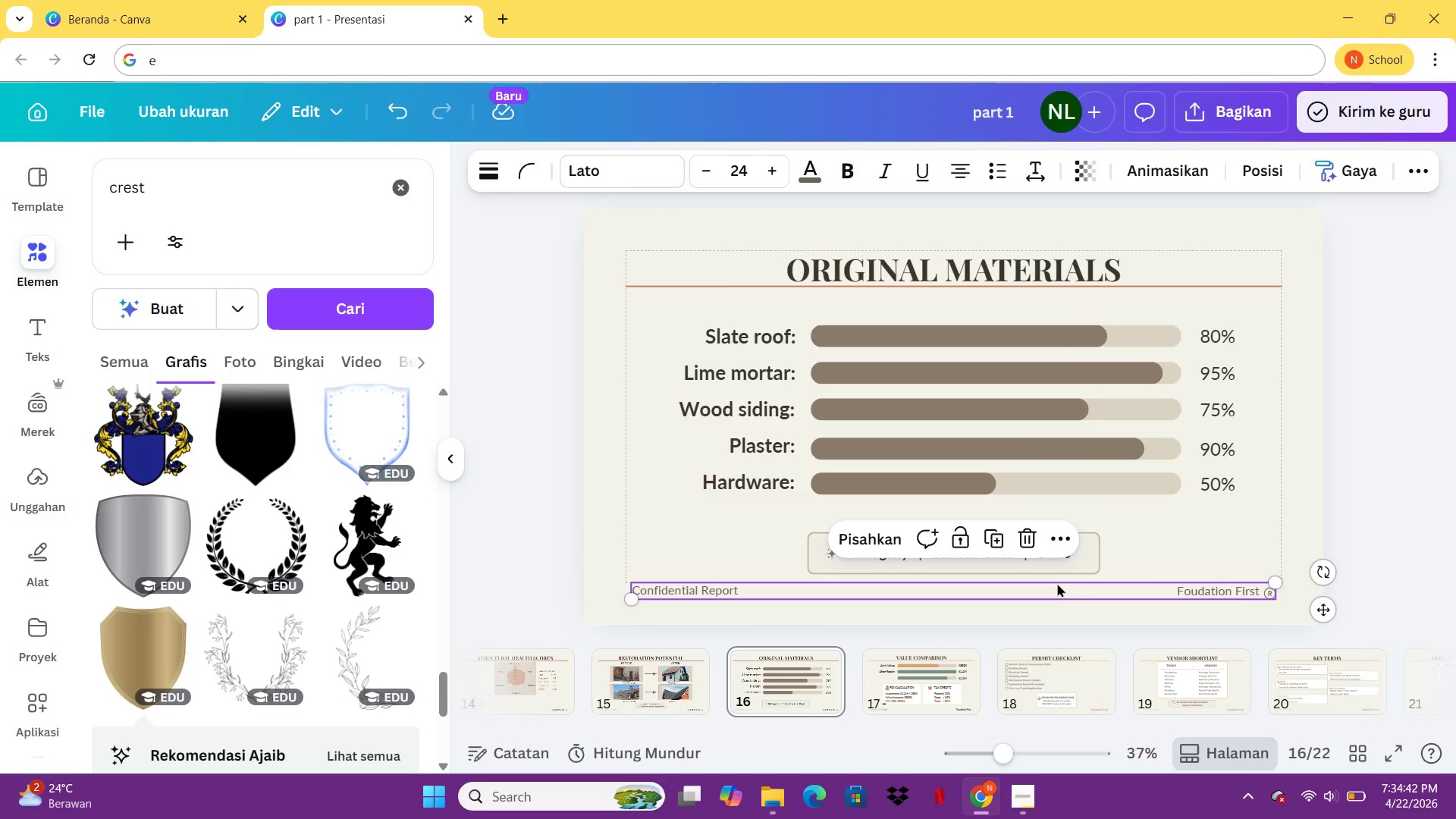 
key(Delete)
 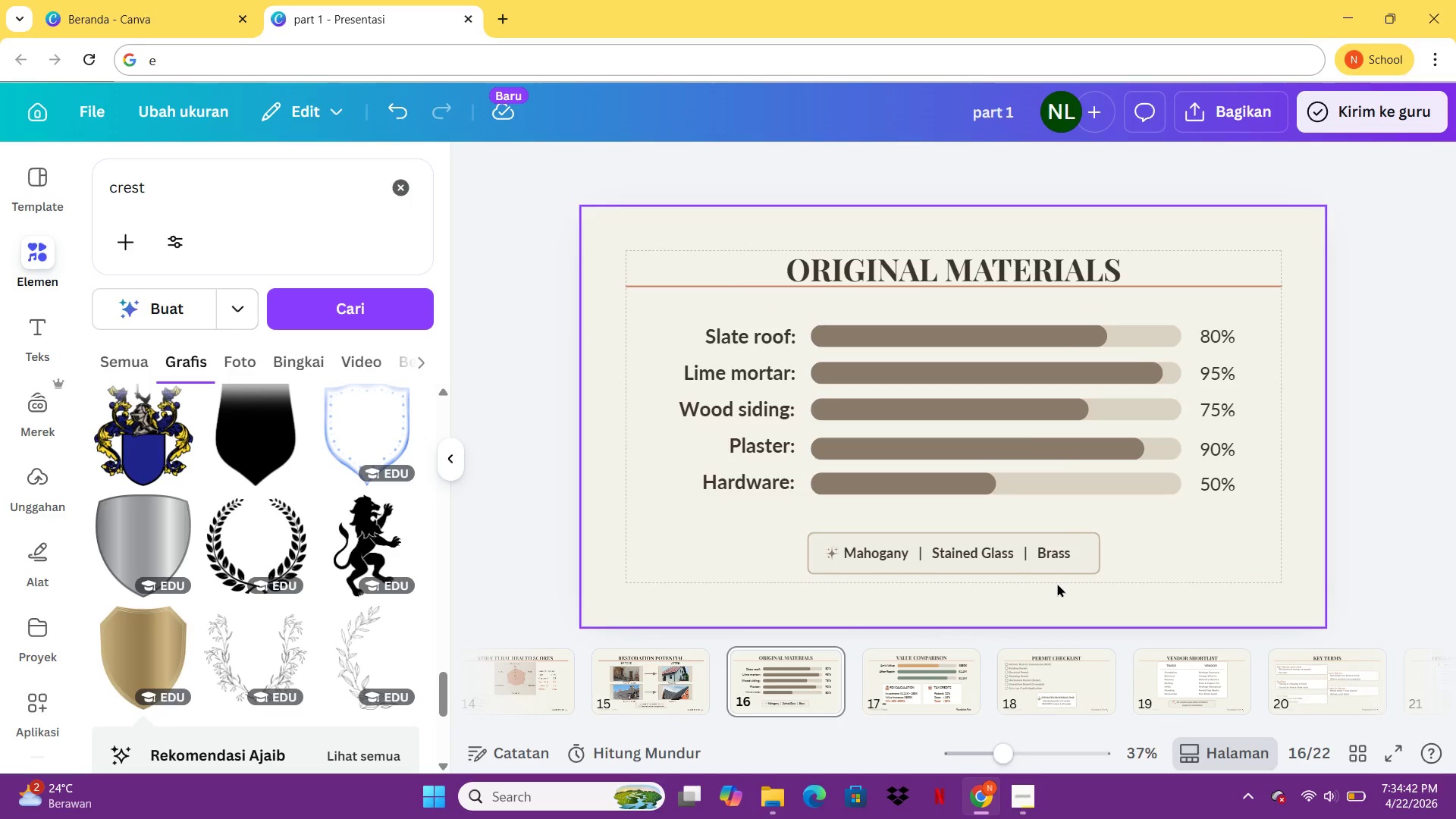 
key(Control+ControlLeft)
 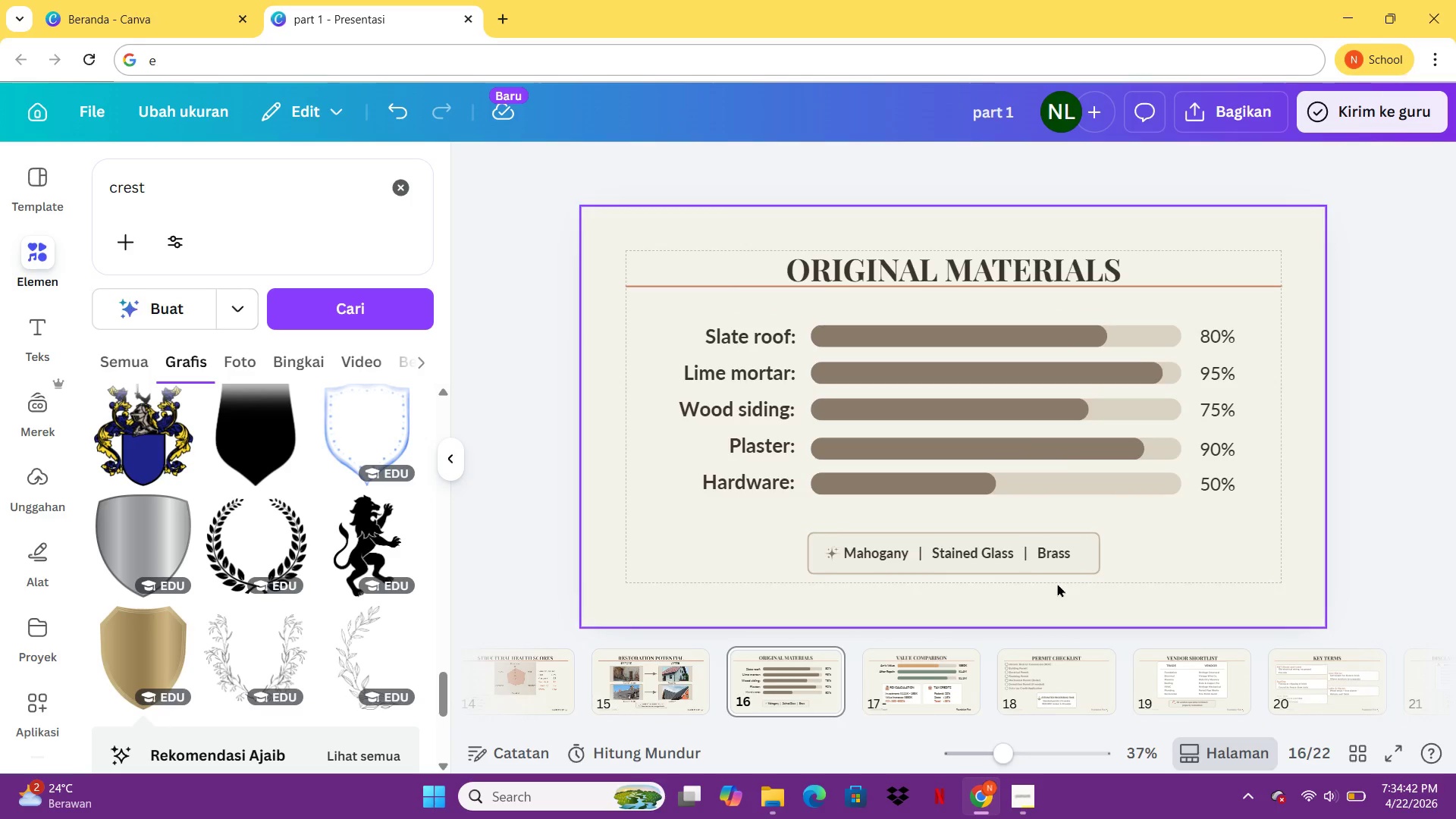 
key(Control+V)
 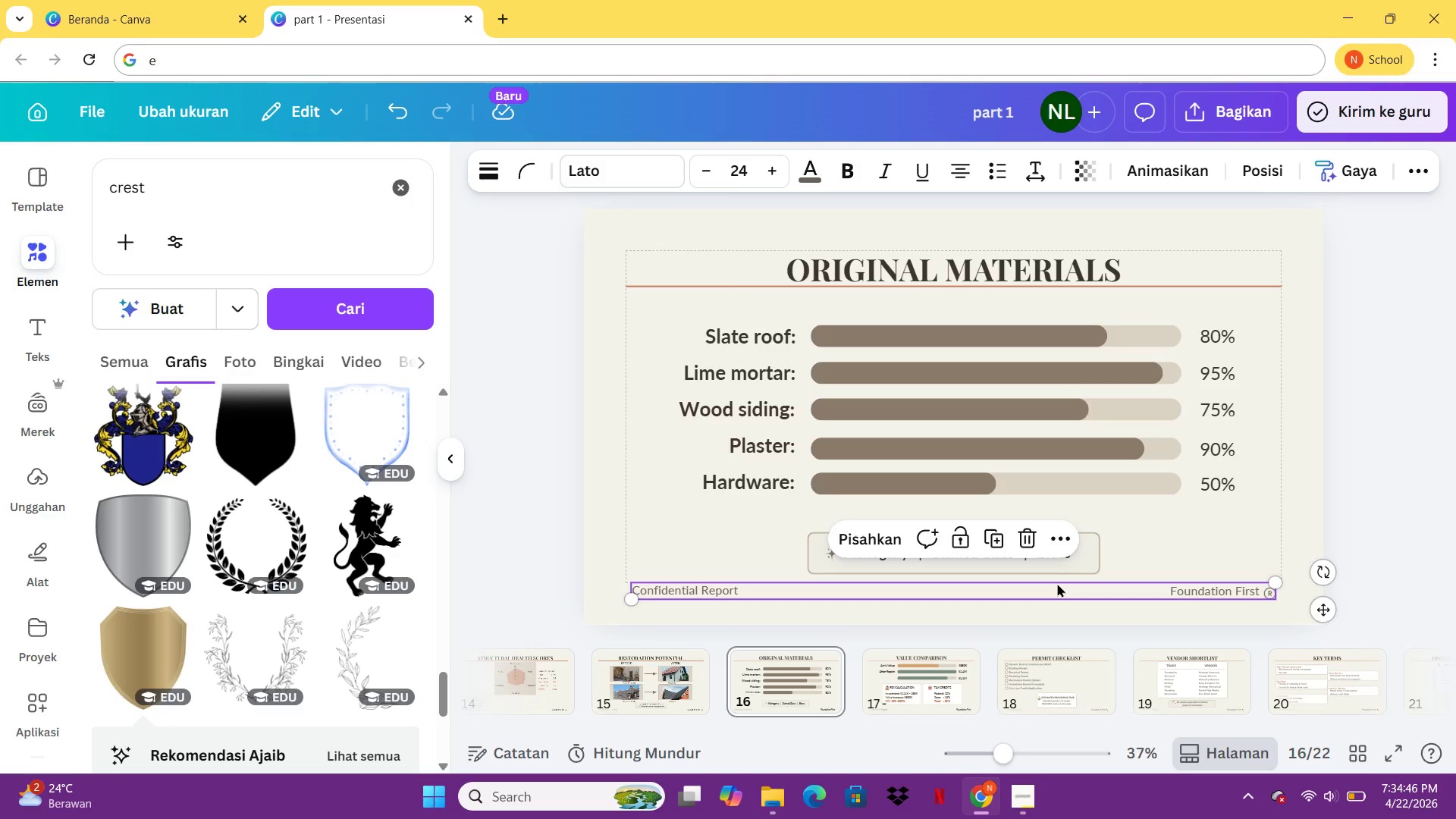 
wait(8.41)
 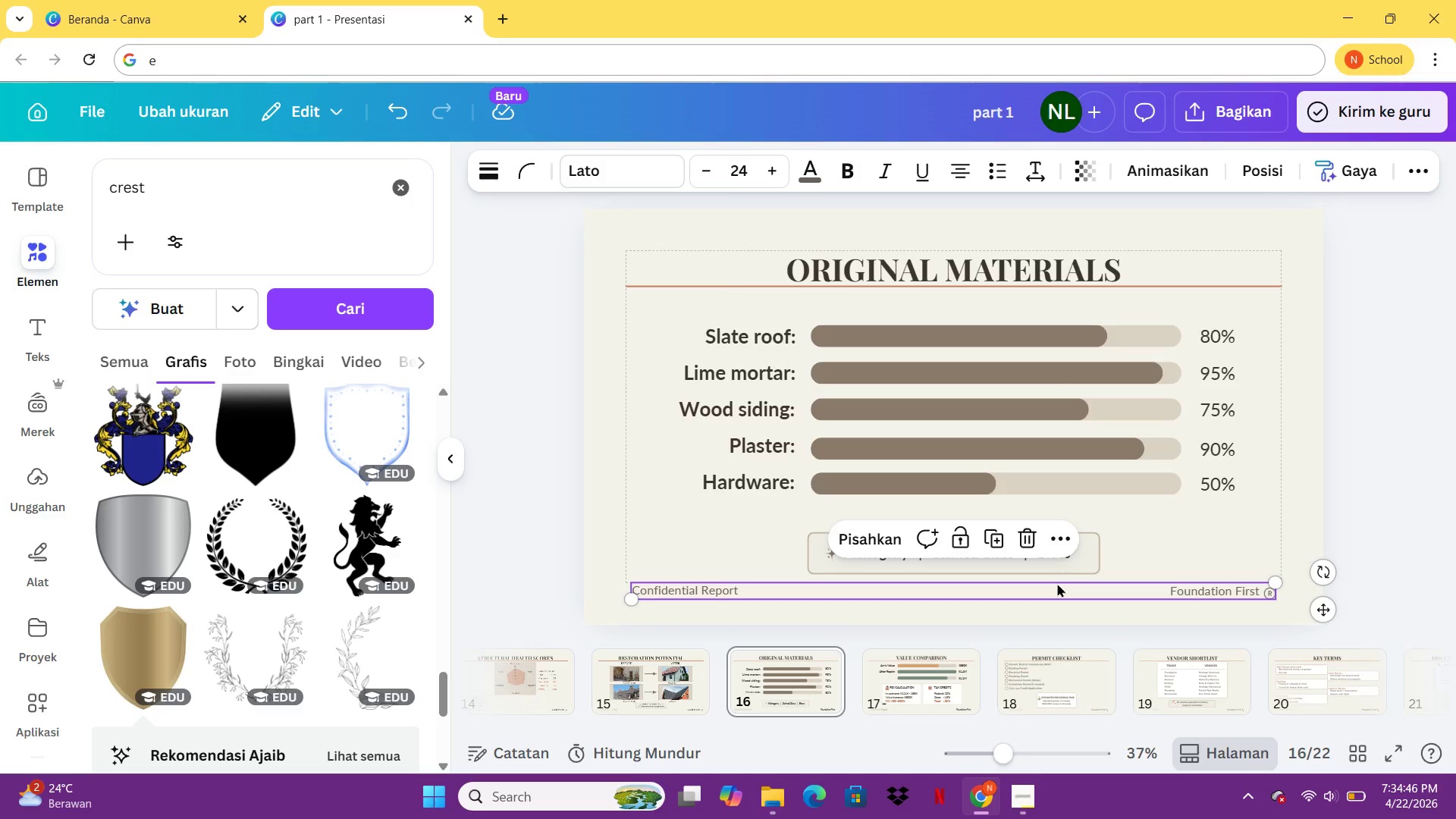 
left_click([672, 669])
 